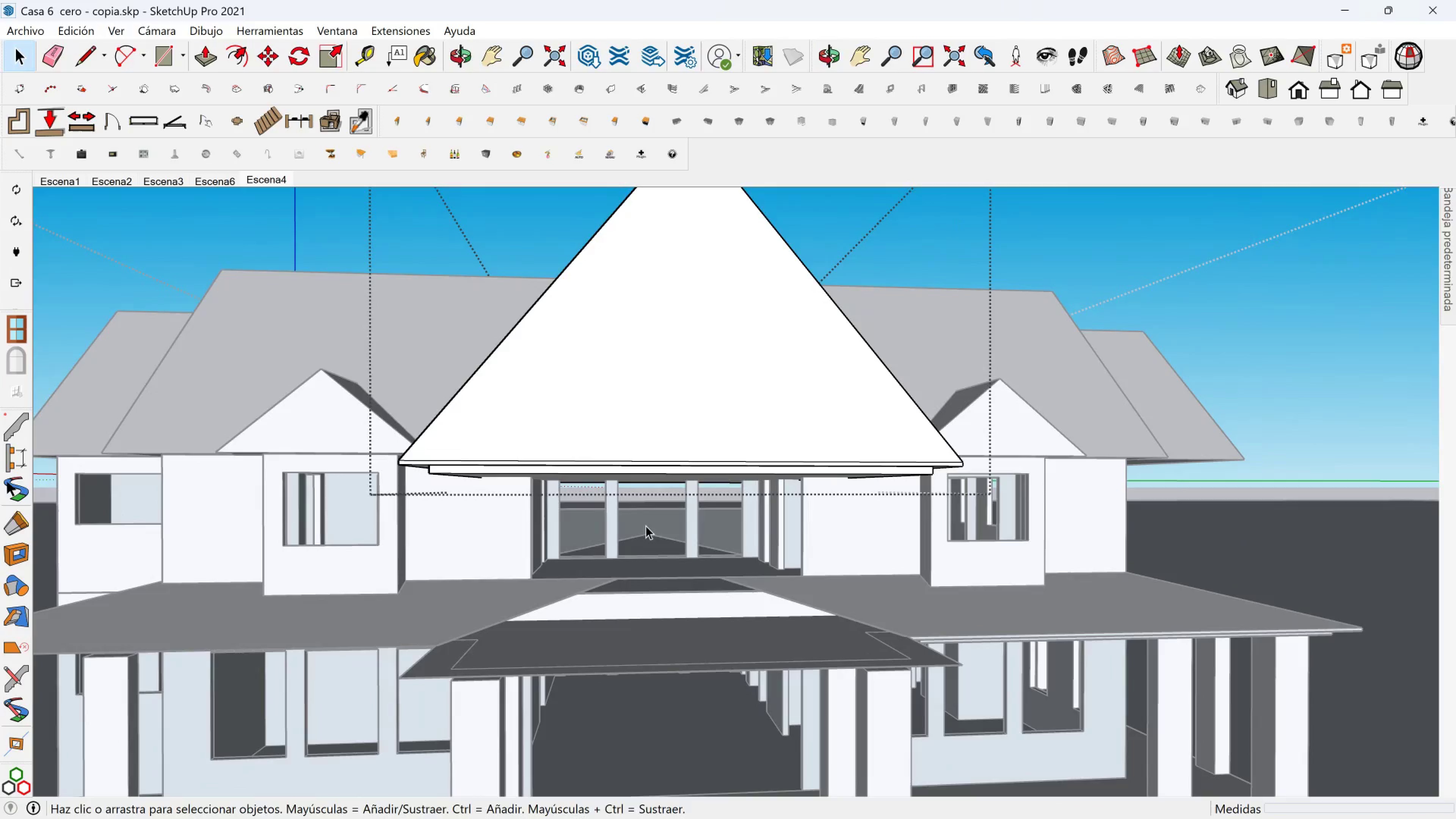 
left_click_drag(start_coordinate=[659, 536], to_coordinate=[637, 449])
 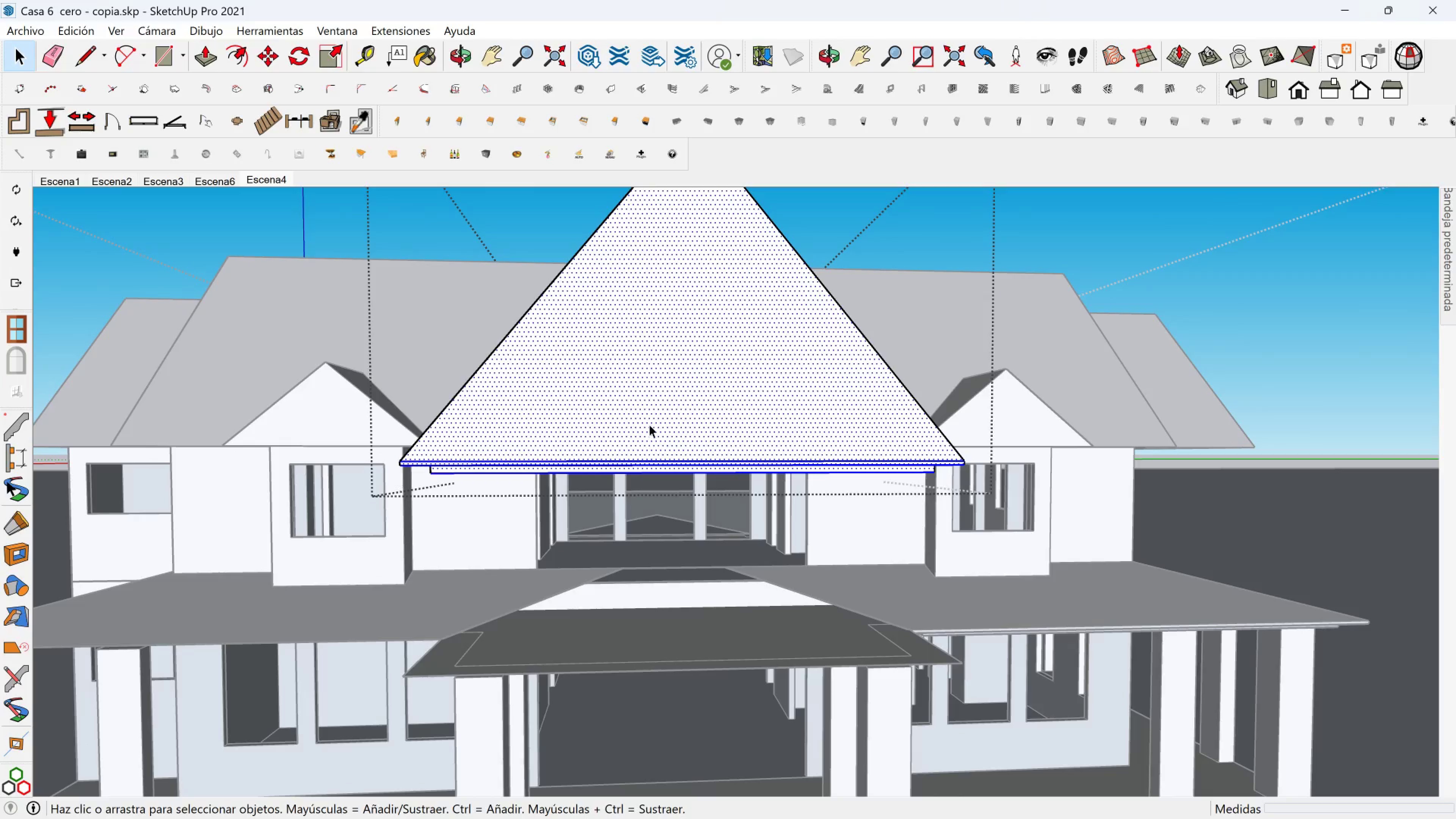 
key(Delete)
 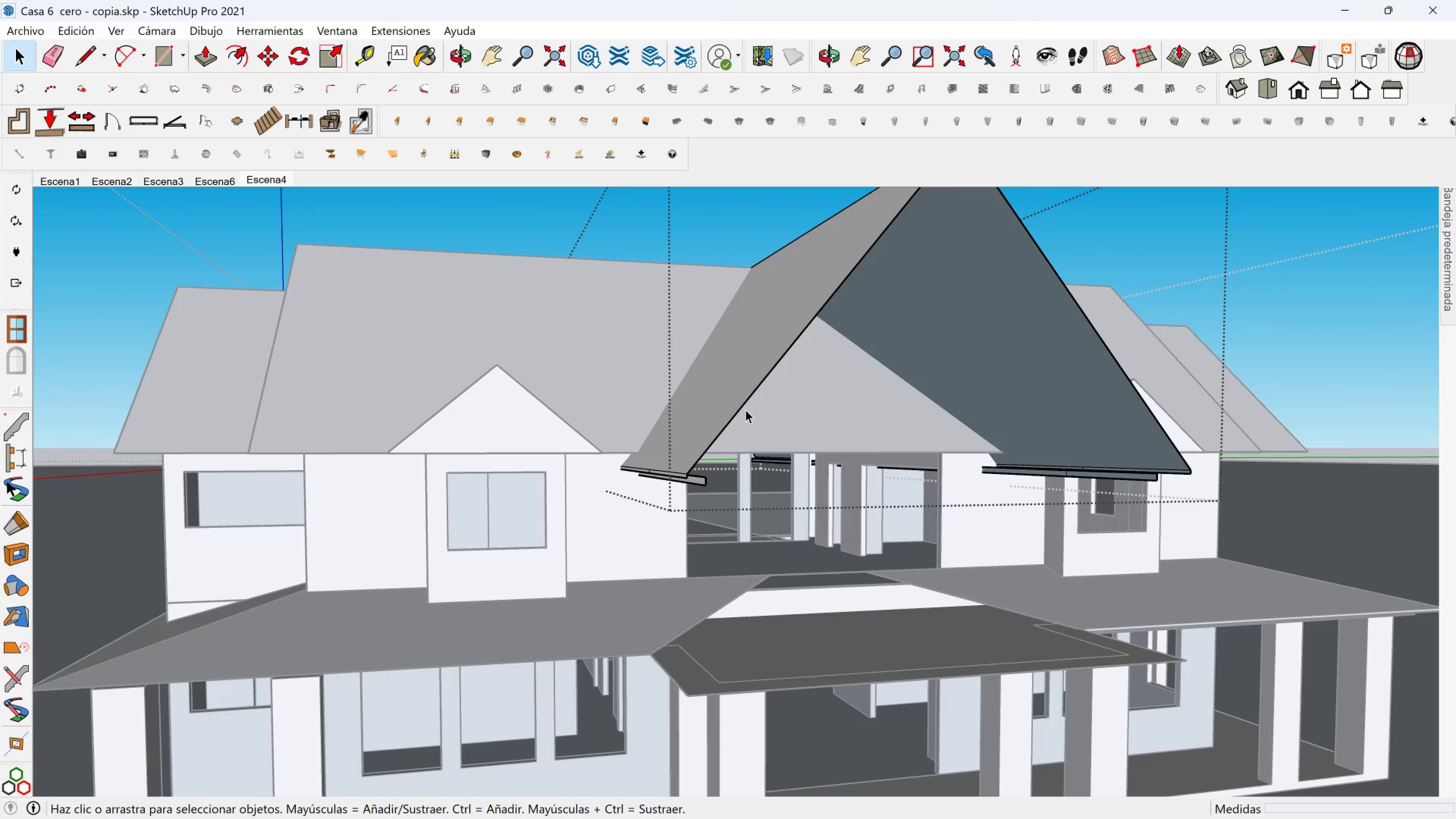 
key(Control+Z)
 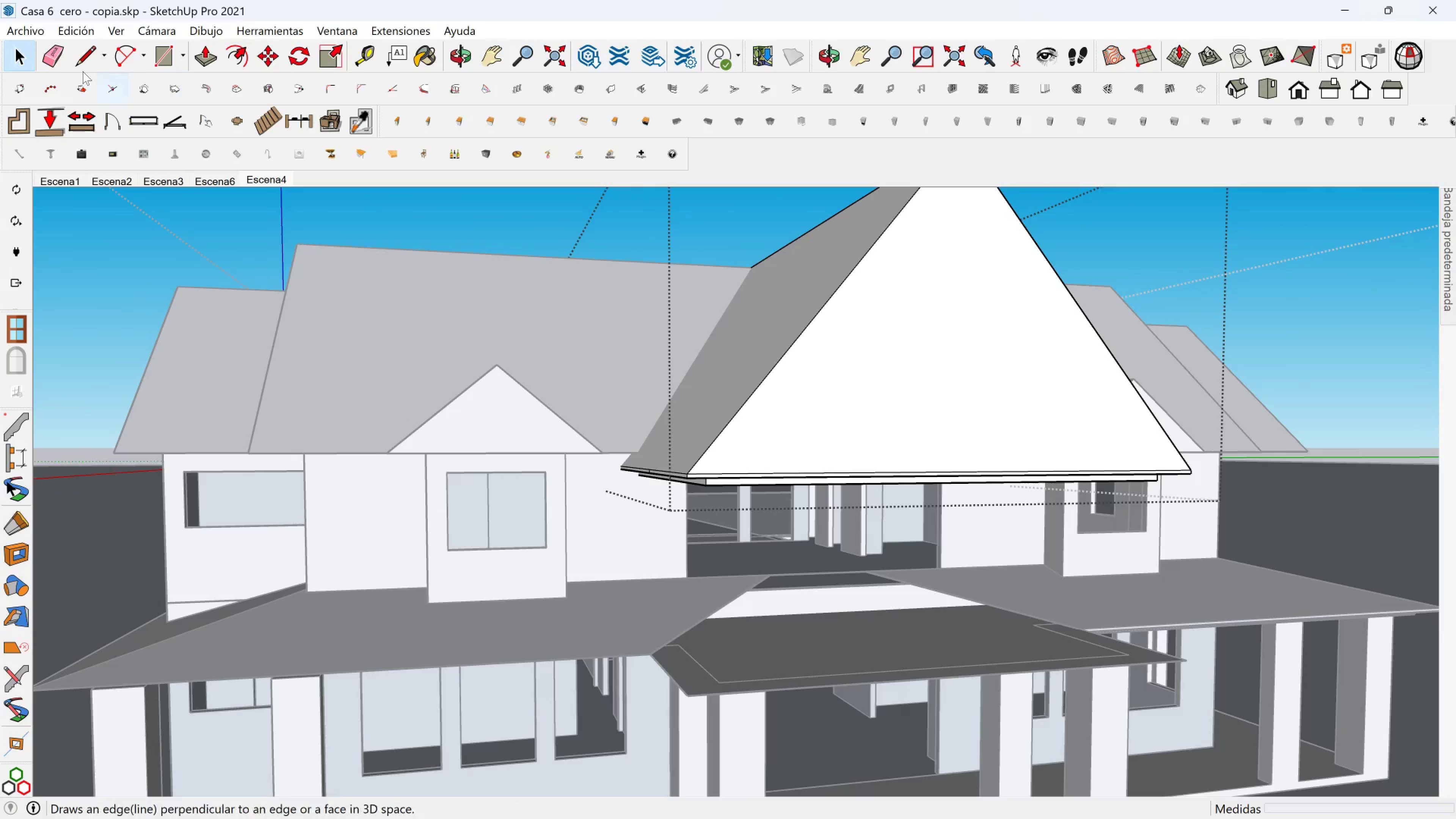 
left_click([43, 49])
 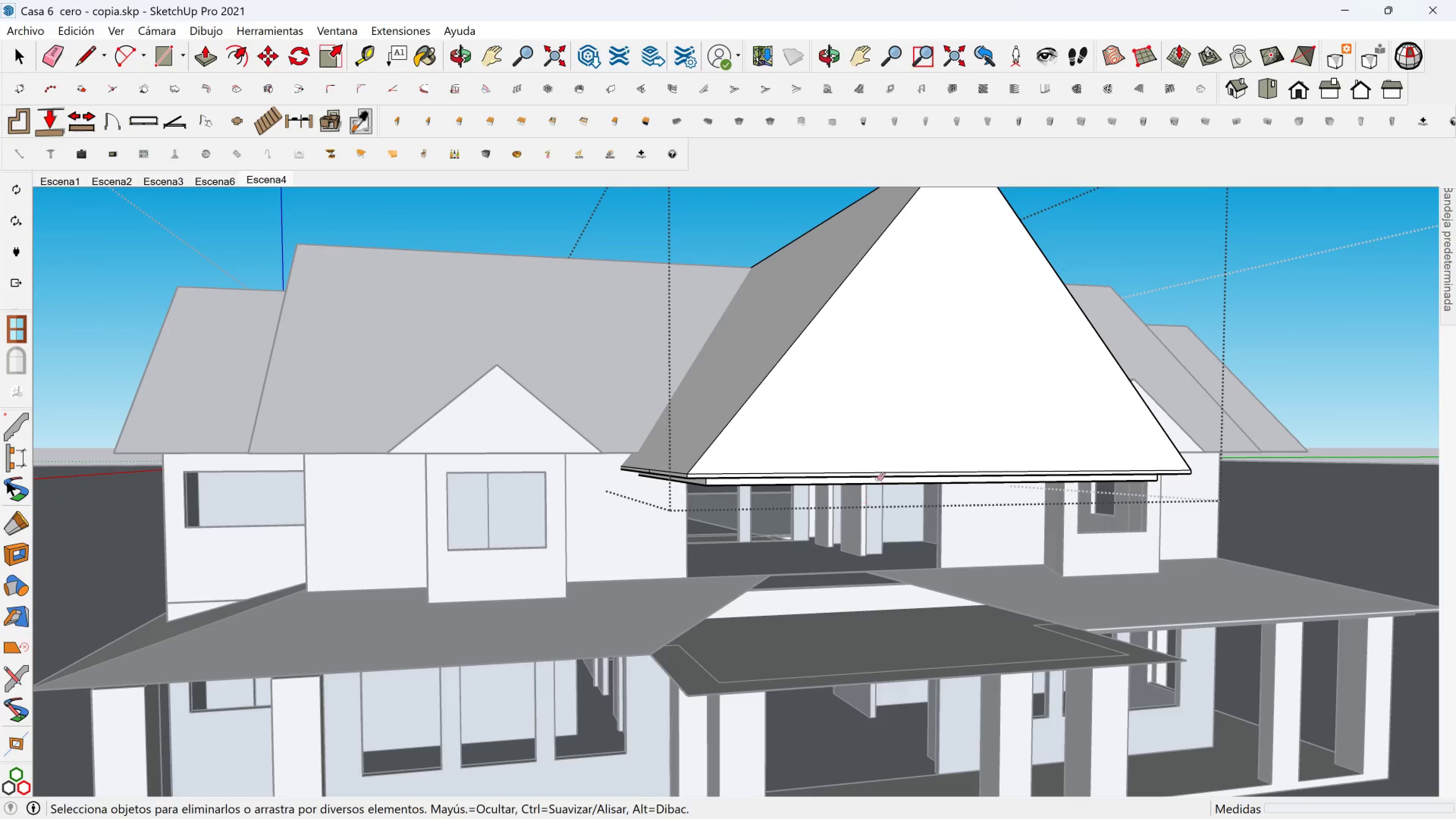 
left_click_drag(start_coordinate=[880, 464], to_coordinate=[869, 496])
 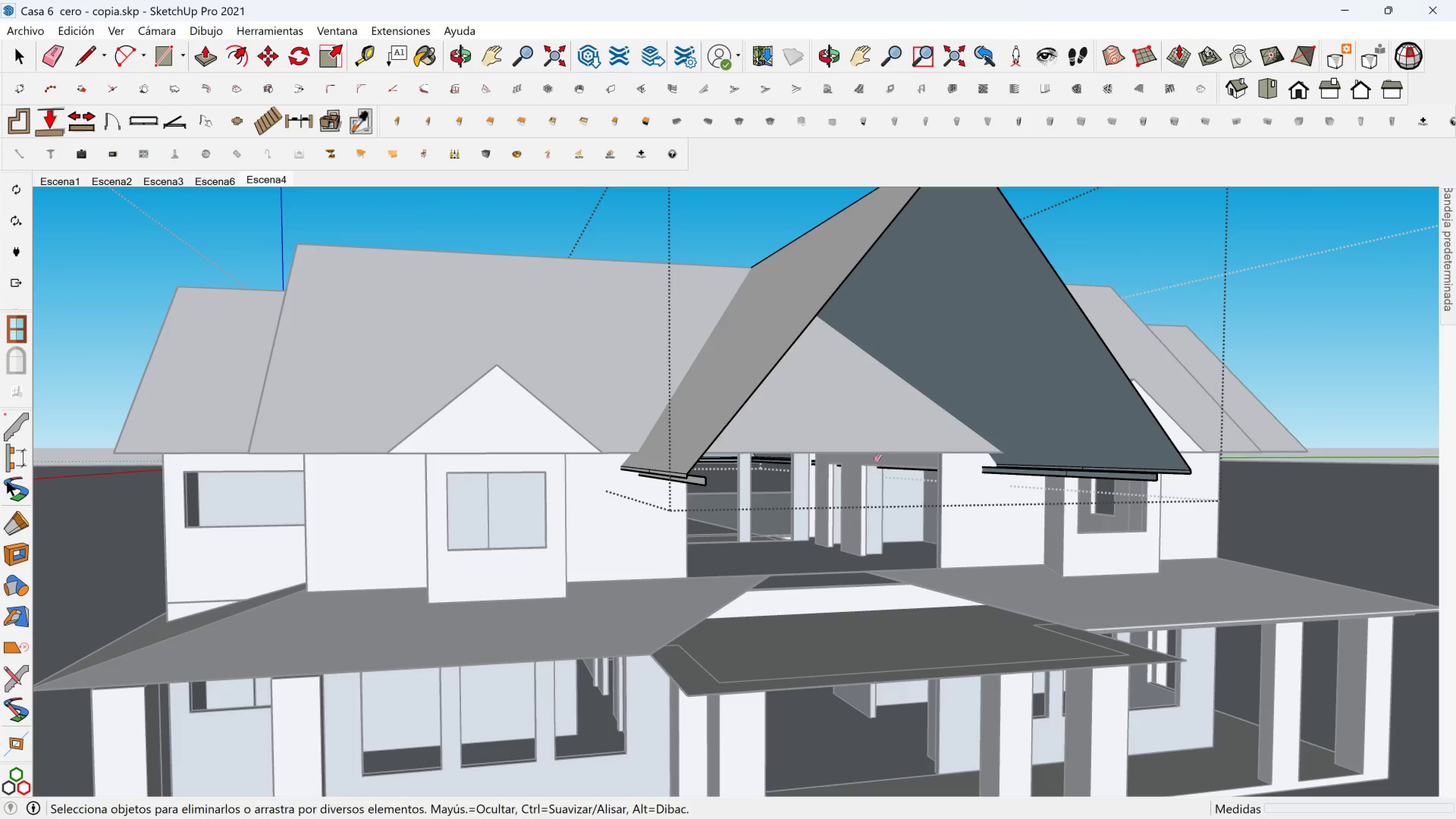 
key(Shift+ShiftLeft)
 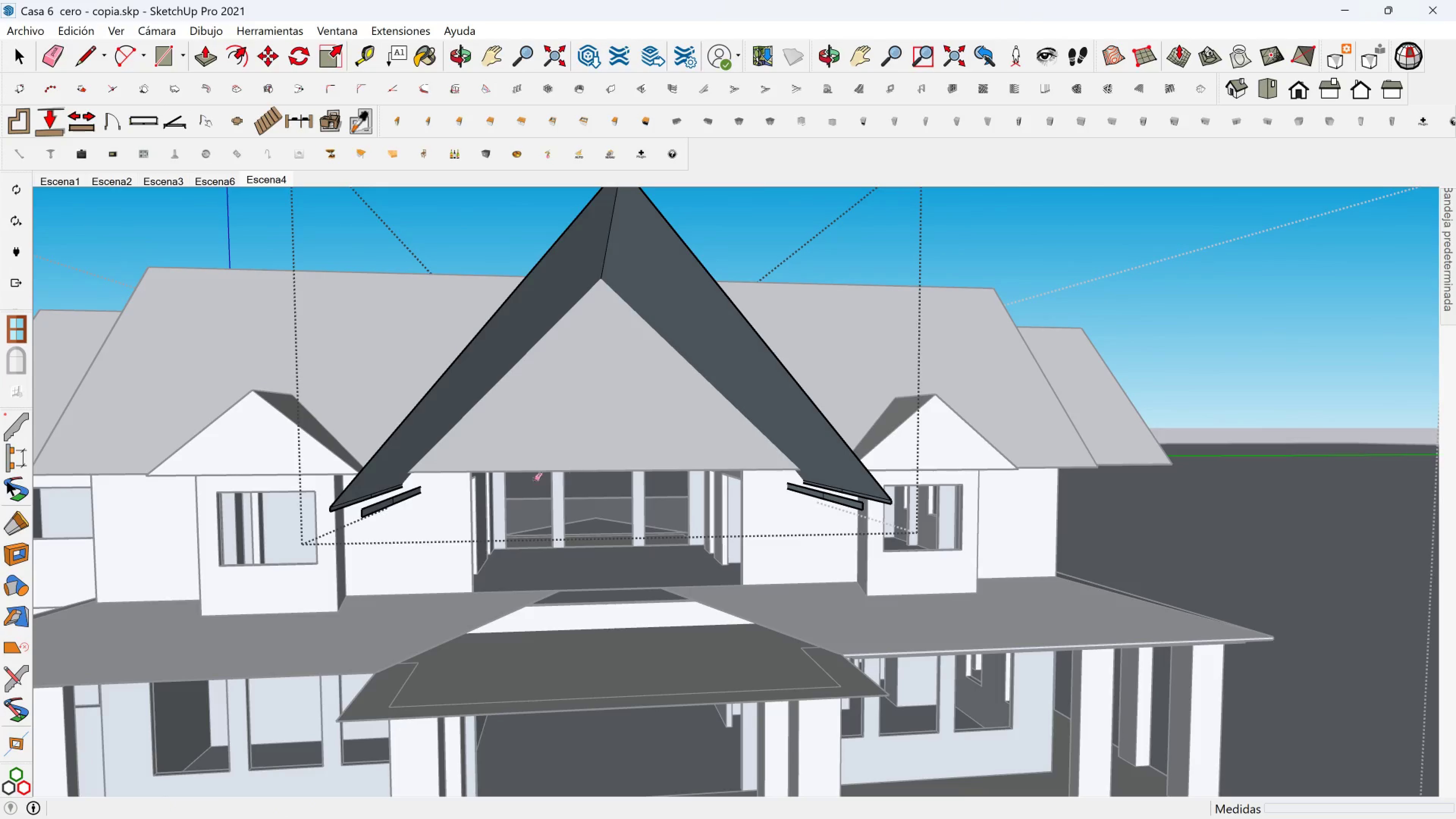 
scroll: coordinate [386, 511], scroll_direction: up, amount: 2.0
 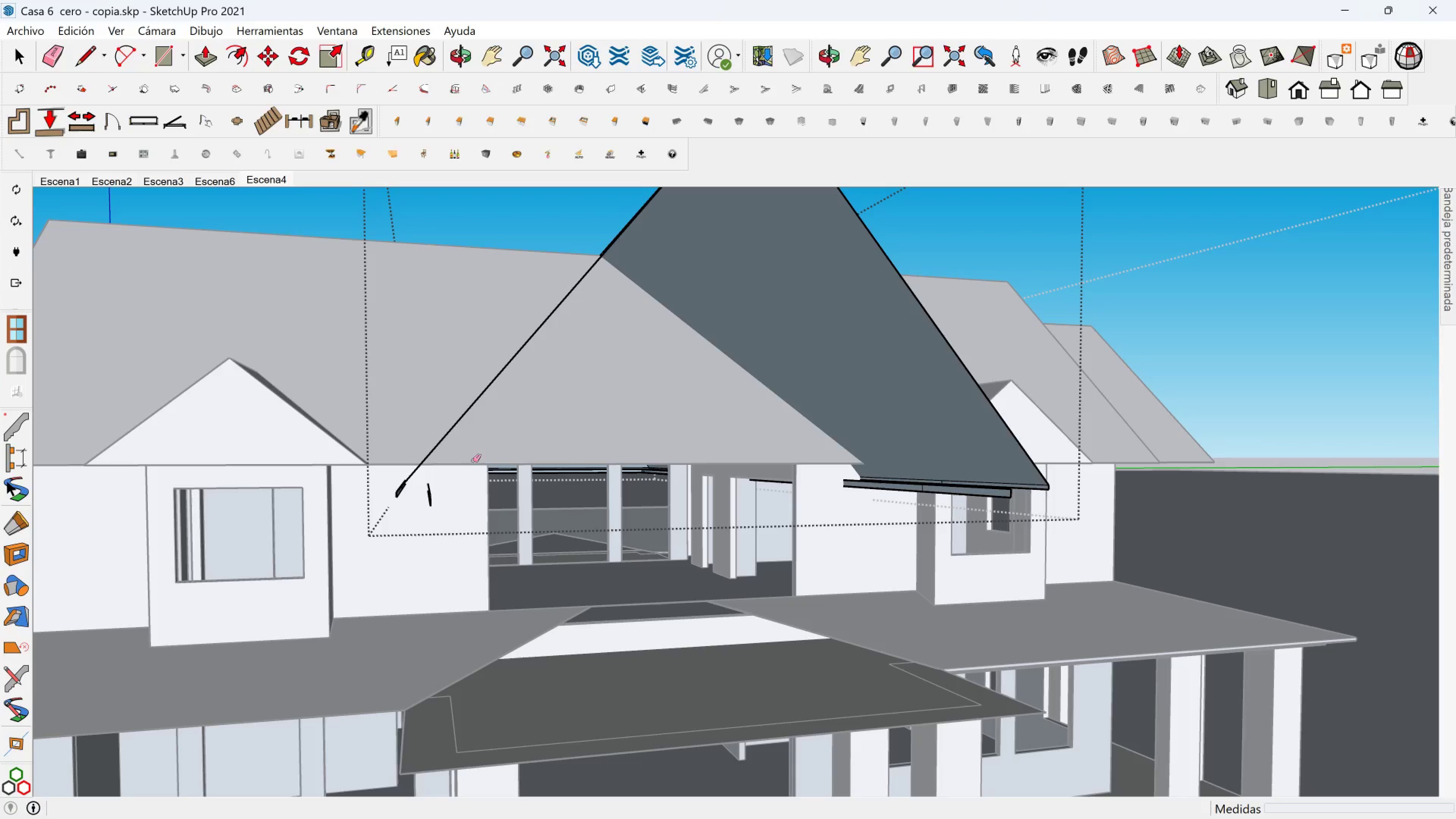 
scroll: coordinate [488, 461], scroll_direction: down, amount: 1.0
 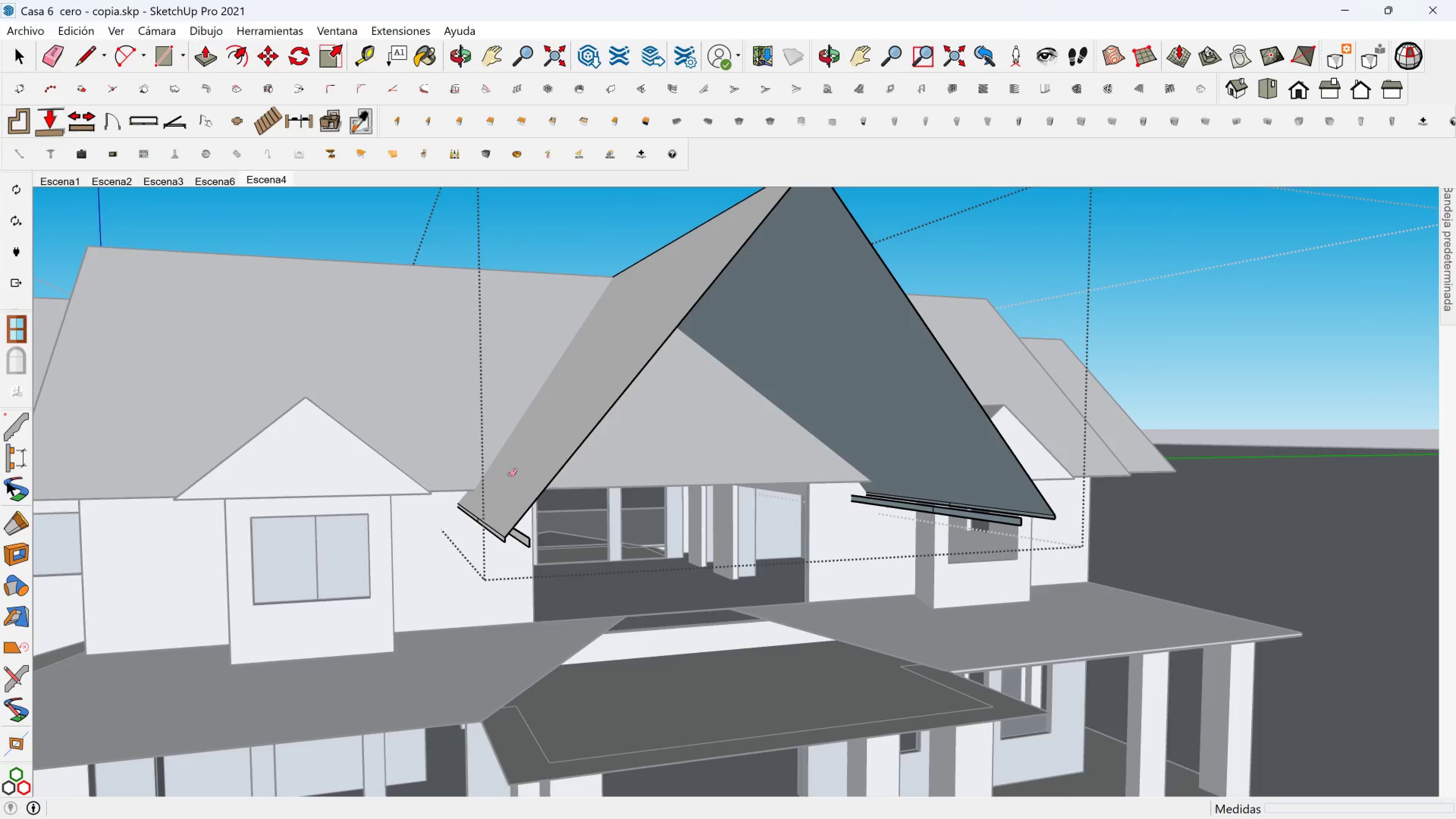 
scroll: coordinate [508, 538], scroll_direction: up, amount: 2.0
 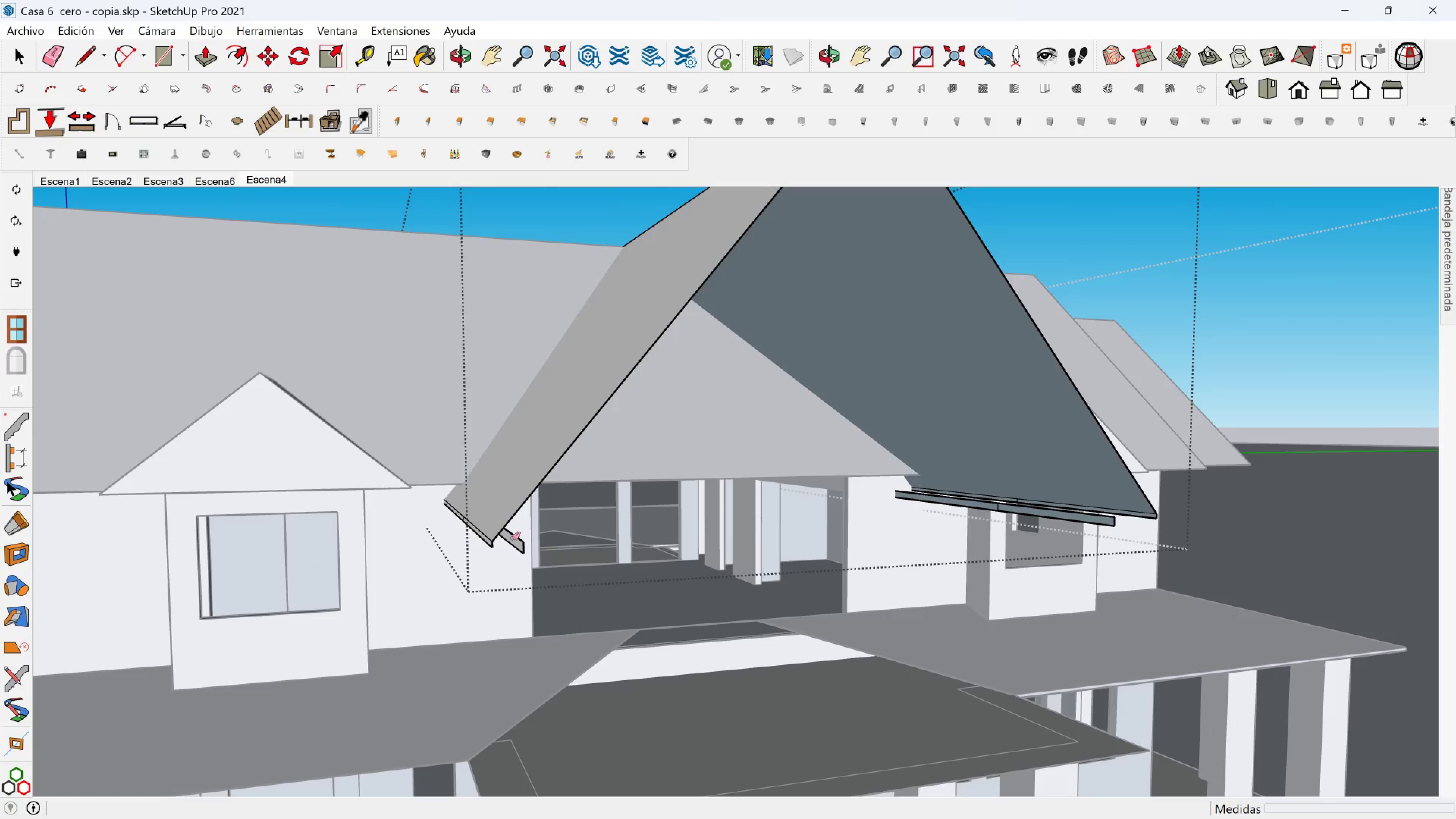 
left_click_drag(start_coordinate=[512, 538], to_coordinate=[512, 551])
 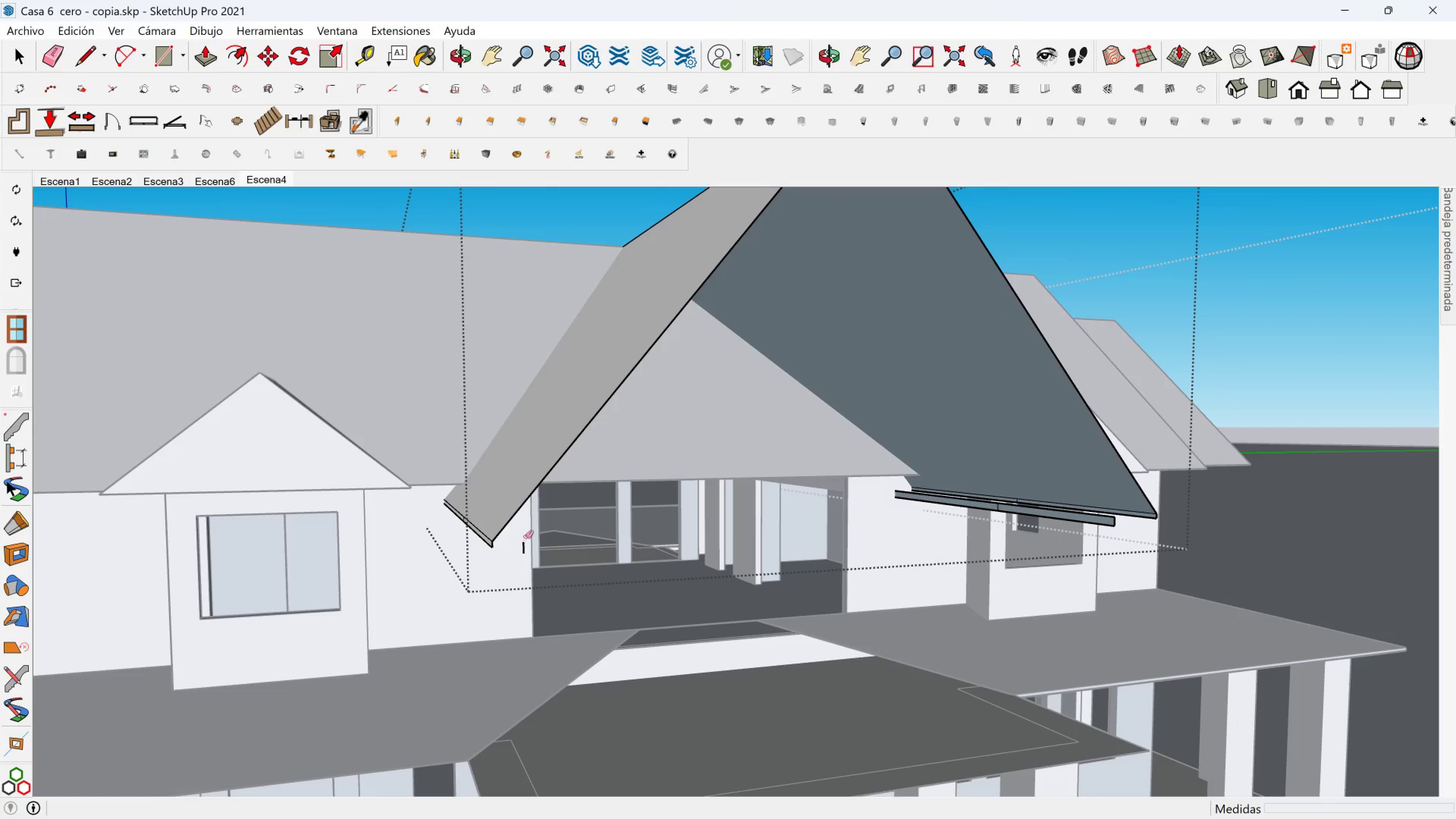 
left_click_drag(start_coordinate=[526, 537], to_coordinate=[522, 551])
 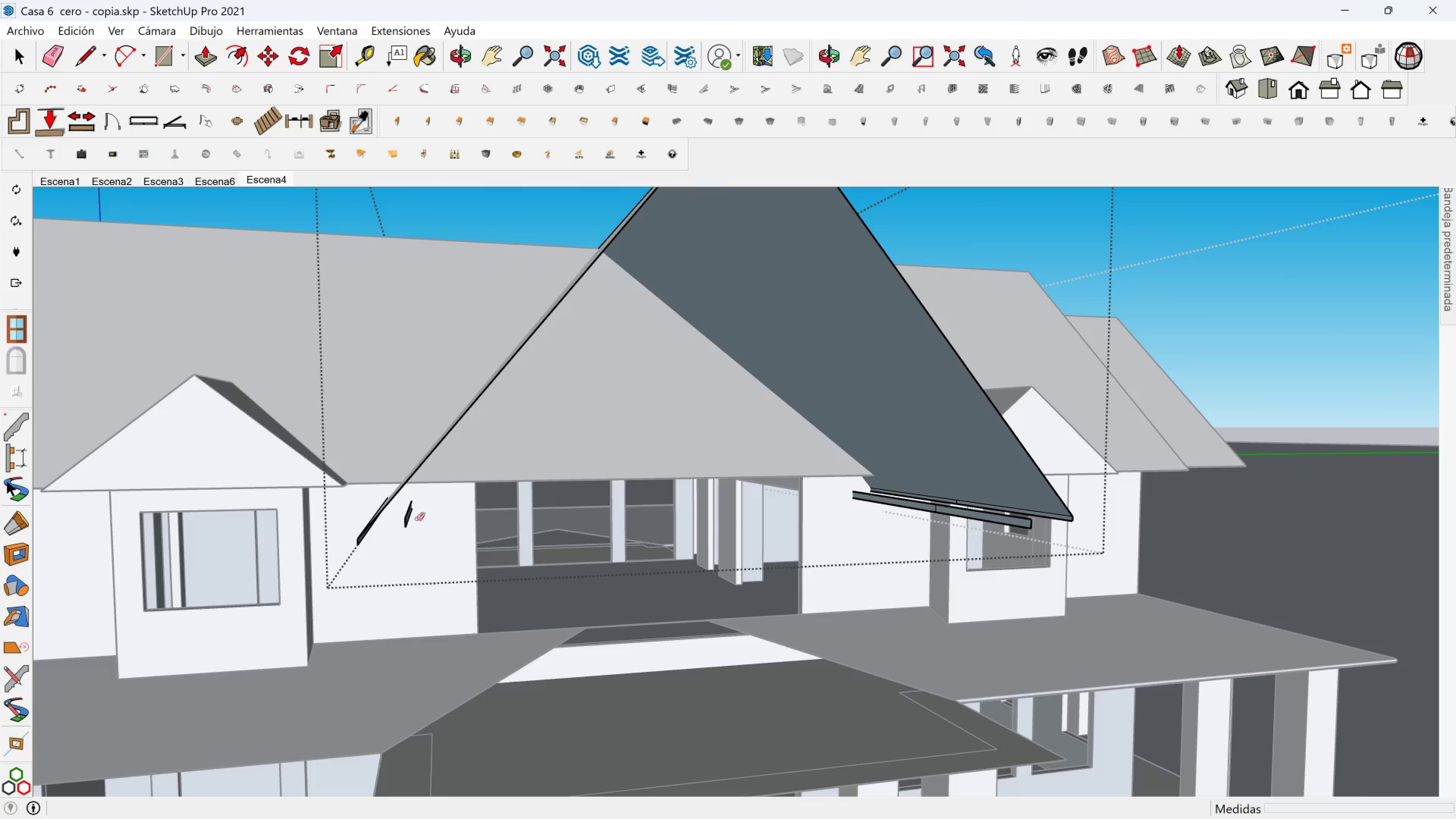 
key(Space)
 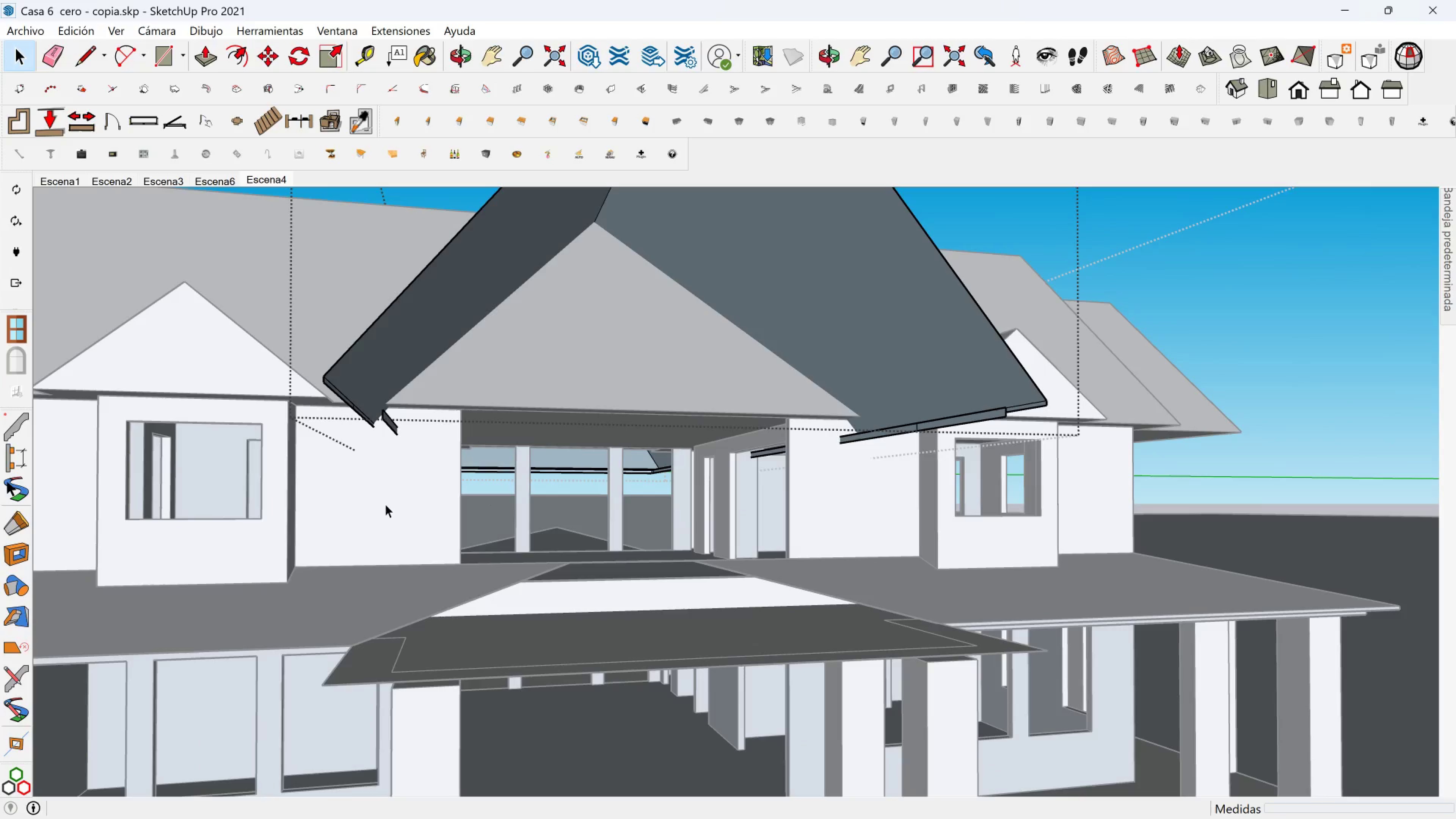 
scroll: coordinate [345, 484], scroll_direction: down, amount: 4.0
 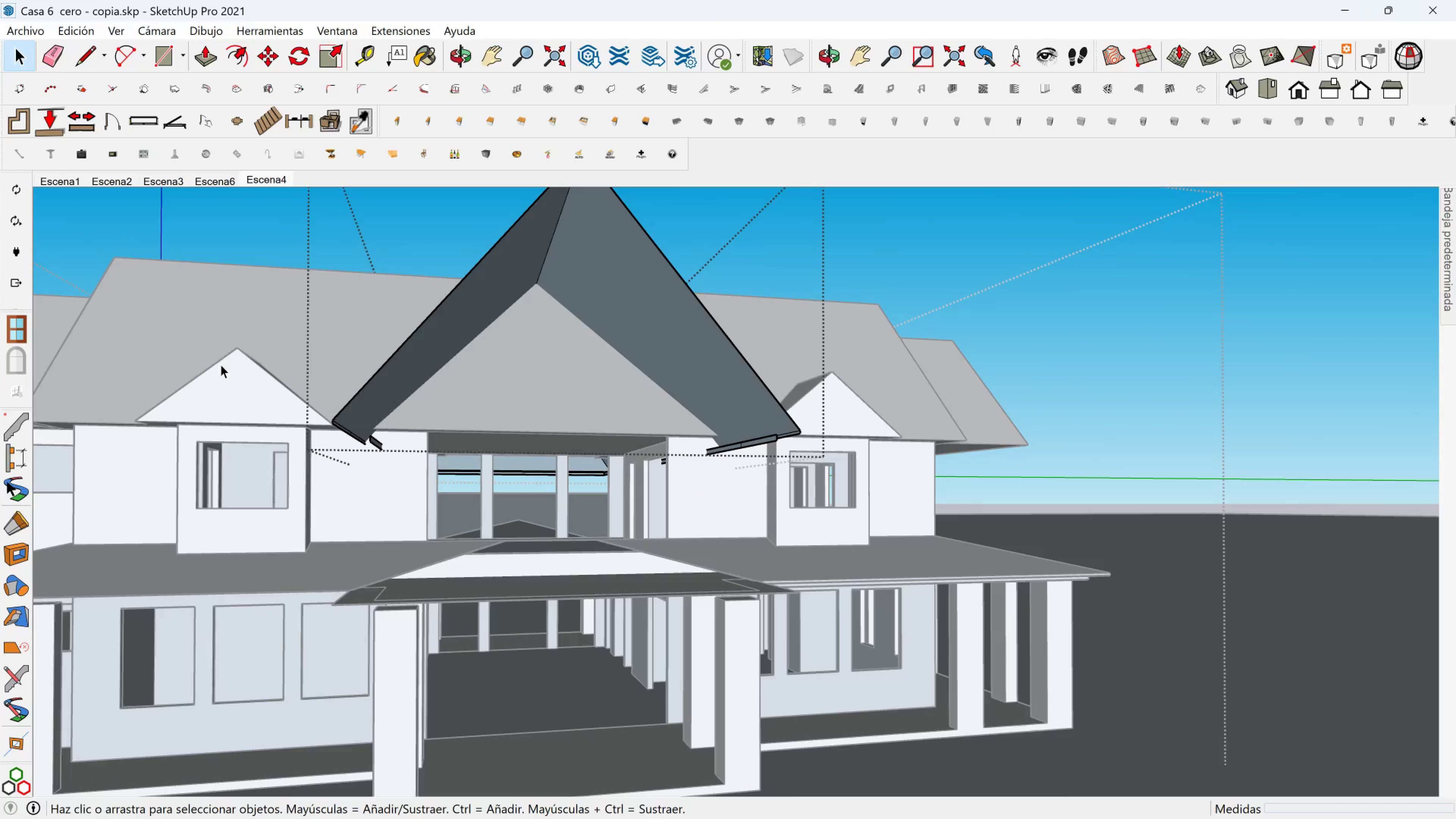 
left_click_drag(start_coordinate=[229, 346], to_coordinate=[475, 529])
 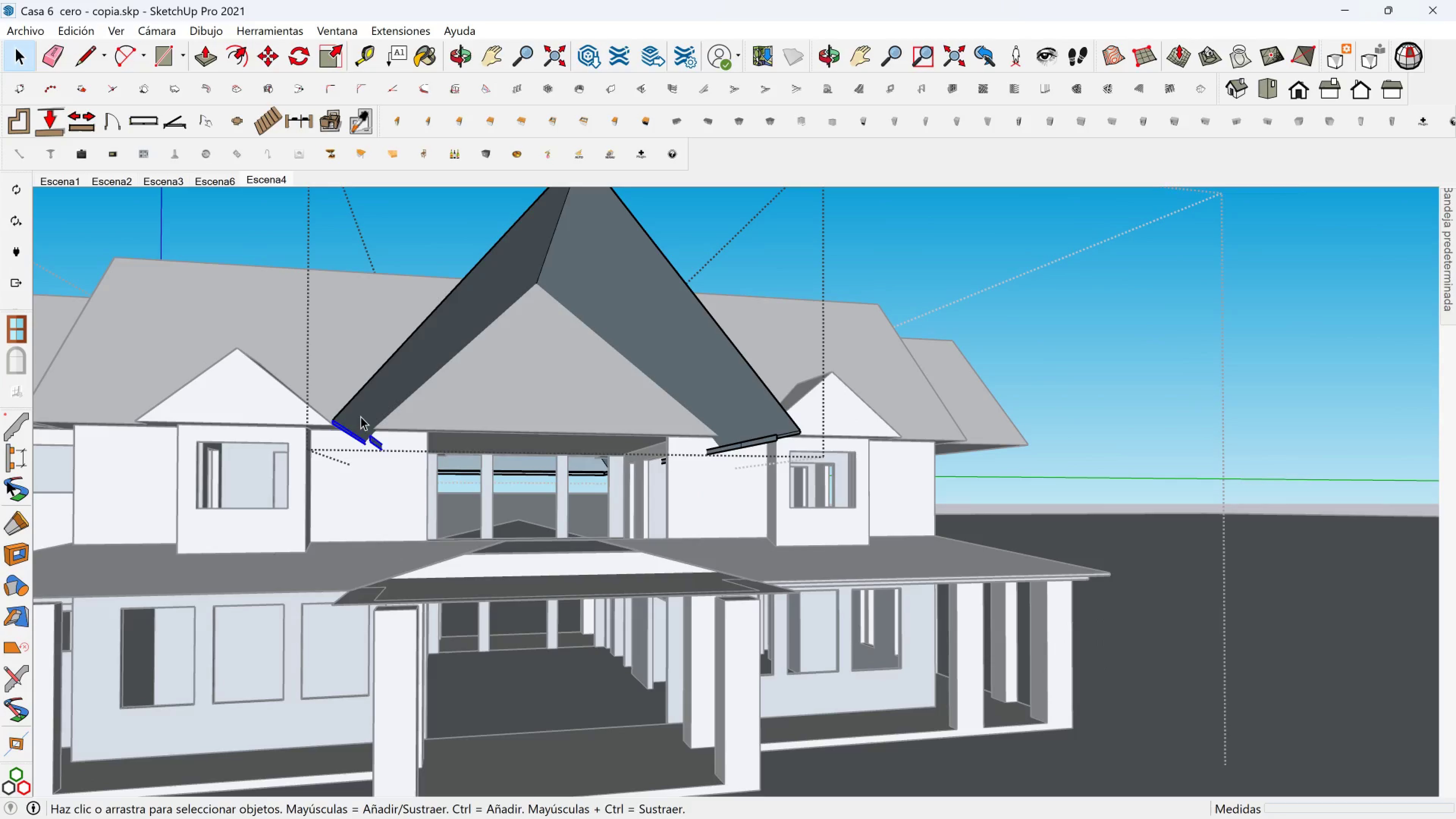 
scroll: coordinate [337, 426], scroll_direction: up, amount: 10.0
 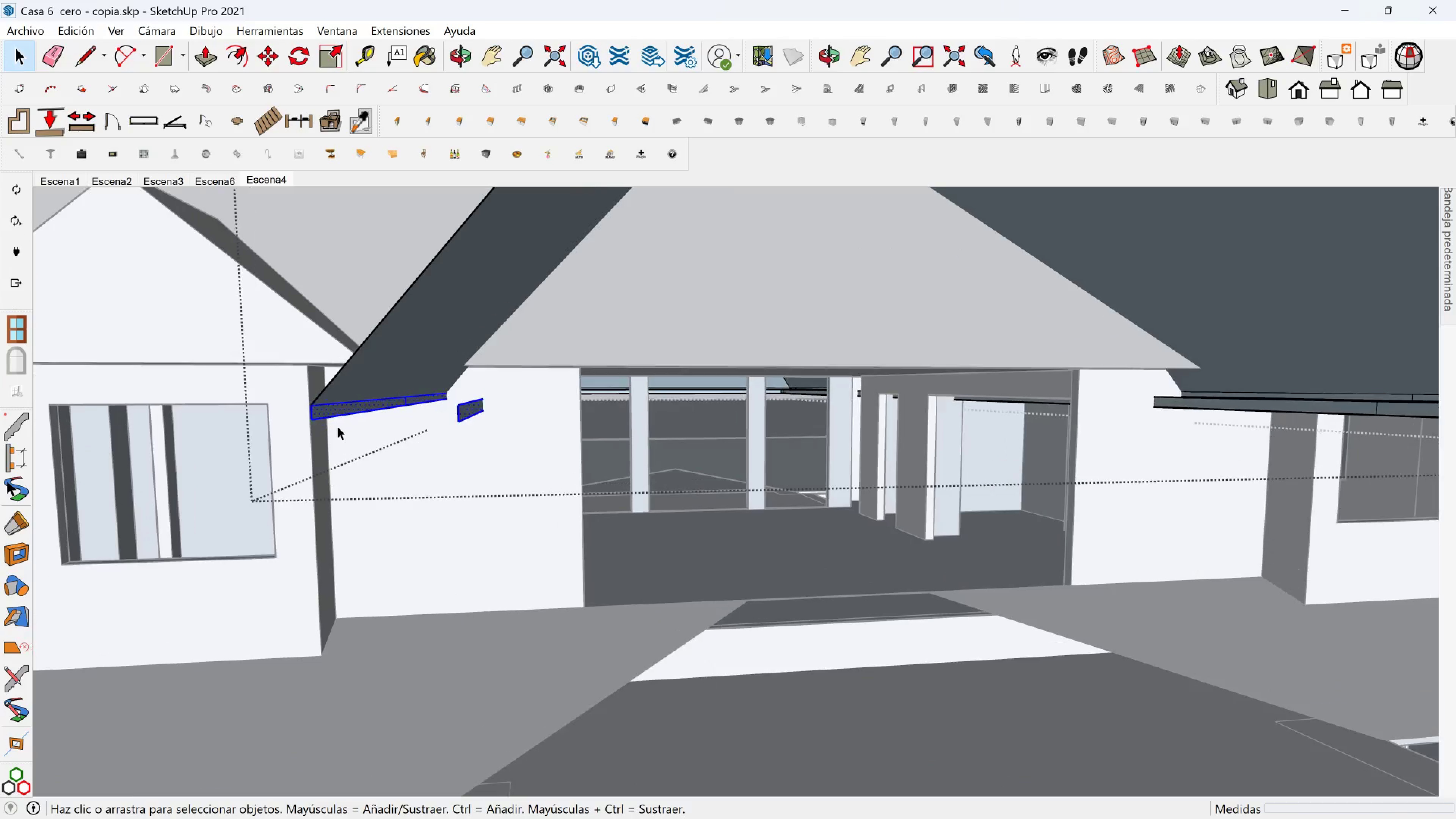 
hold_key(key=ShiftLeft, duration=0.94)
hold_key(key=ControlLeft, duration=0.92)
left_click([345, 405])
 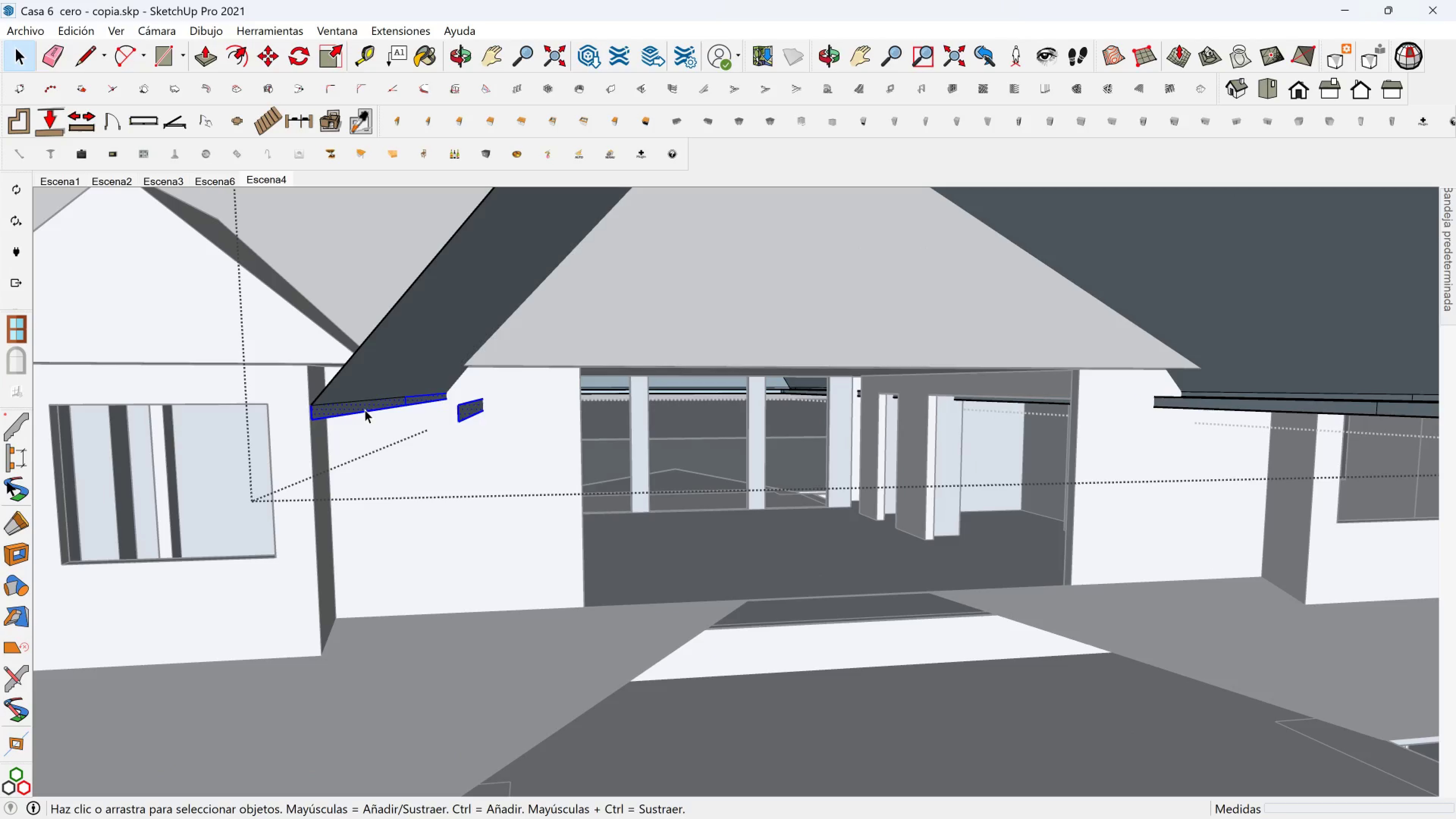 
key(Control+Z)
 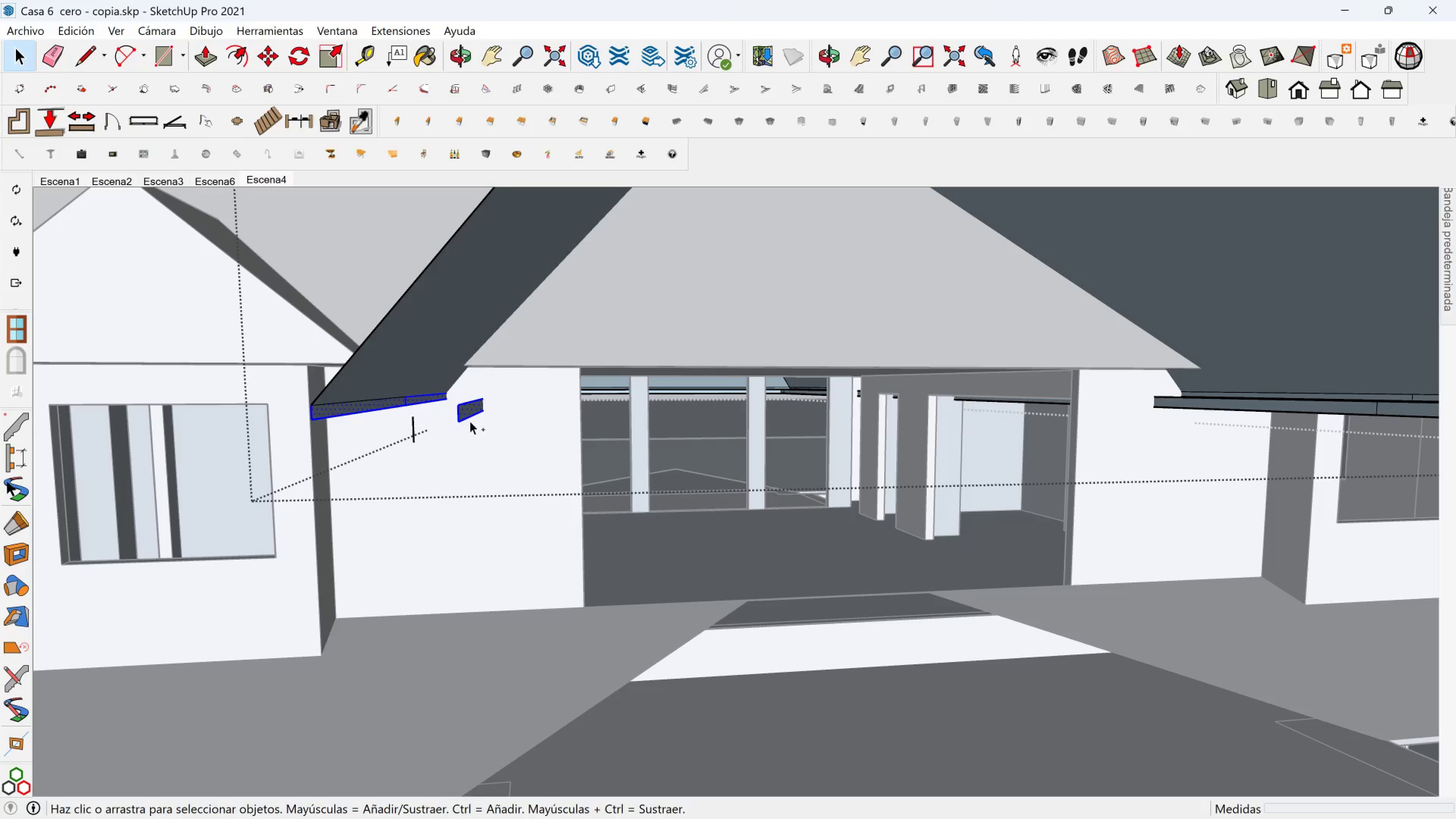 
key(Control+Z)
 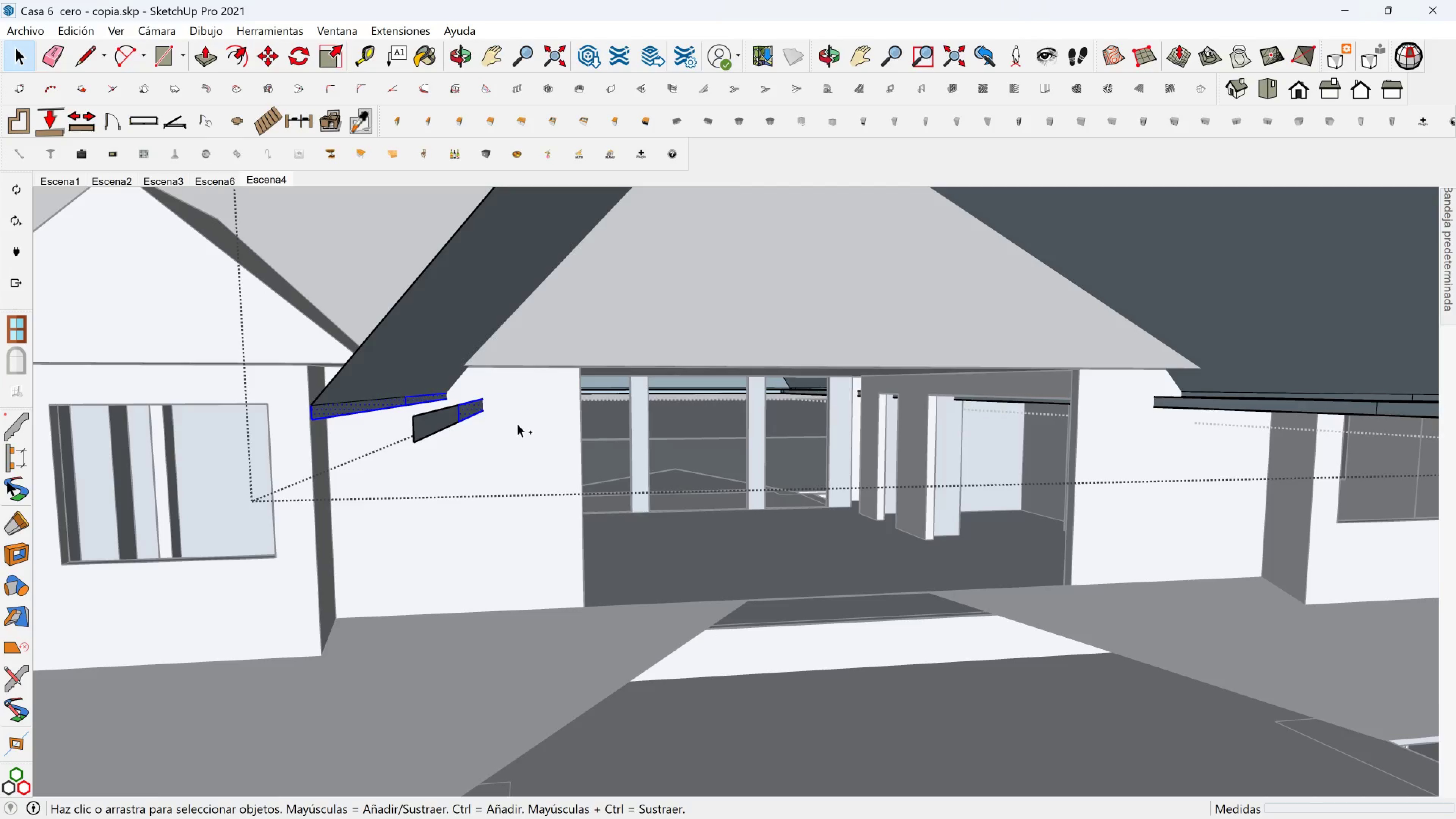 
scroll: coordinate [517, 424], scroll_direction: down, amount: 3.0
 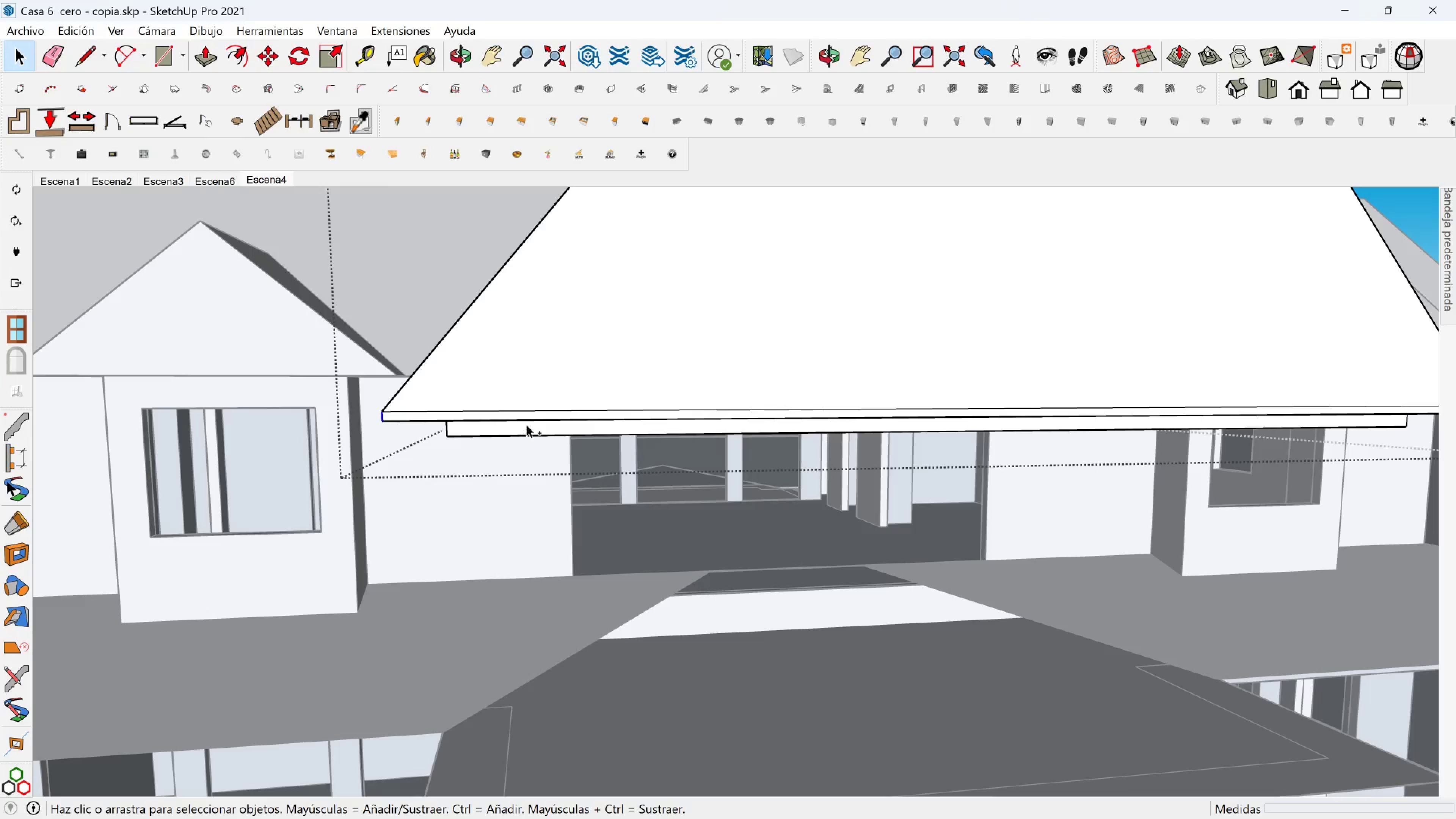 
key(Control+Z)
 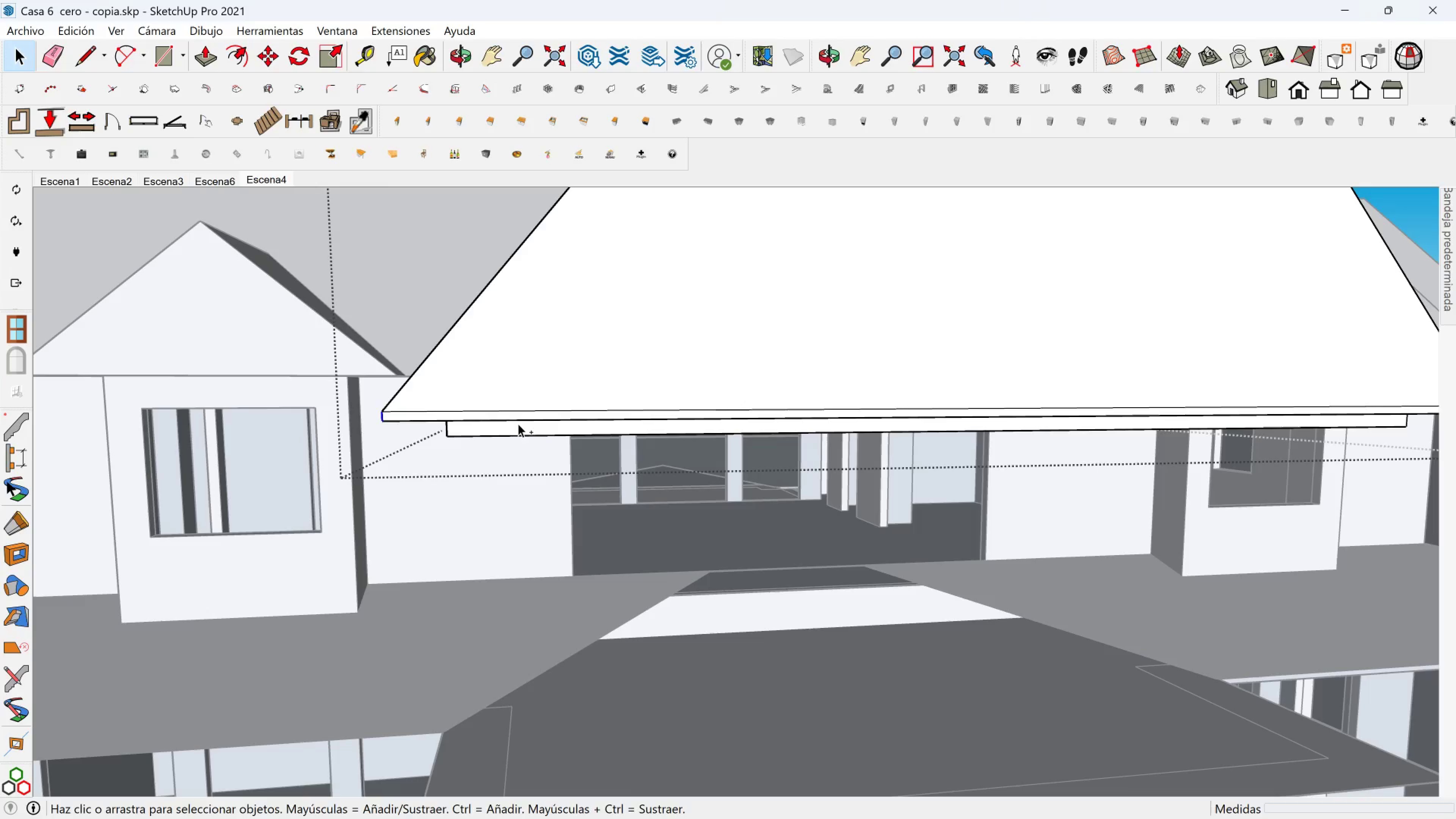 
key(Control+Z)
 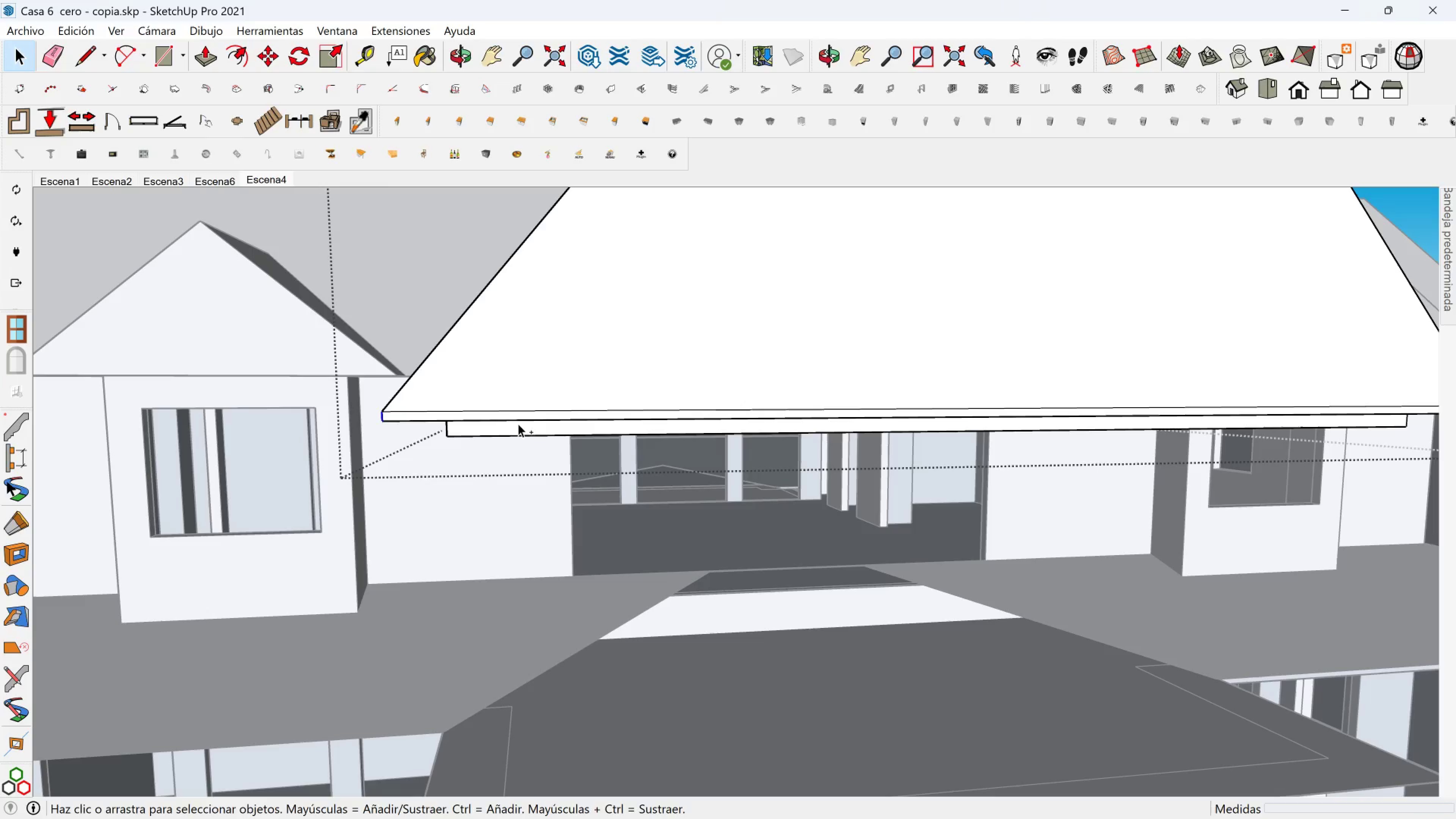 
key(Control+Z)
 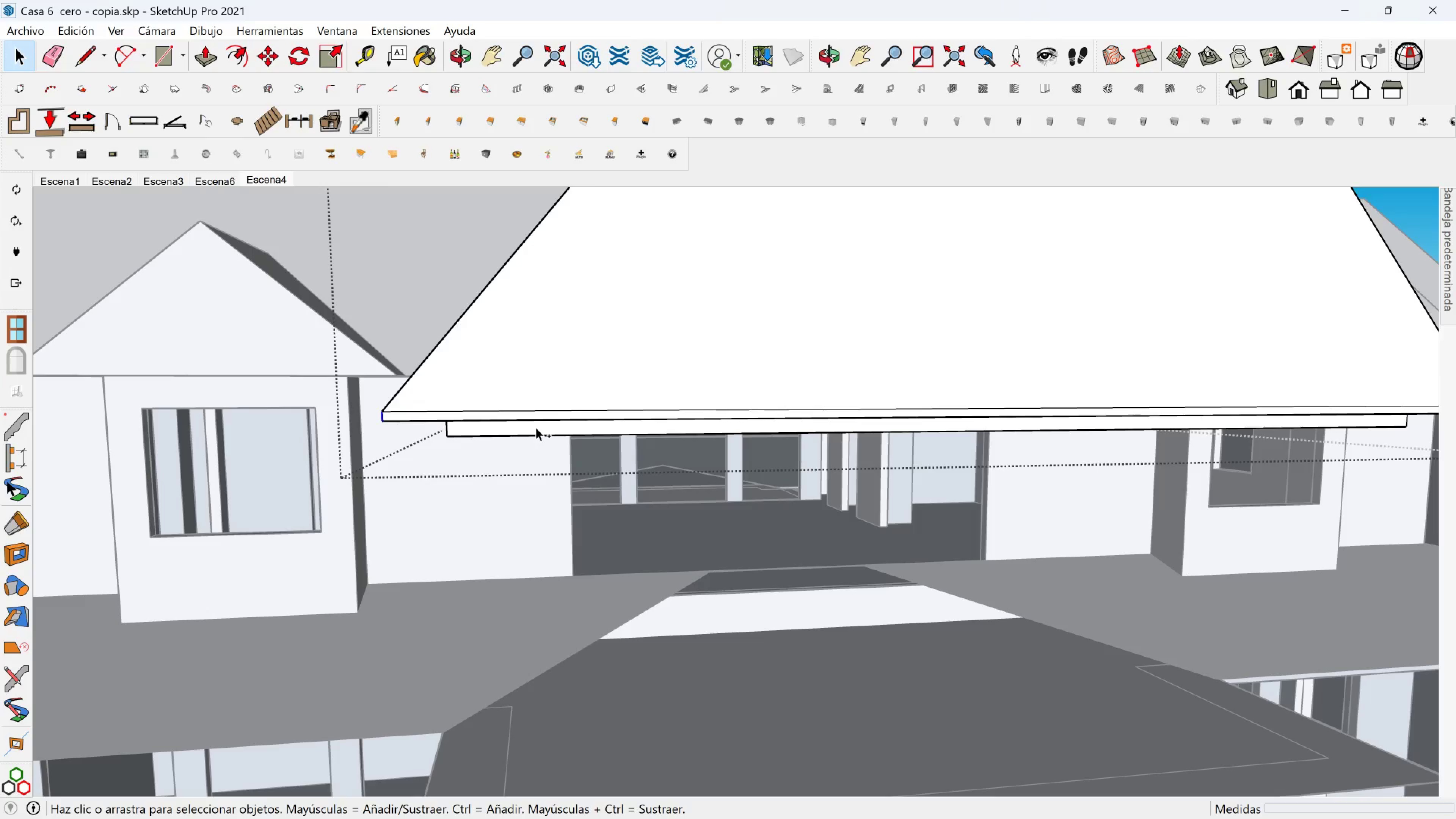 
key(Control+Z)
 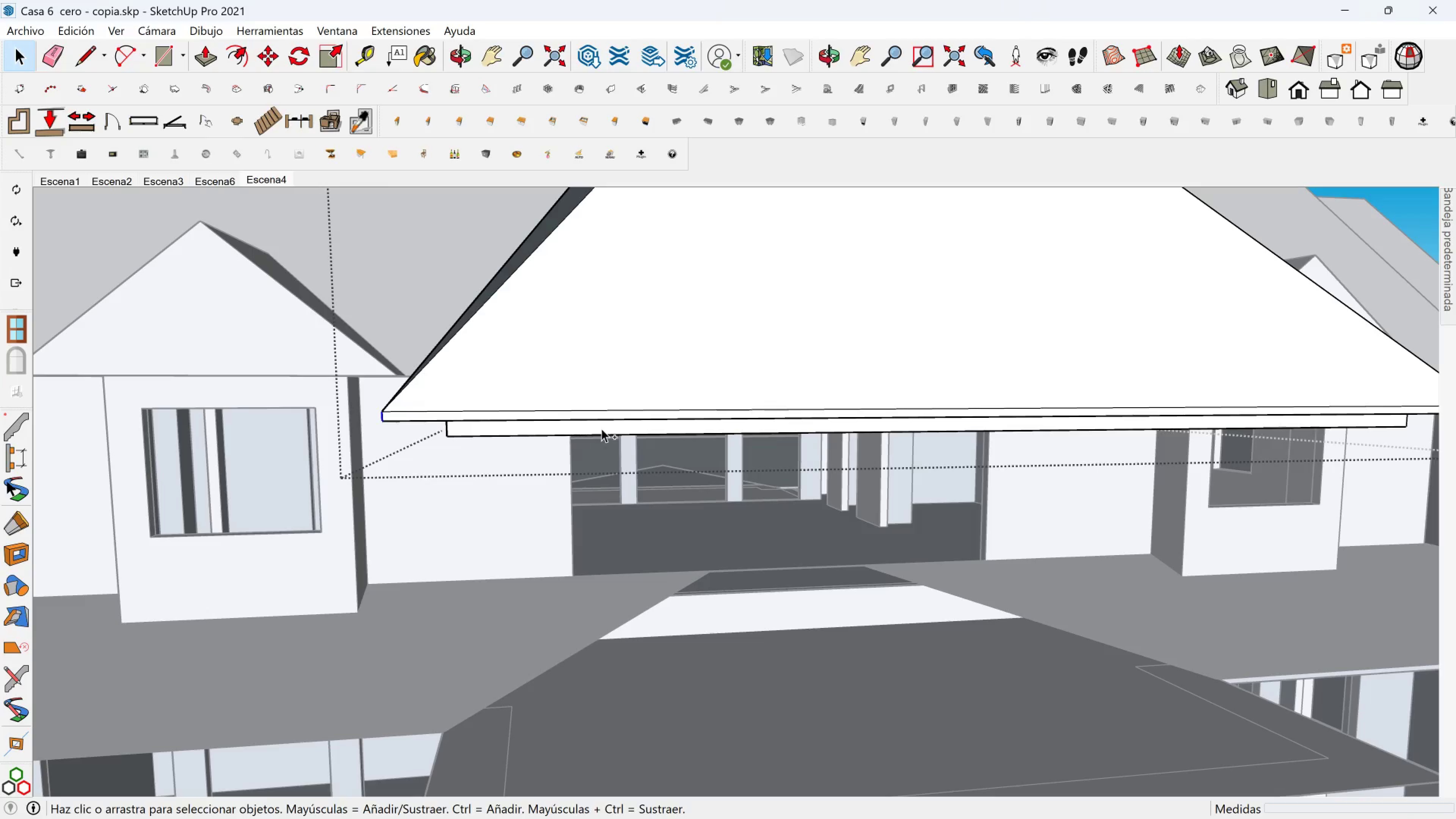 
key(Control+Z)
 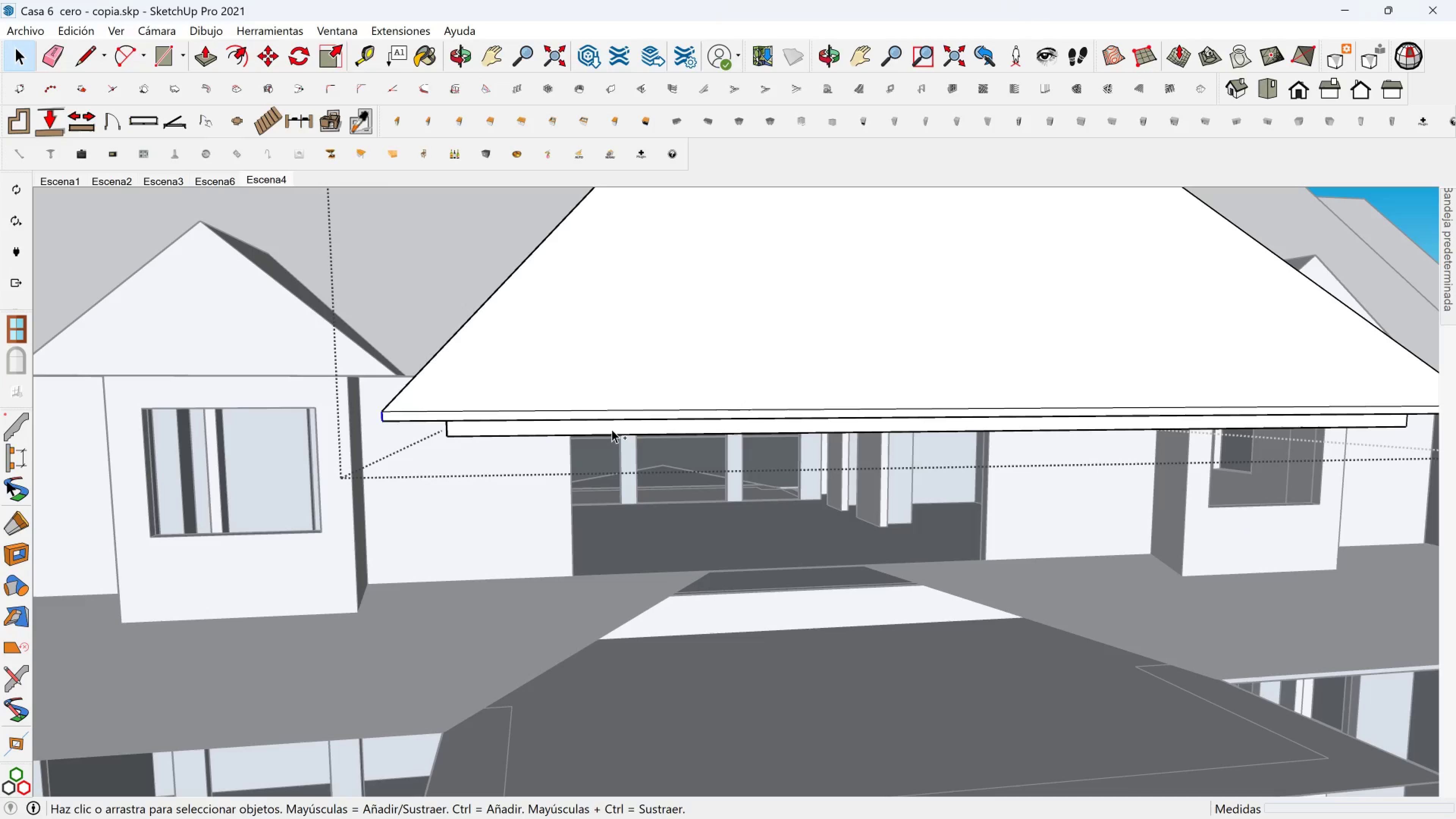 
key(Control+Z)
 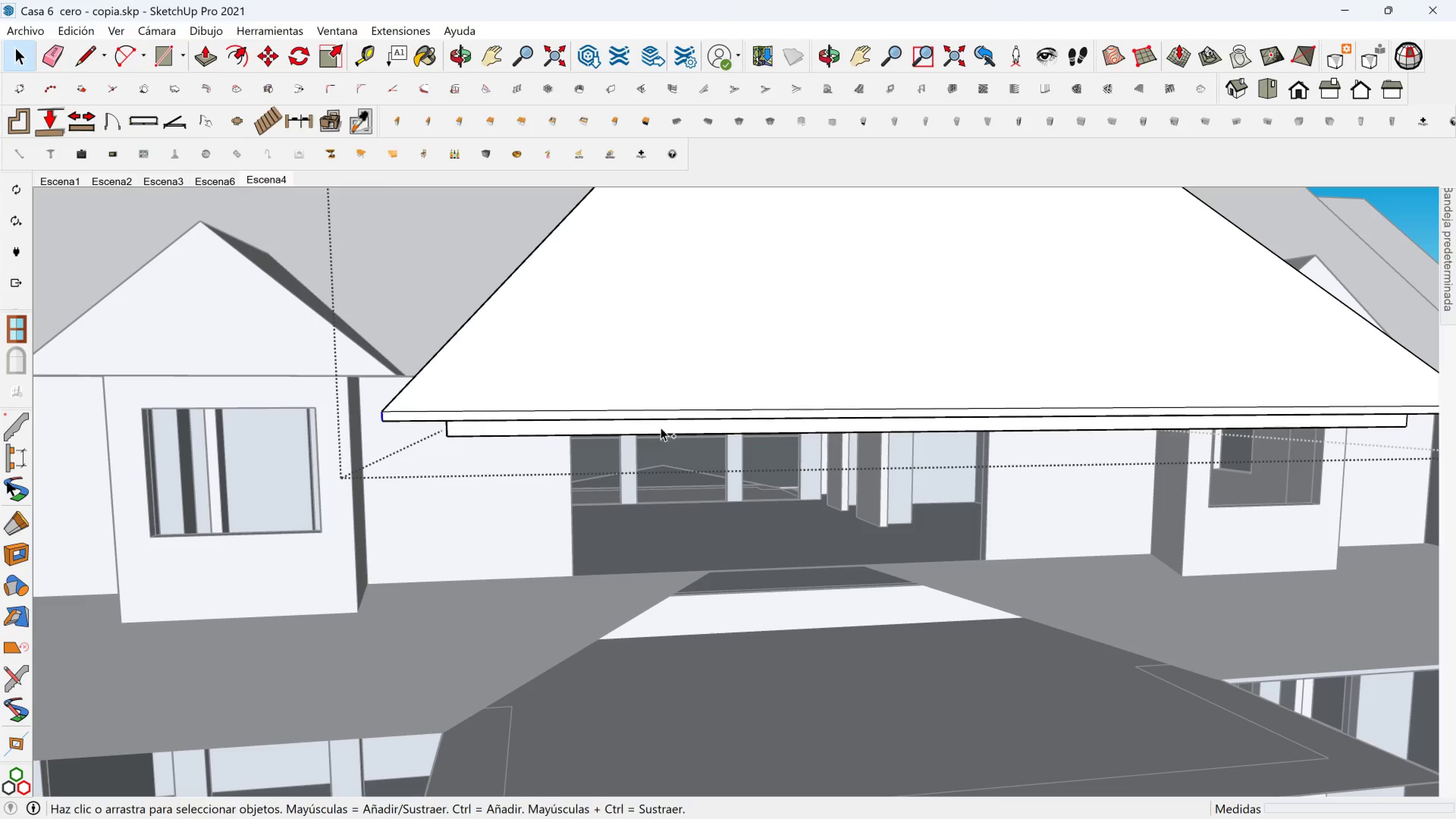 
key(Control+Z)
 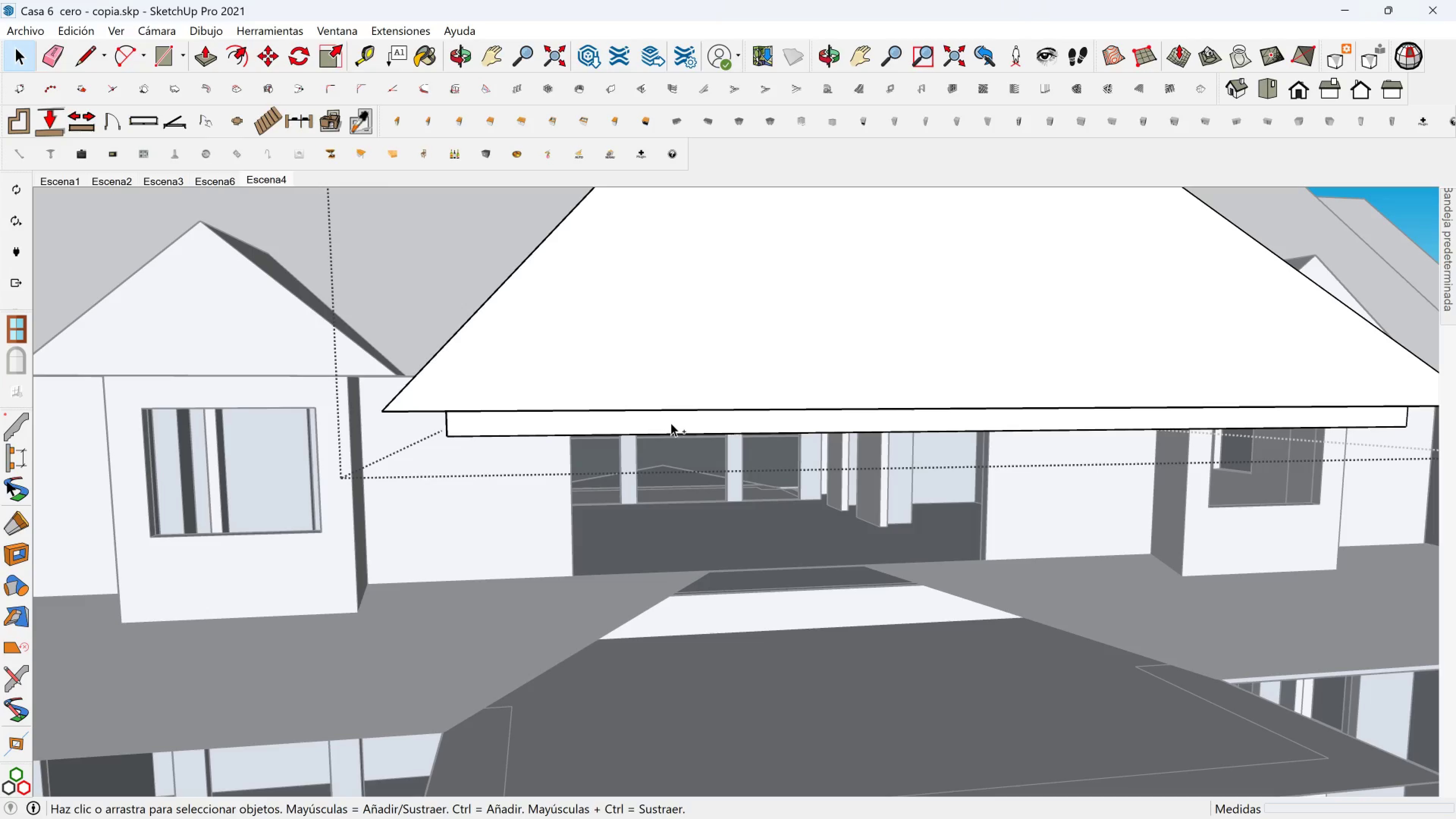 
key(Control+Z)
 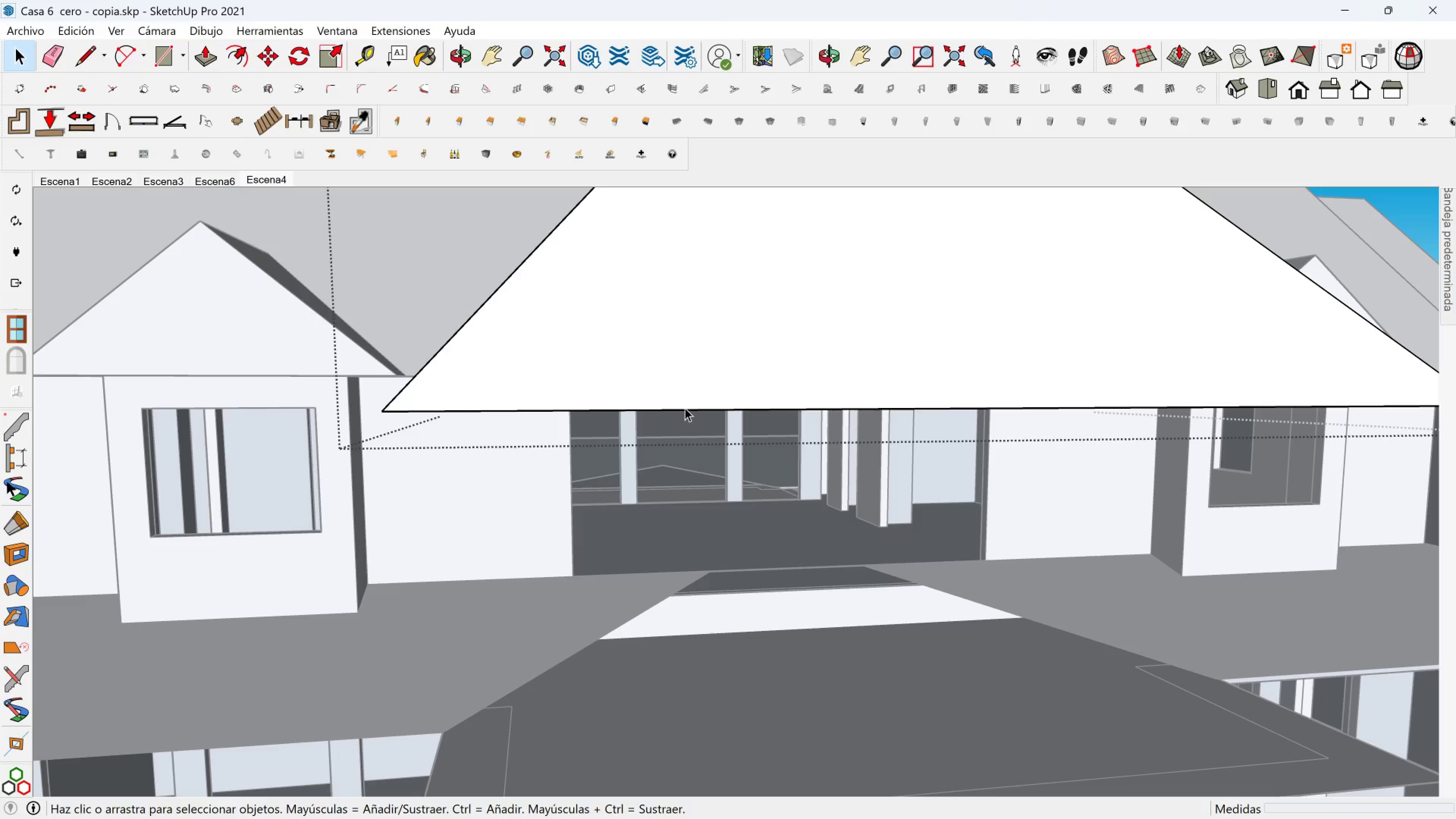 
scroll: coordinate [686, 377], scroll_direction: down, amount: 2.0
 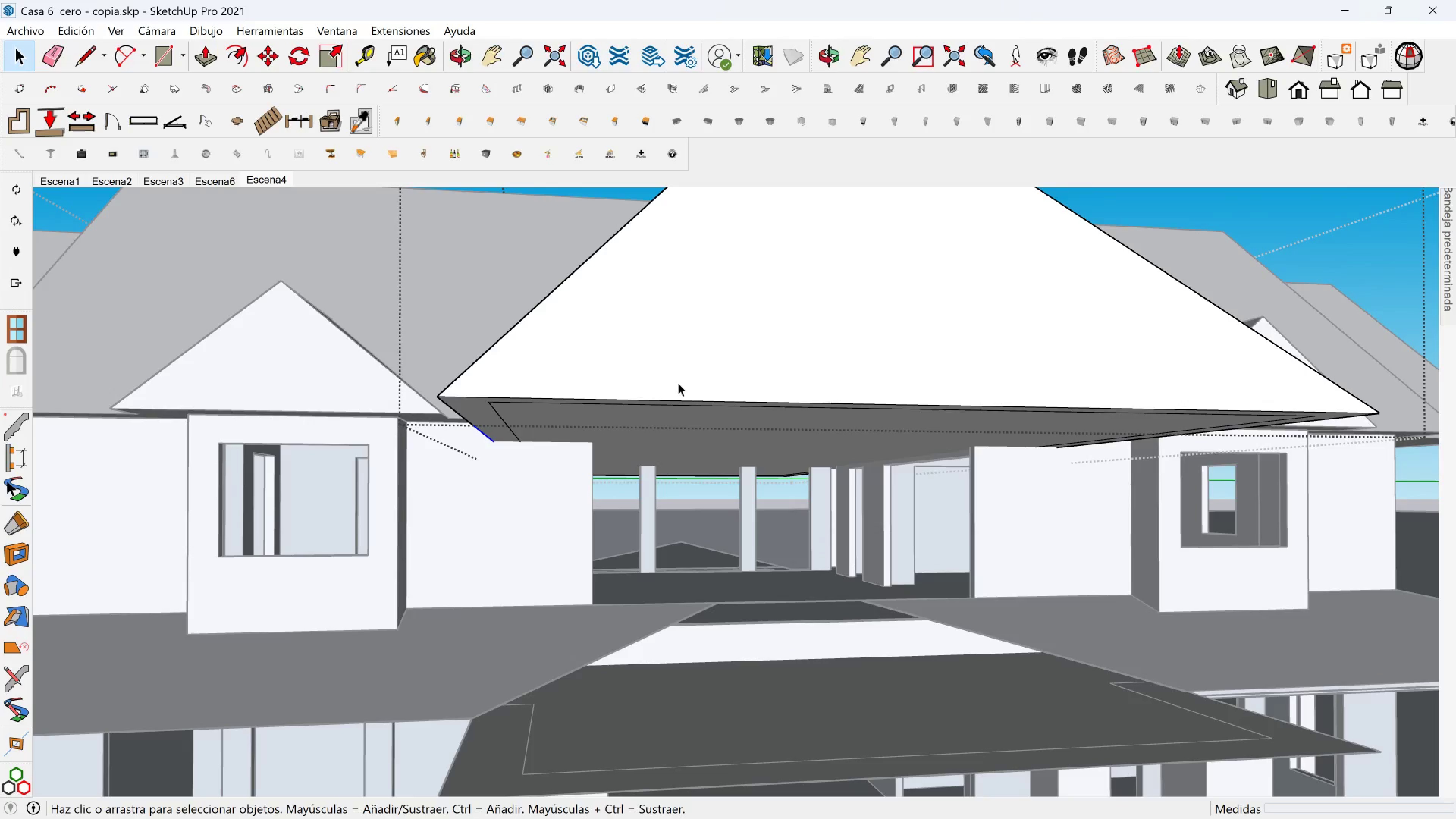 
key(Control+Z)
 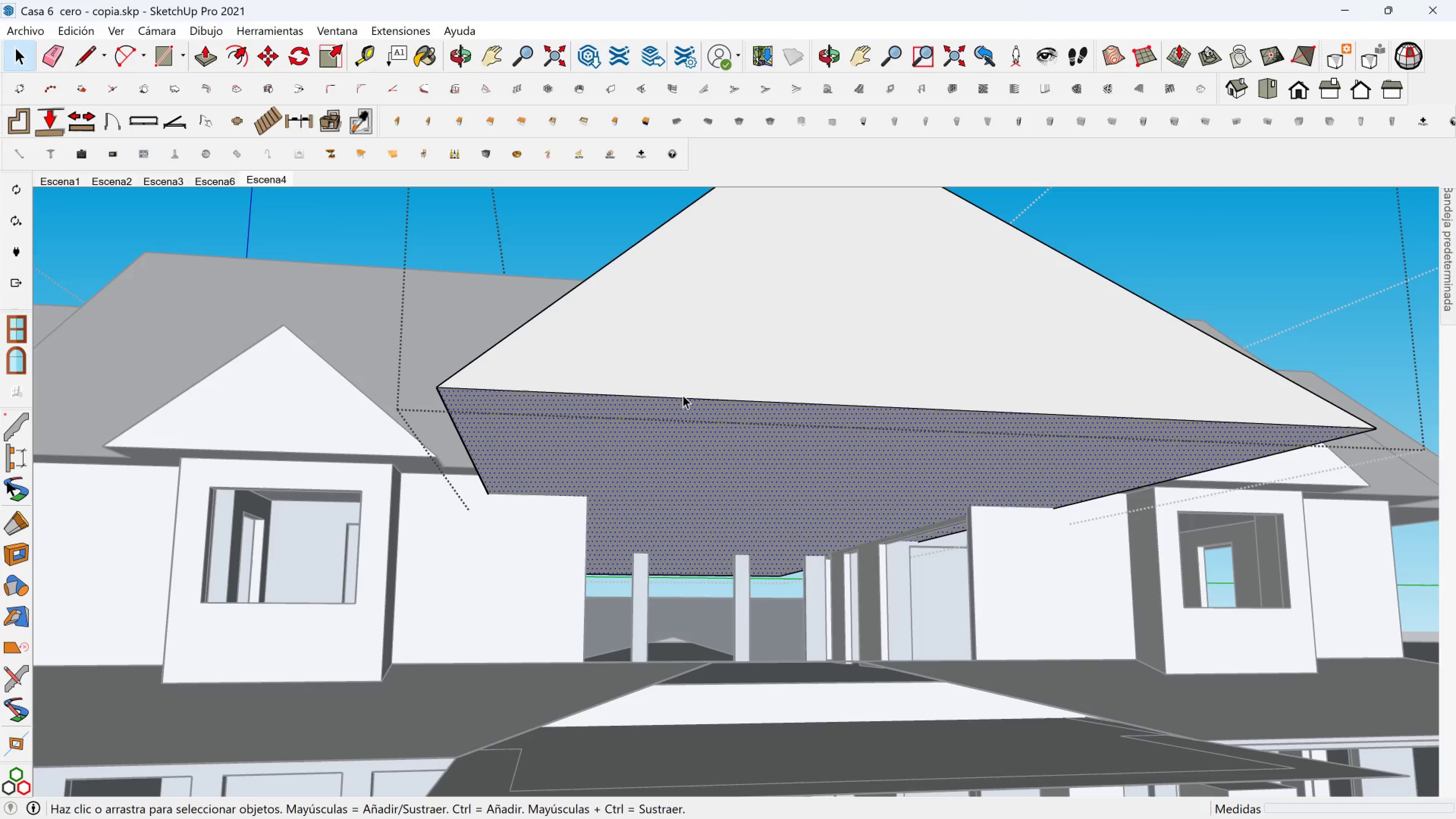 
double_click([709, 347])
 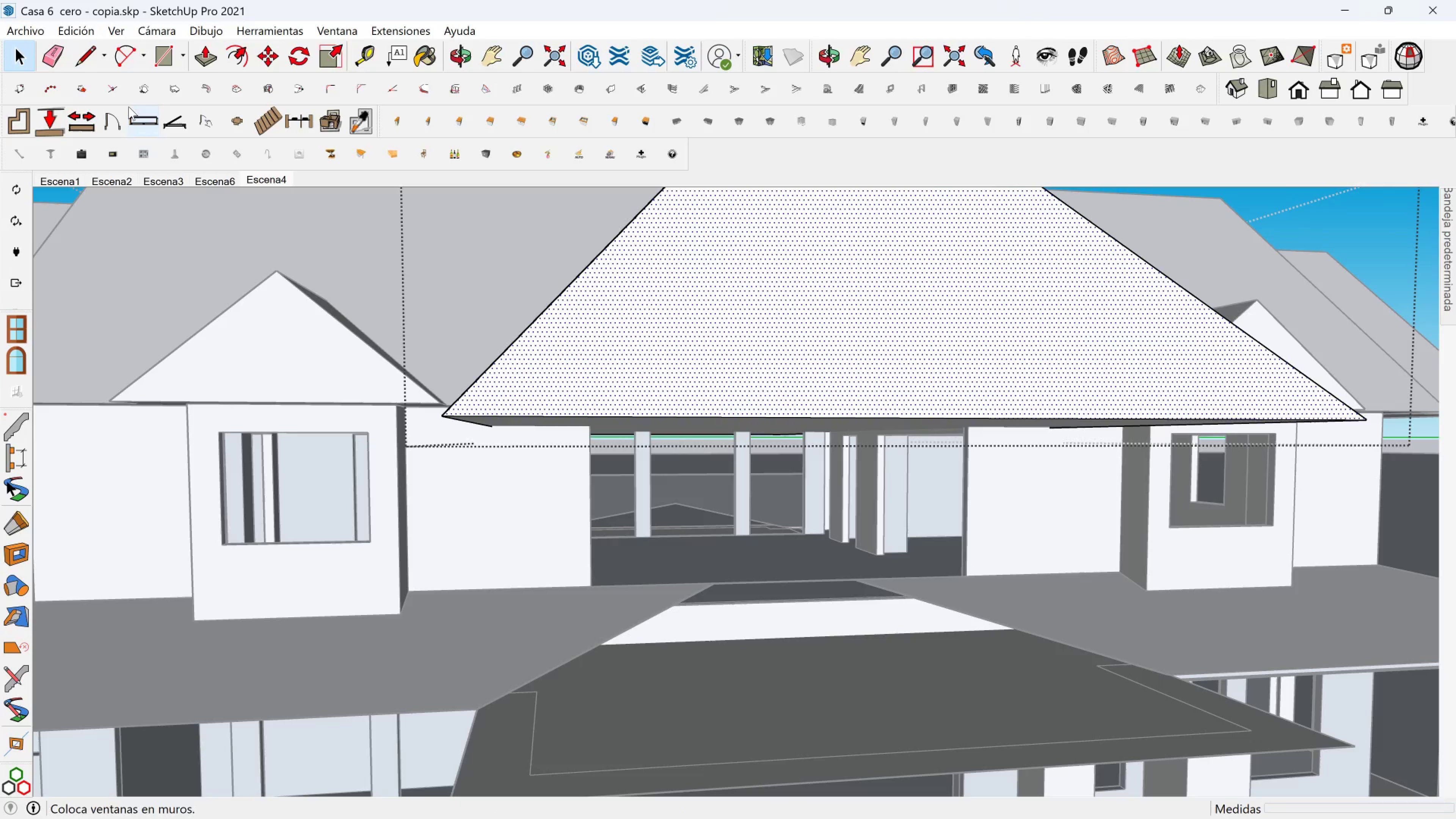 
left_click([56, 59])
 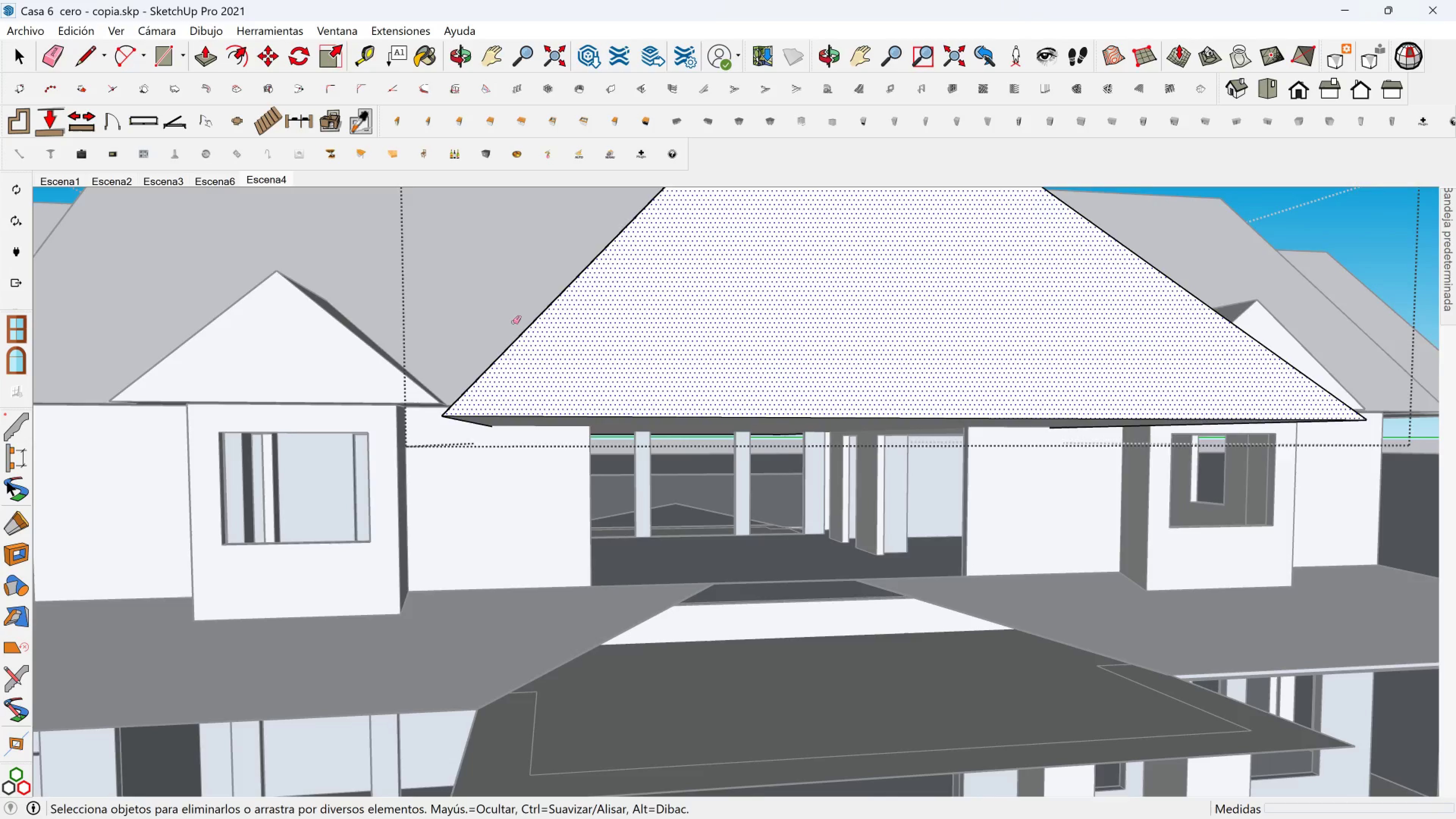 
scroll: coordinate [738, 402], scroll_direction: down, amount: 4.0
 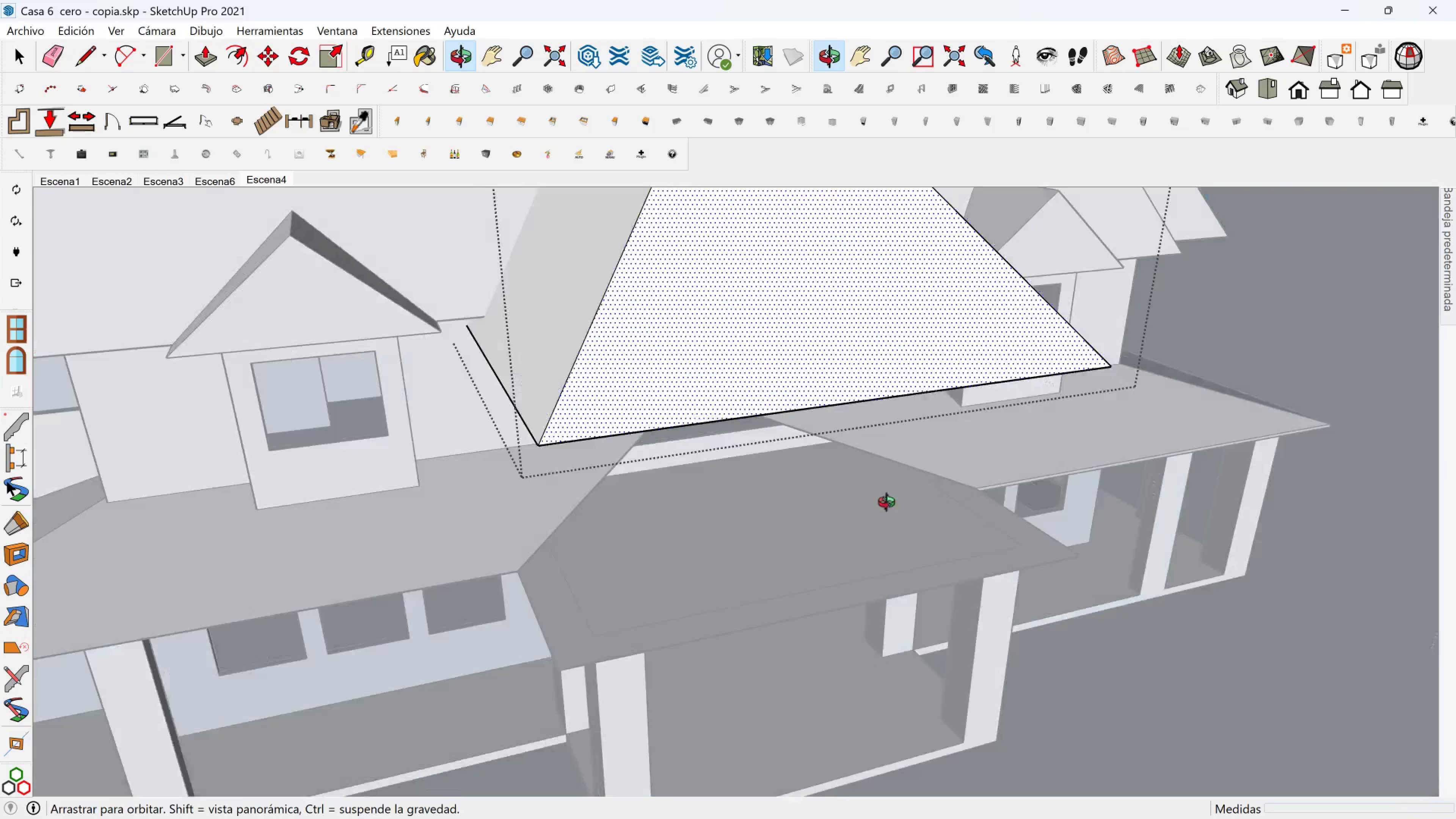 
key(Space)
 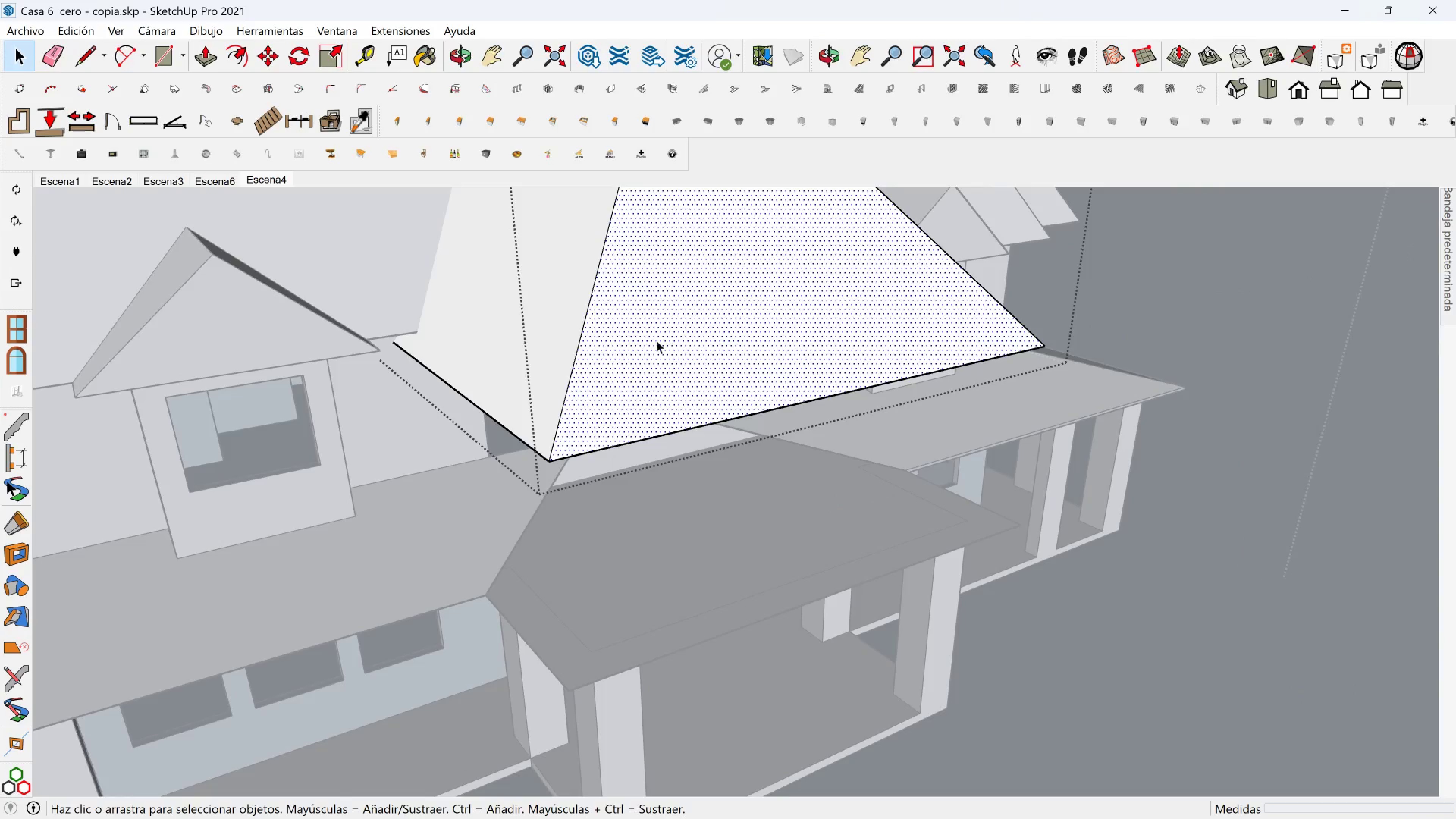 
scroll: coordinate [642, 345], scroll_direction: down, amount: 4.0
 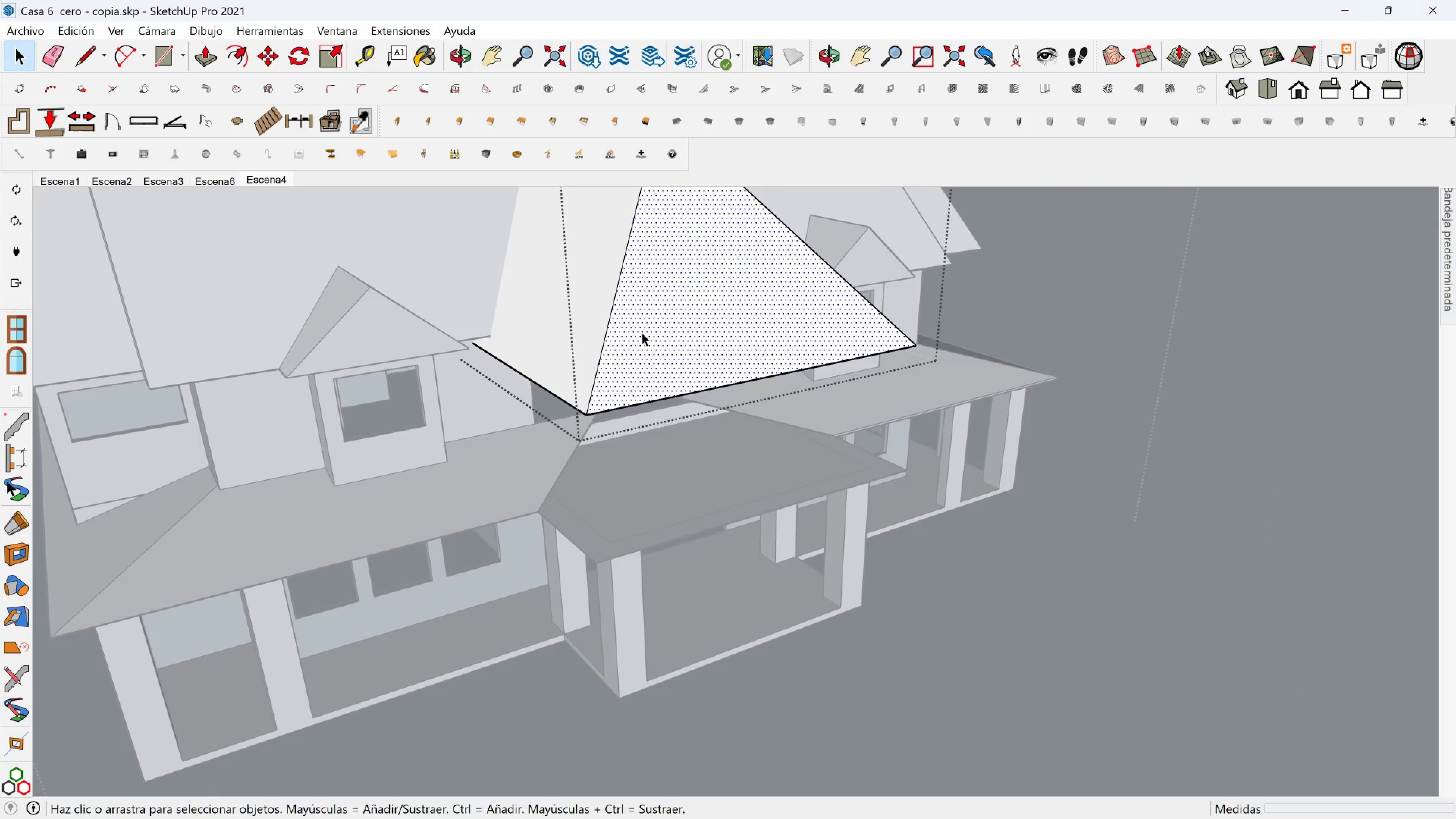 
hold_key(key=ShiftLeft, duration=0.35)
 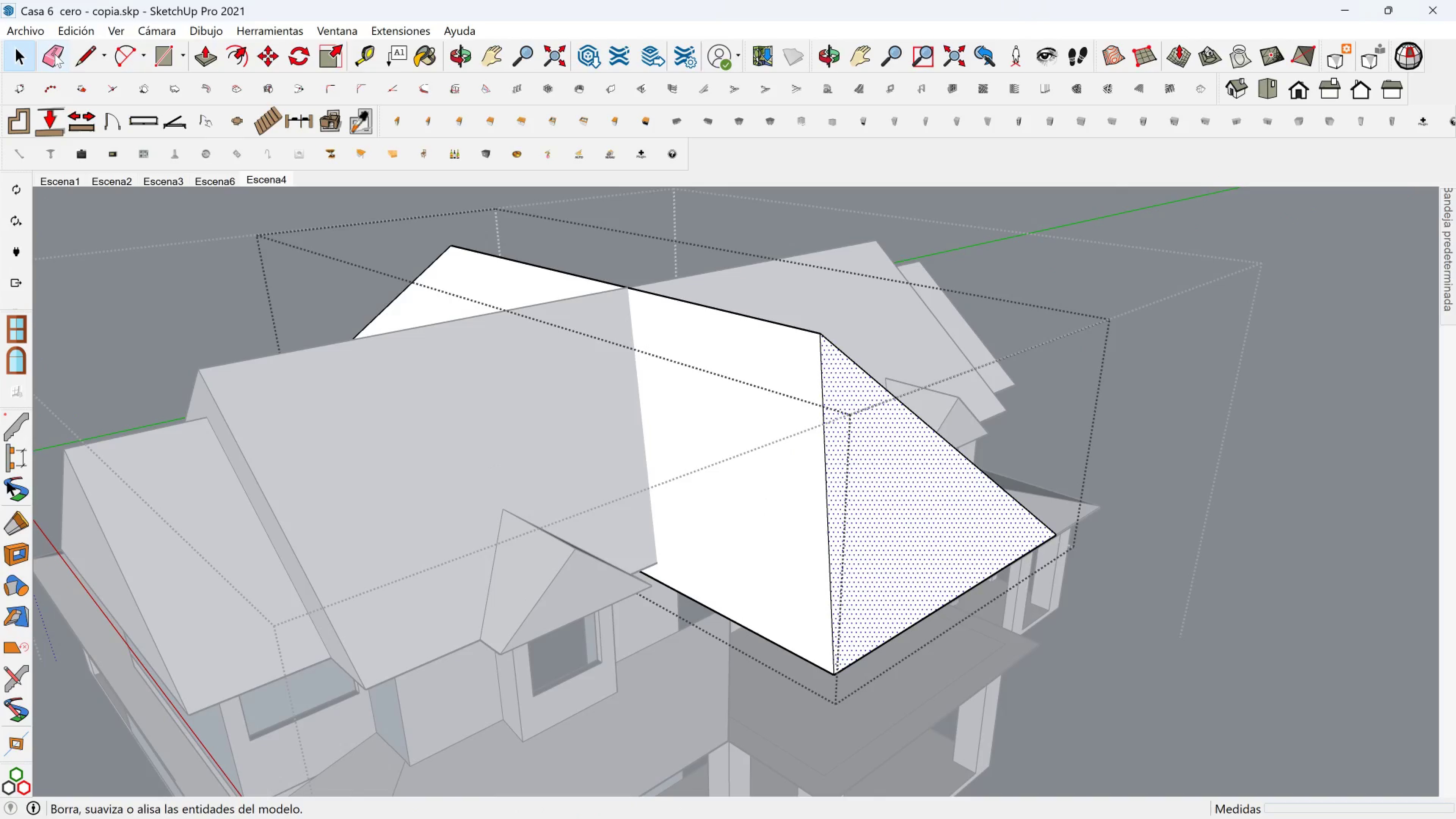 
left_click([78, 57])
 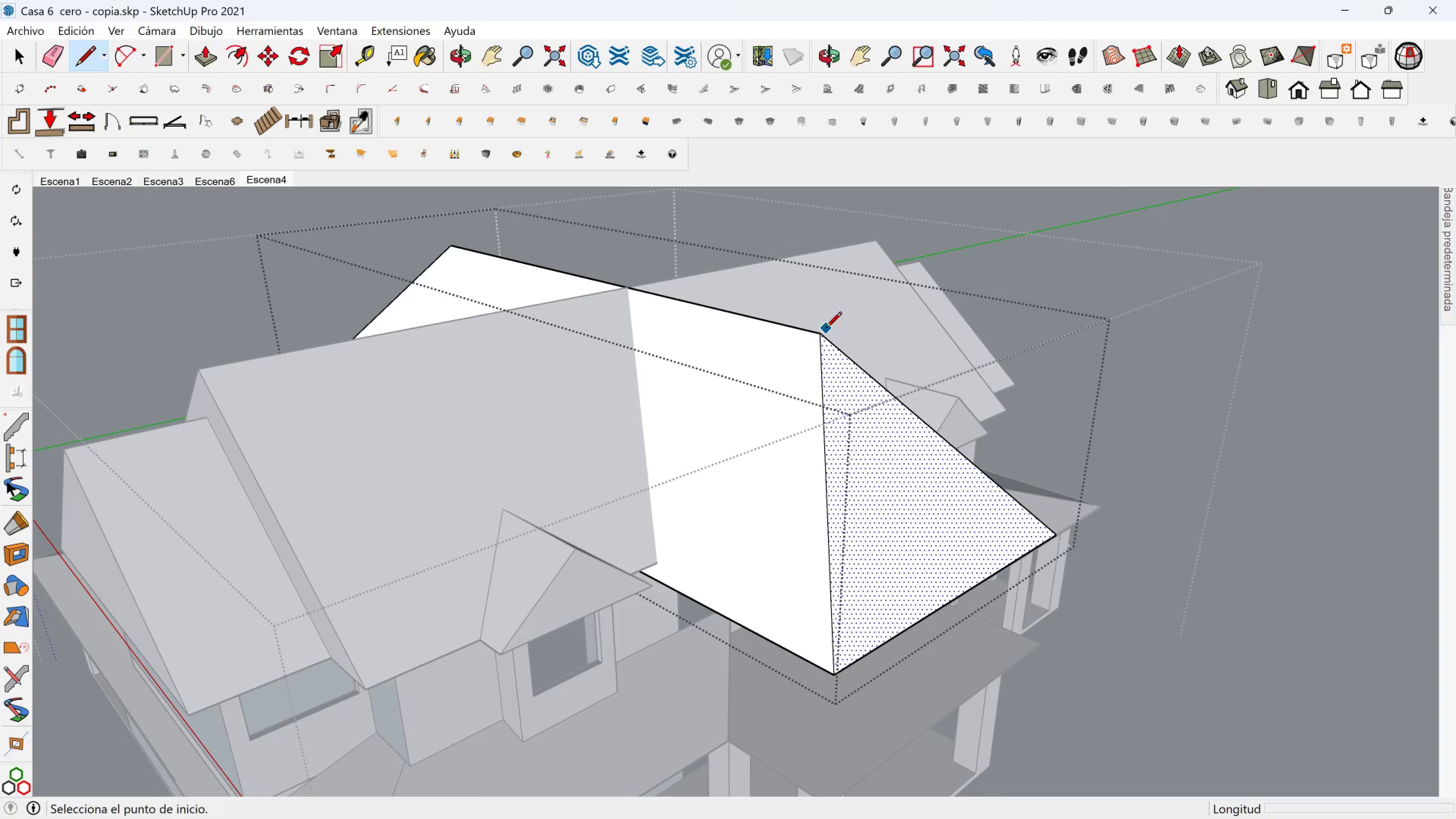 
left_click([820, 330])
 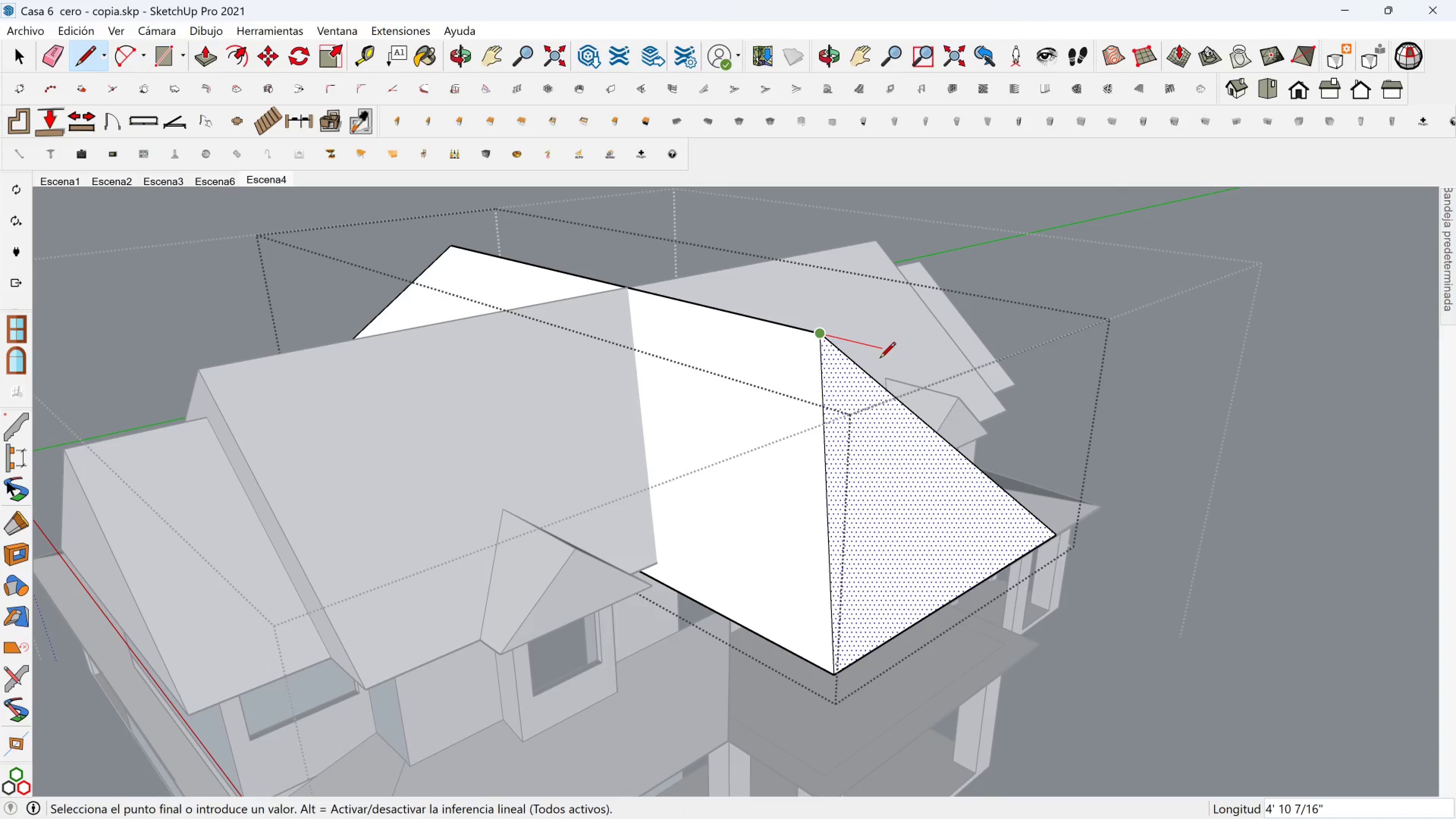 
hold_key(key=ShiftLeft, duration=1.45)
 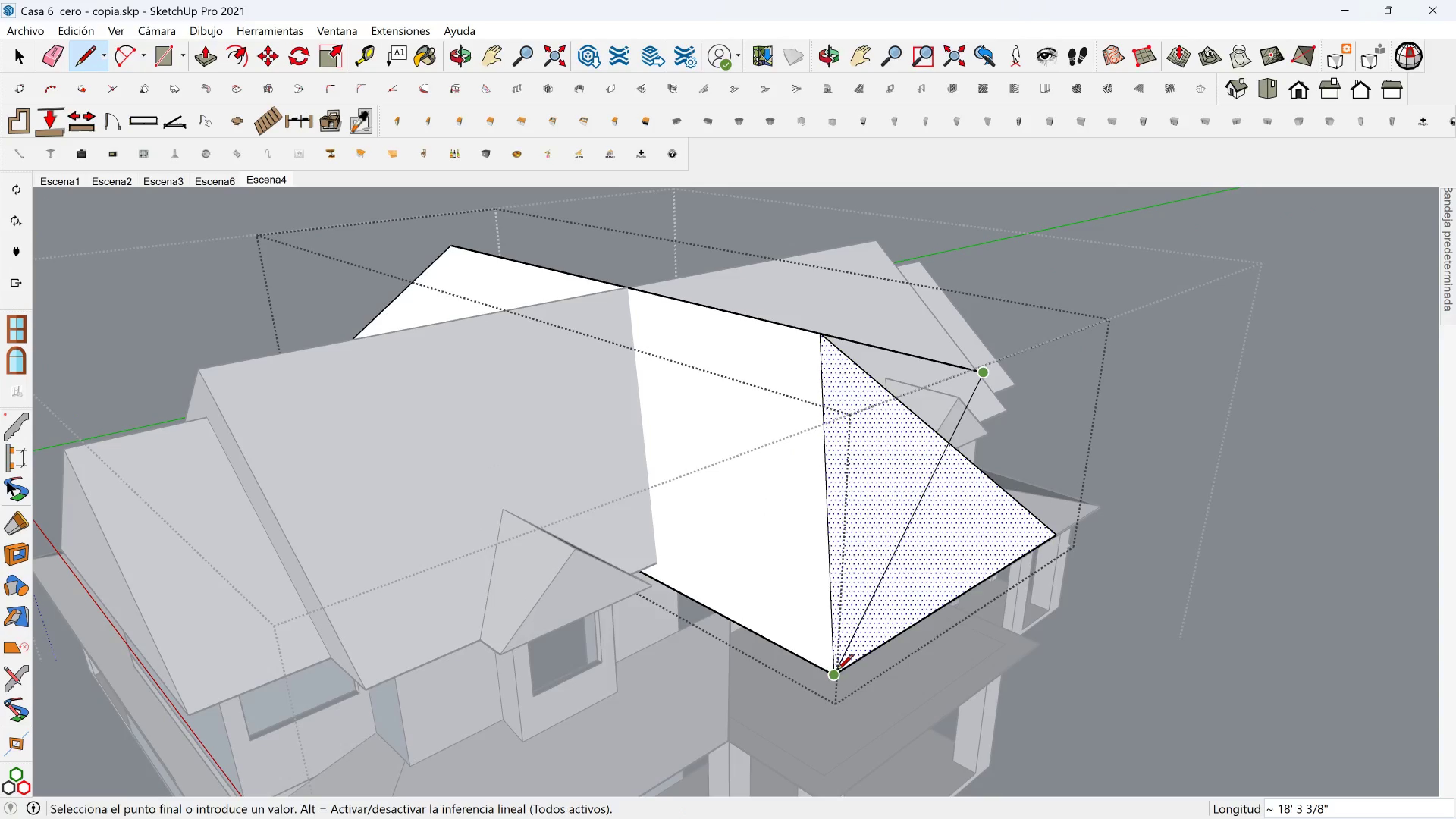 
left_click([837, 671])
 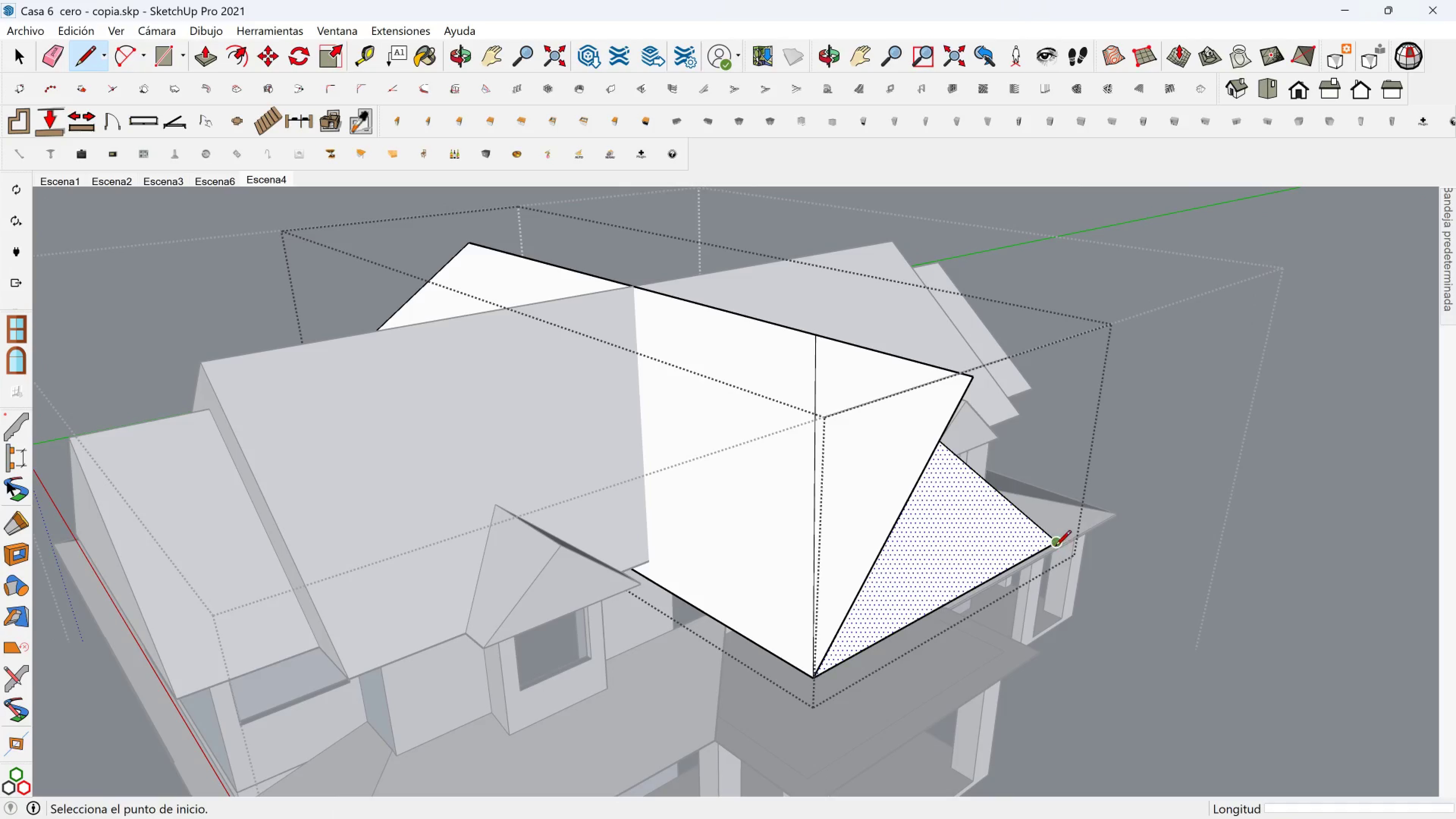 
left_click([1056, 546])
 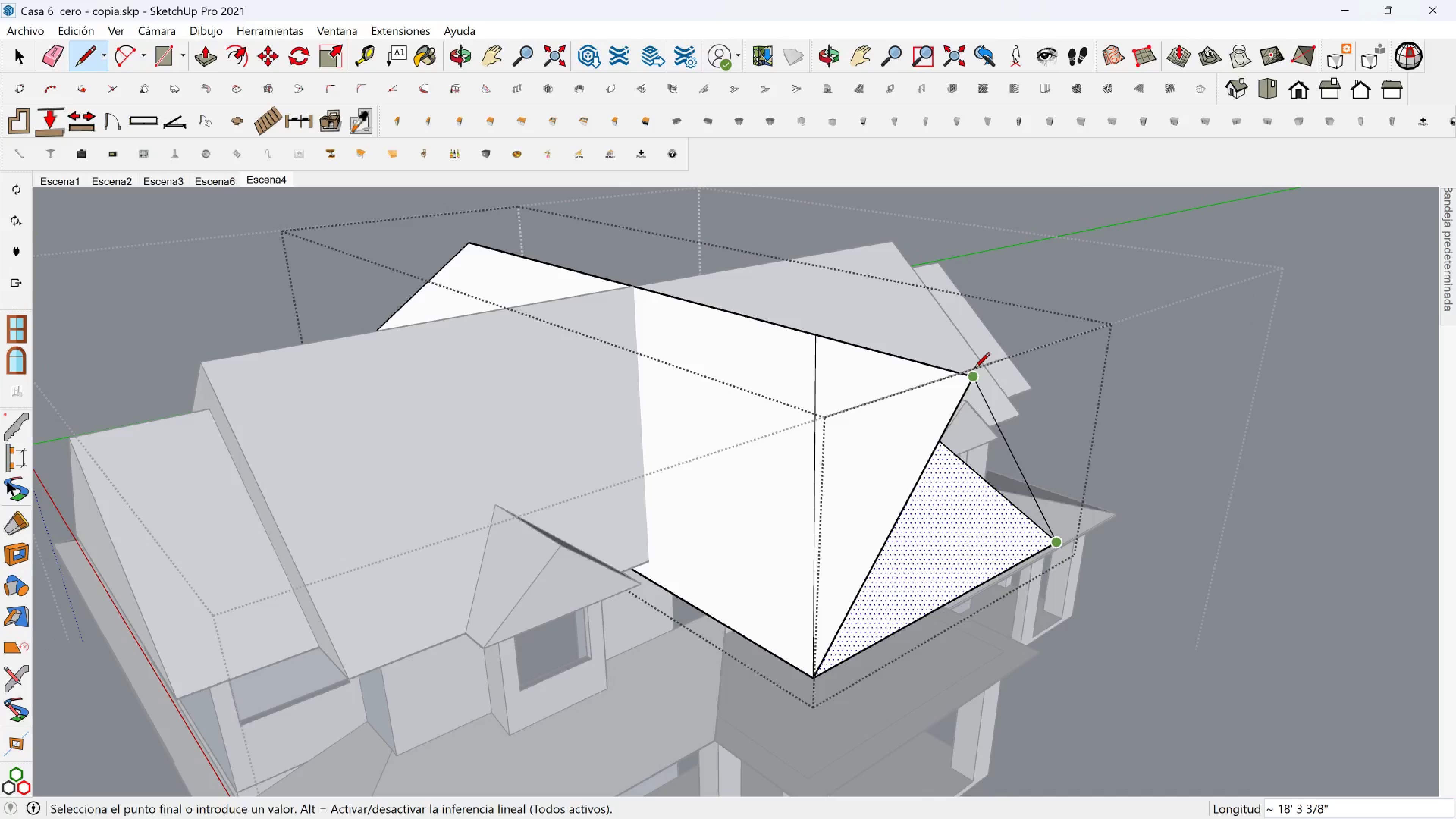 
left_click([974, 369])
 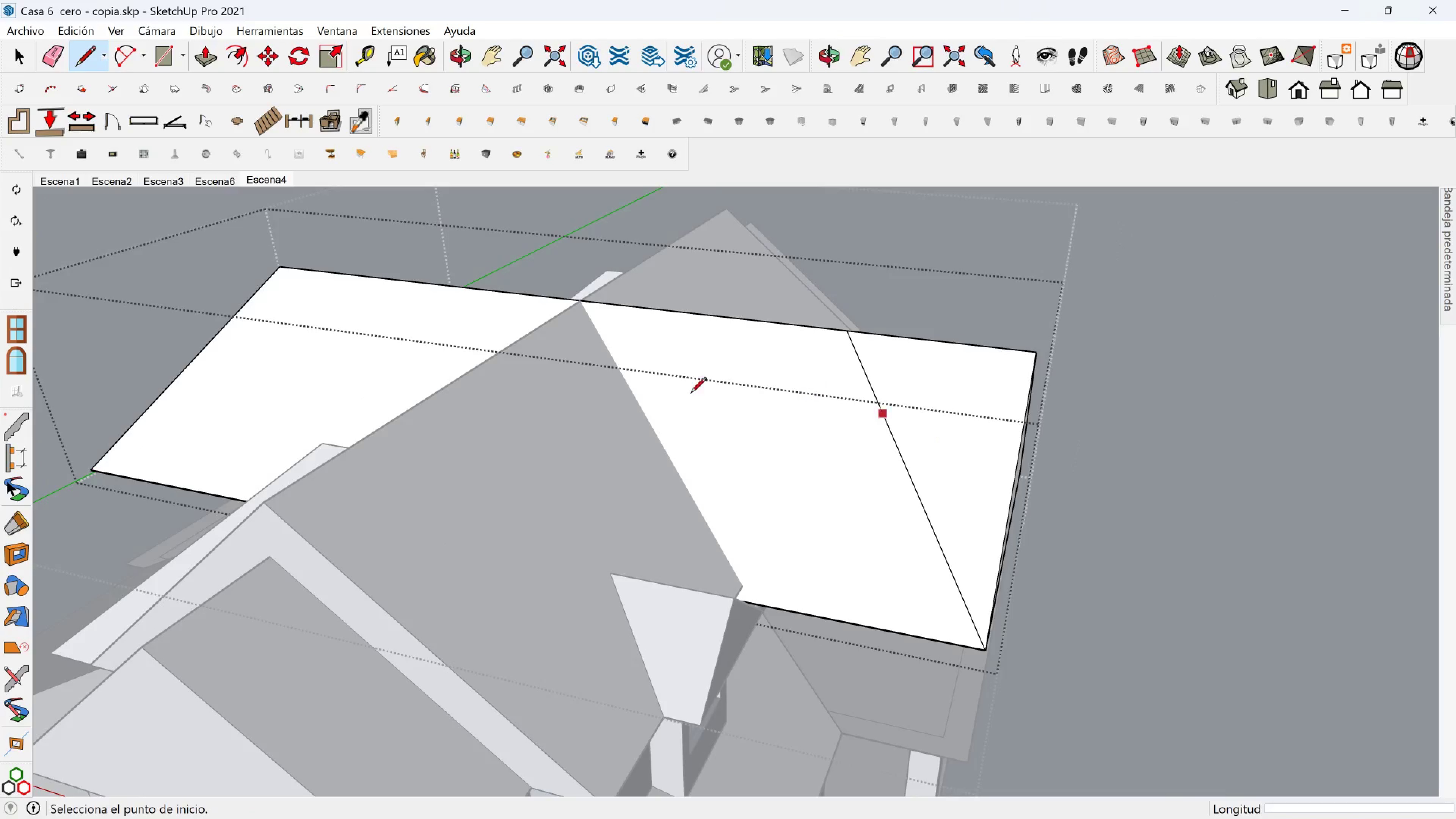 
hold_key(key=ShiftLeft, duration=0.35)
 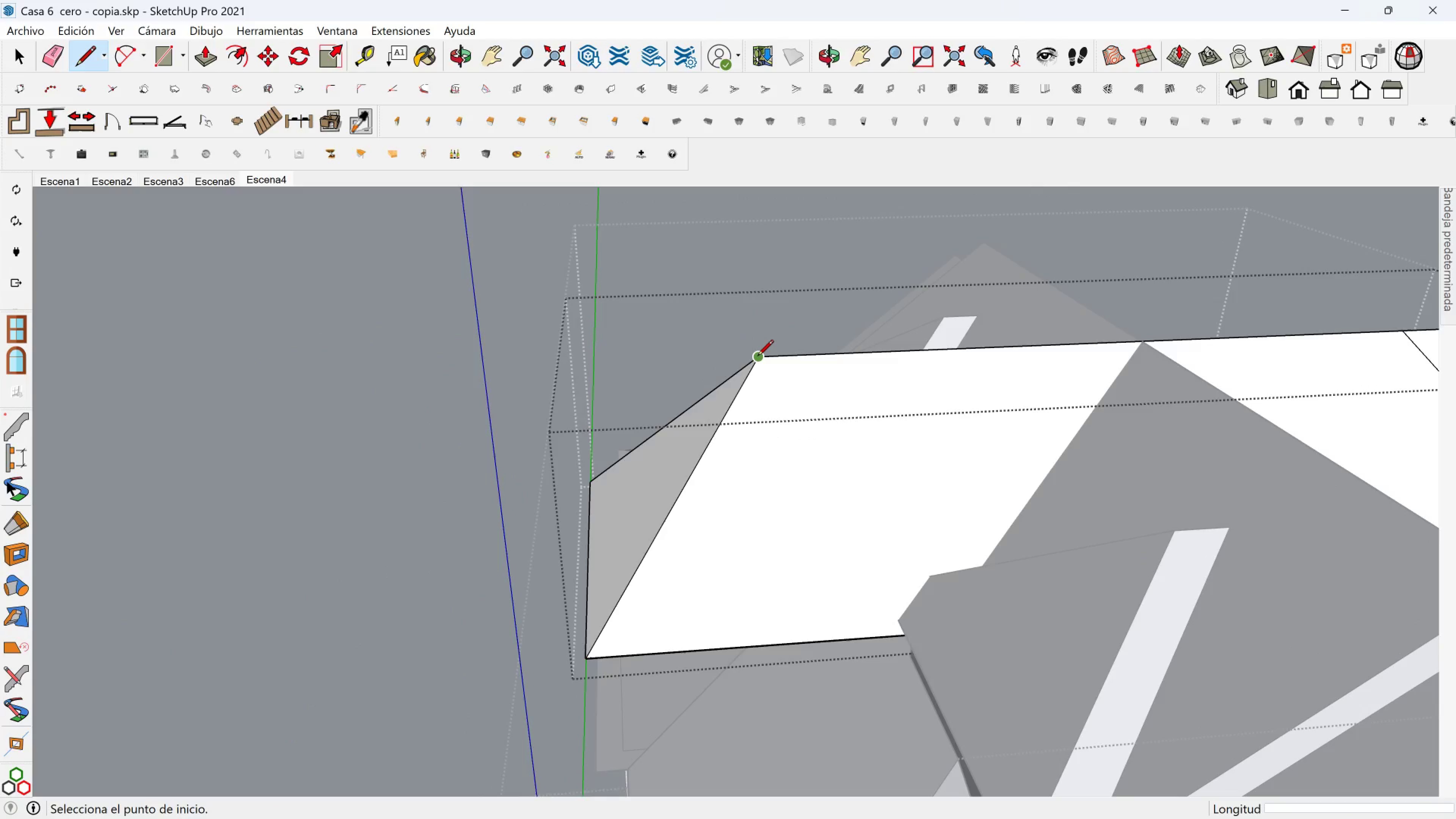 
left_click([758, 357])
 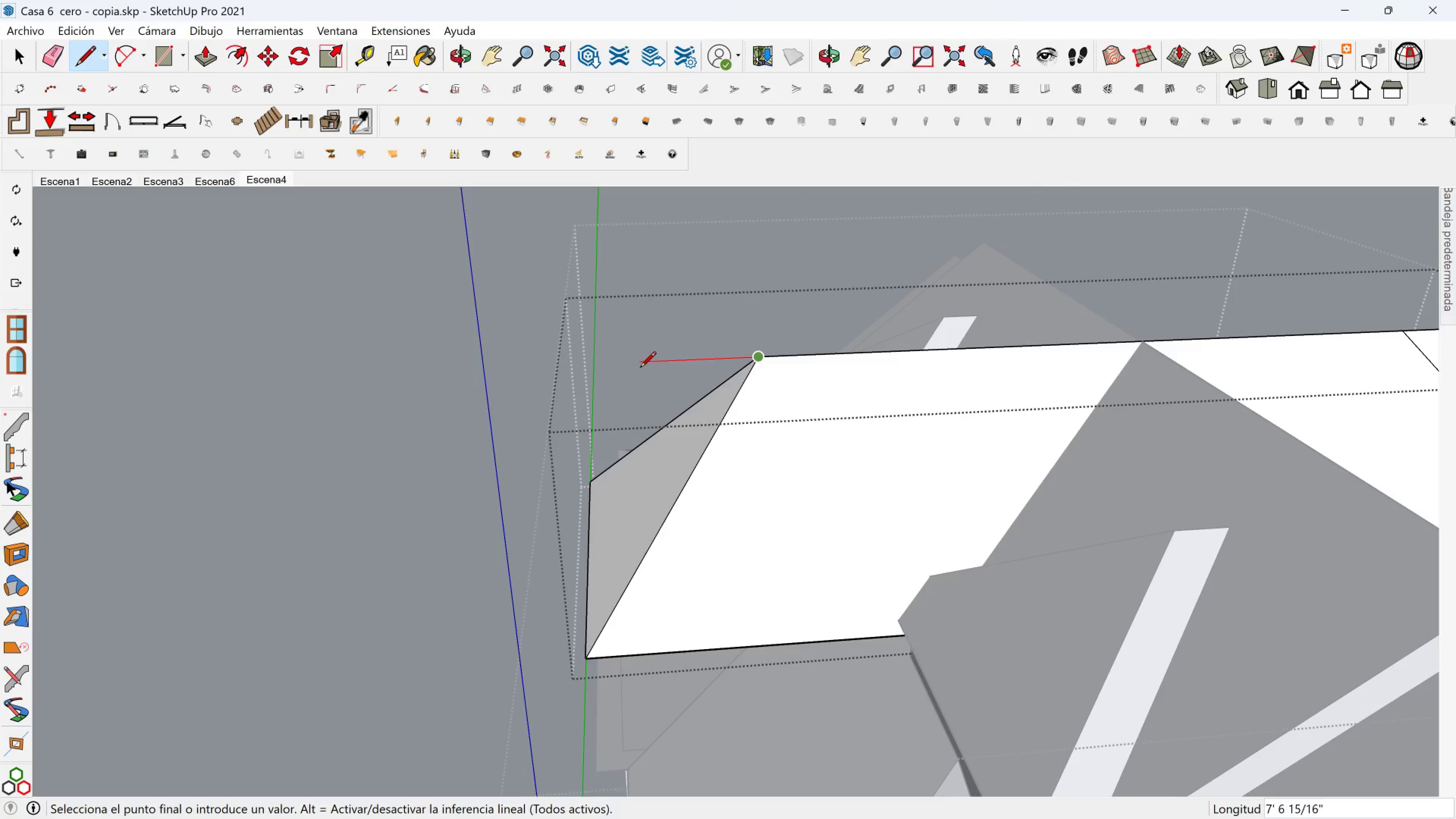 
hold_key(key=ShiftLeft, duration=1.17)
left_click([596, 656])
 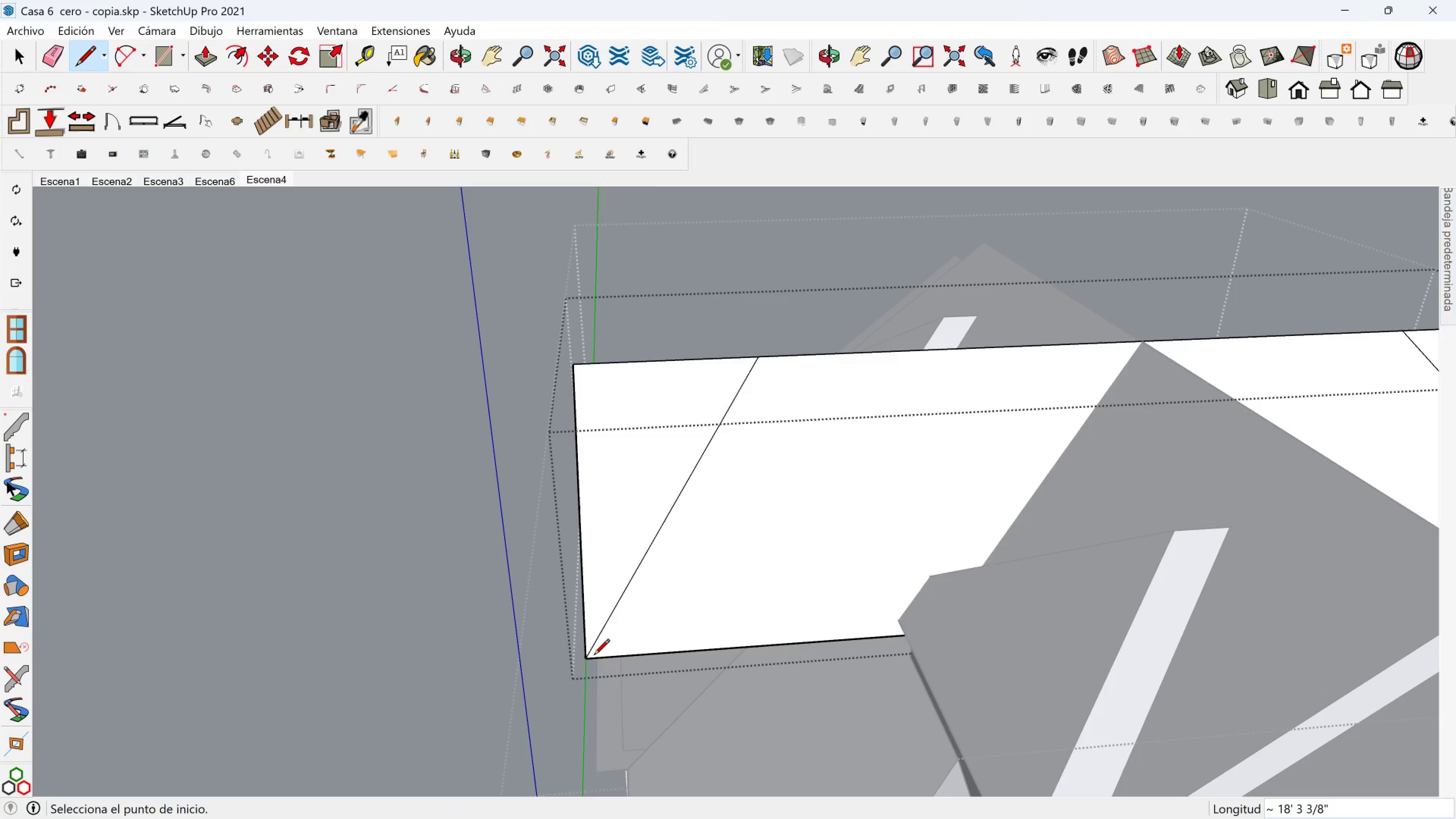 
double_click([594, 656])
 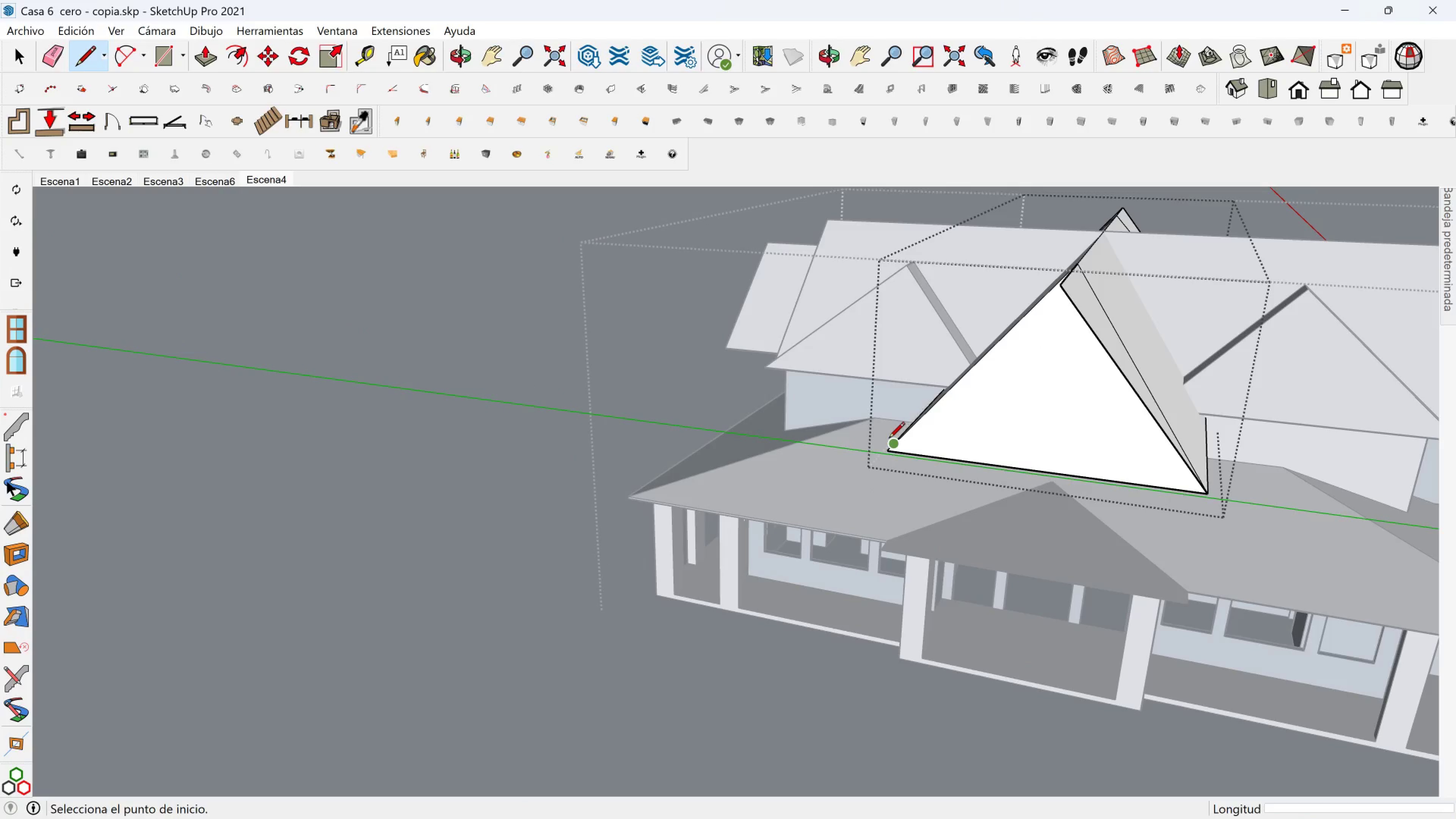 
scroll: coordinate [954, 415], scroll_direction: up, amount: 7.0
 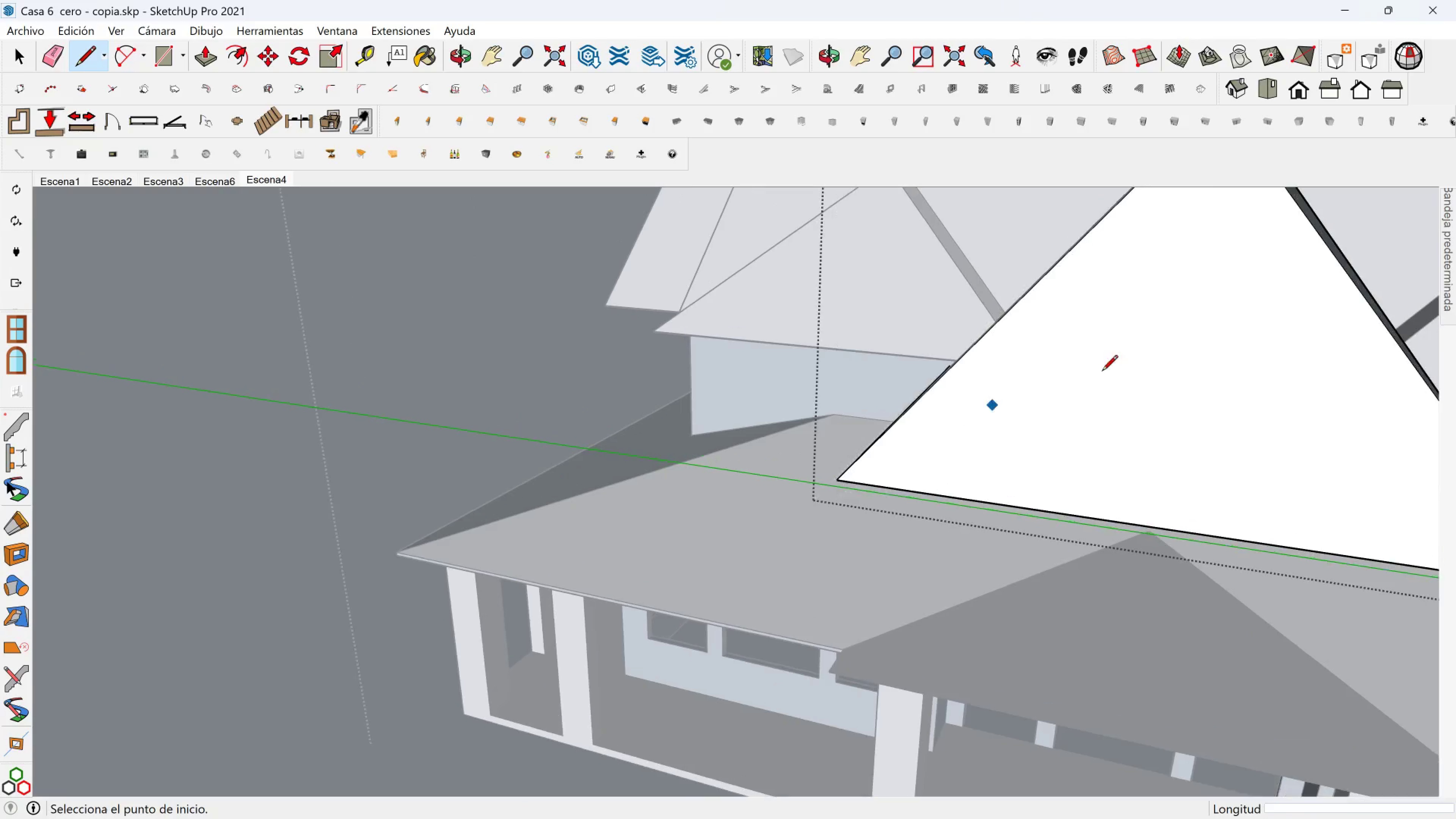 
key(Shift+ShiftLeft)
 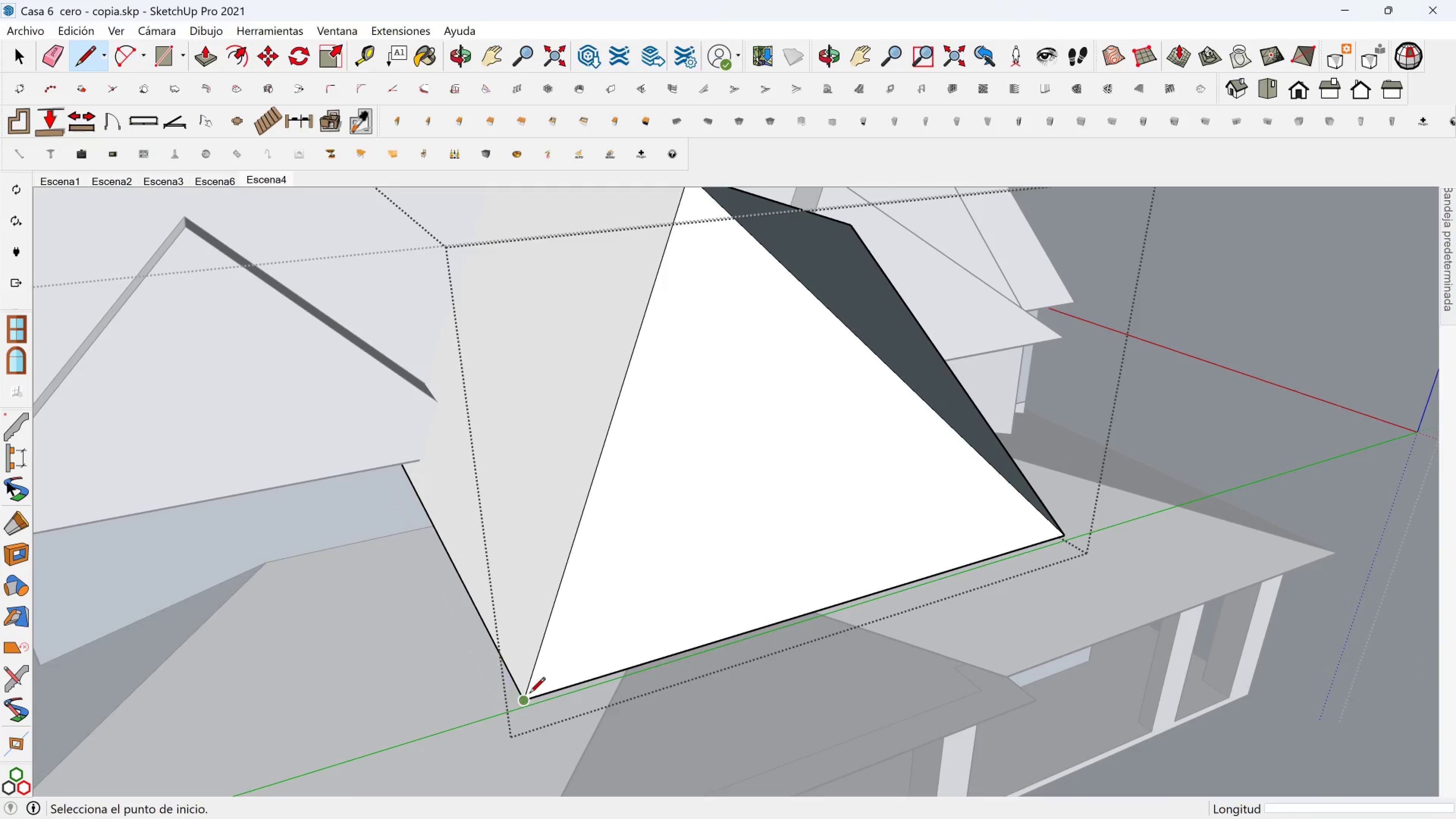 
left_click([532, 700])
 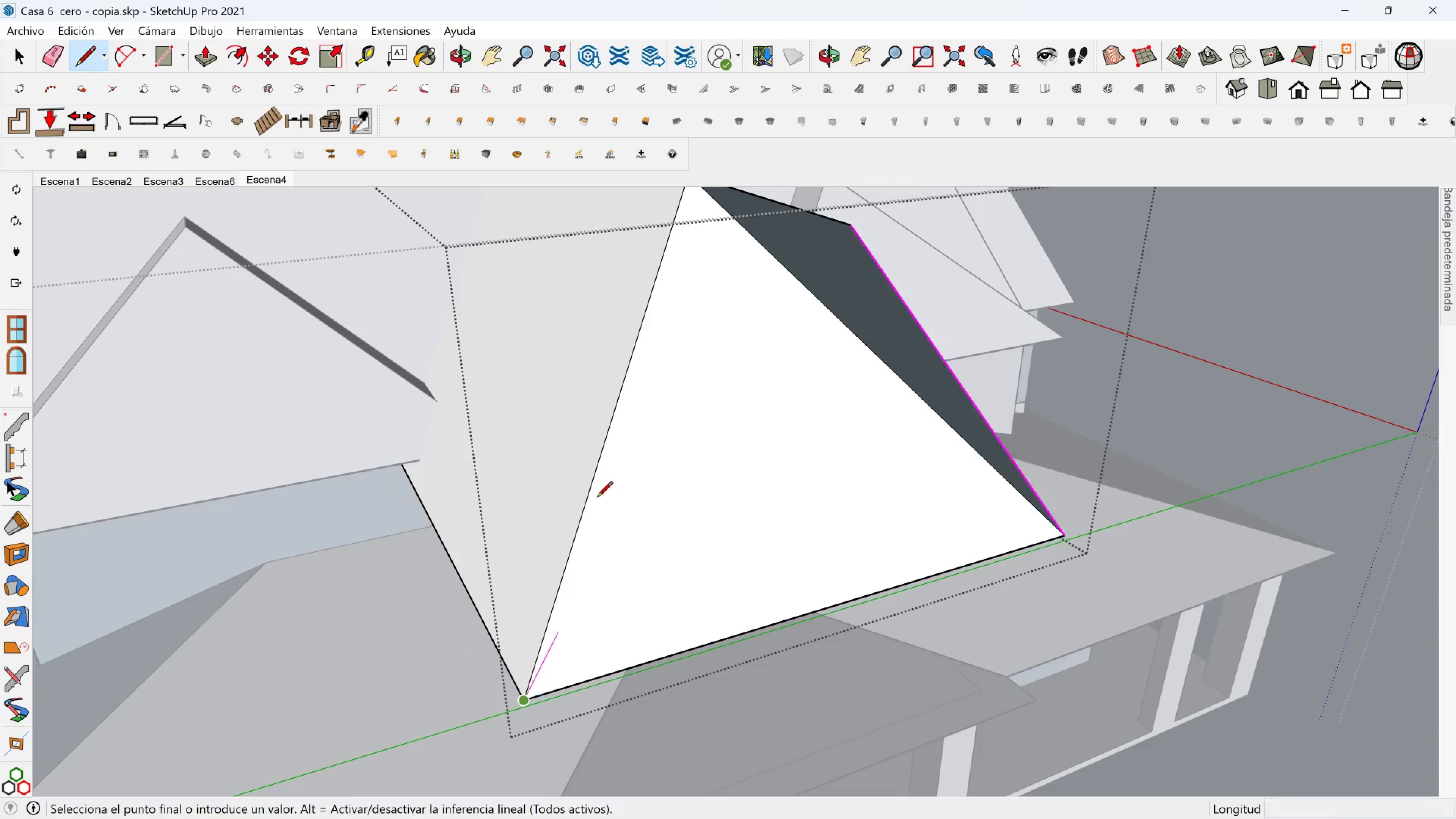 
scroll: coordinate [620, 442], scroll_direction: down, amount: 2.0
 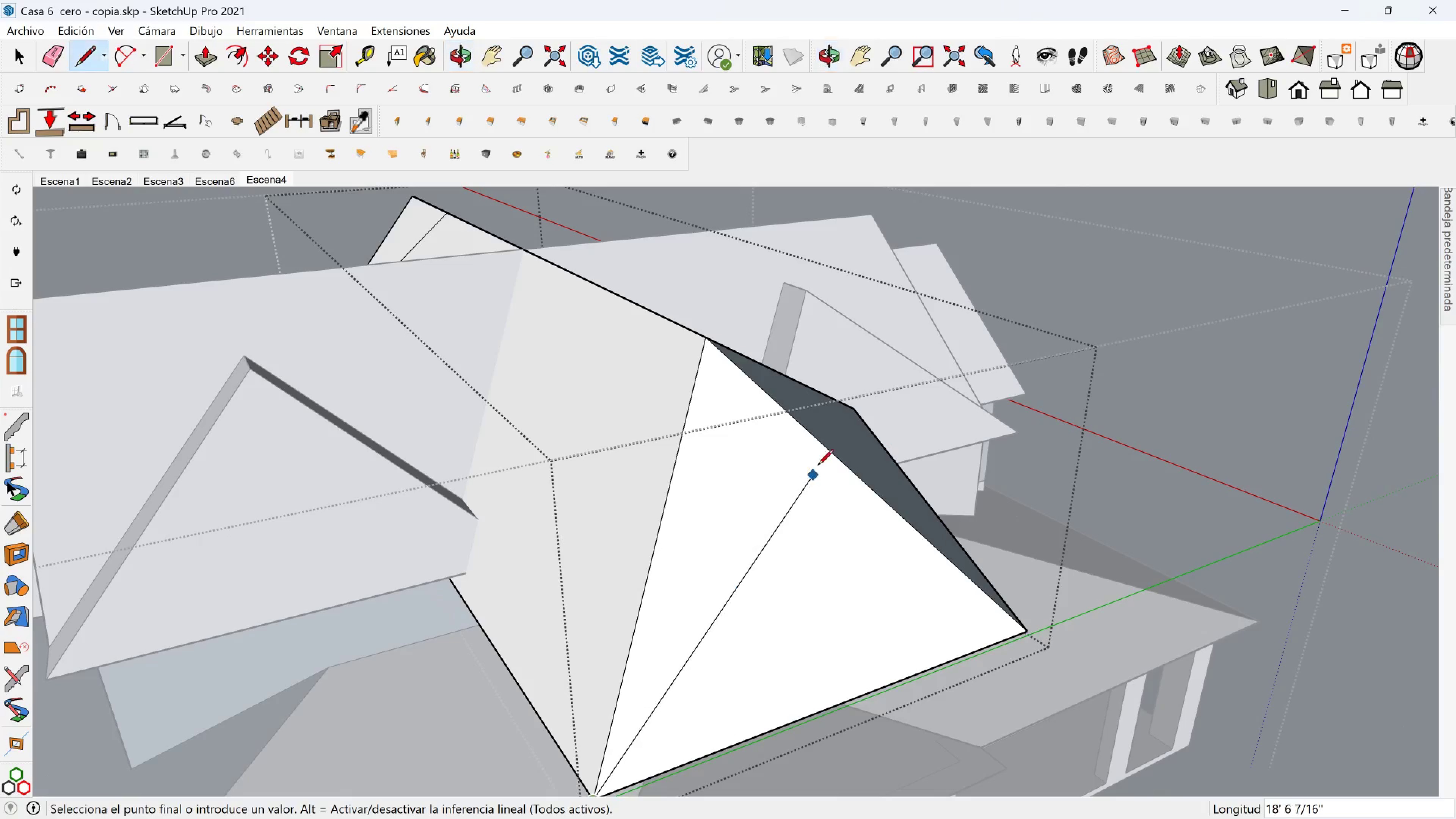 
key(Shift+ShiftLeft)
 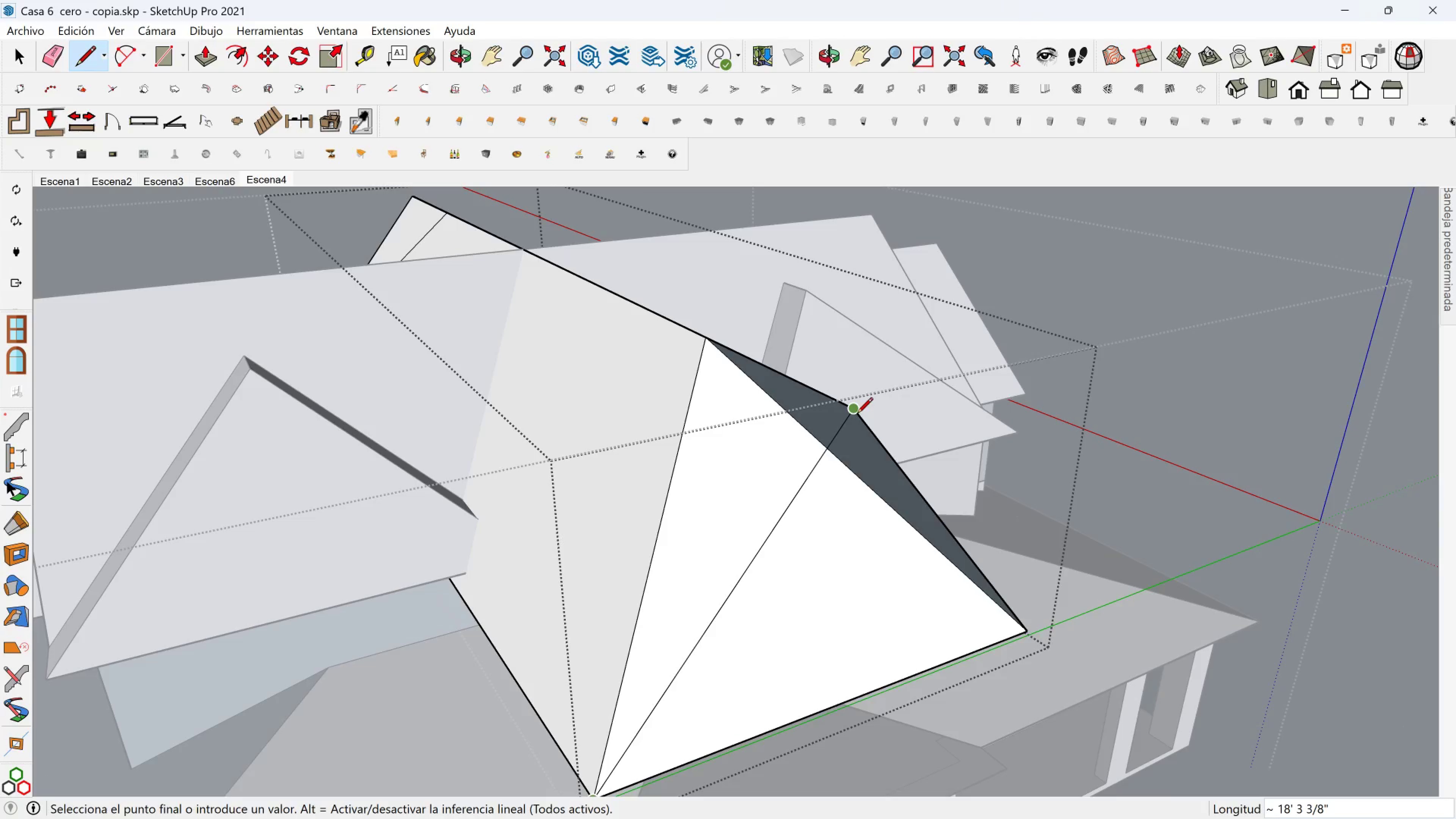 
left_click([857, 411])
 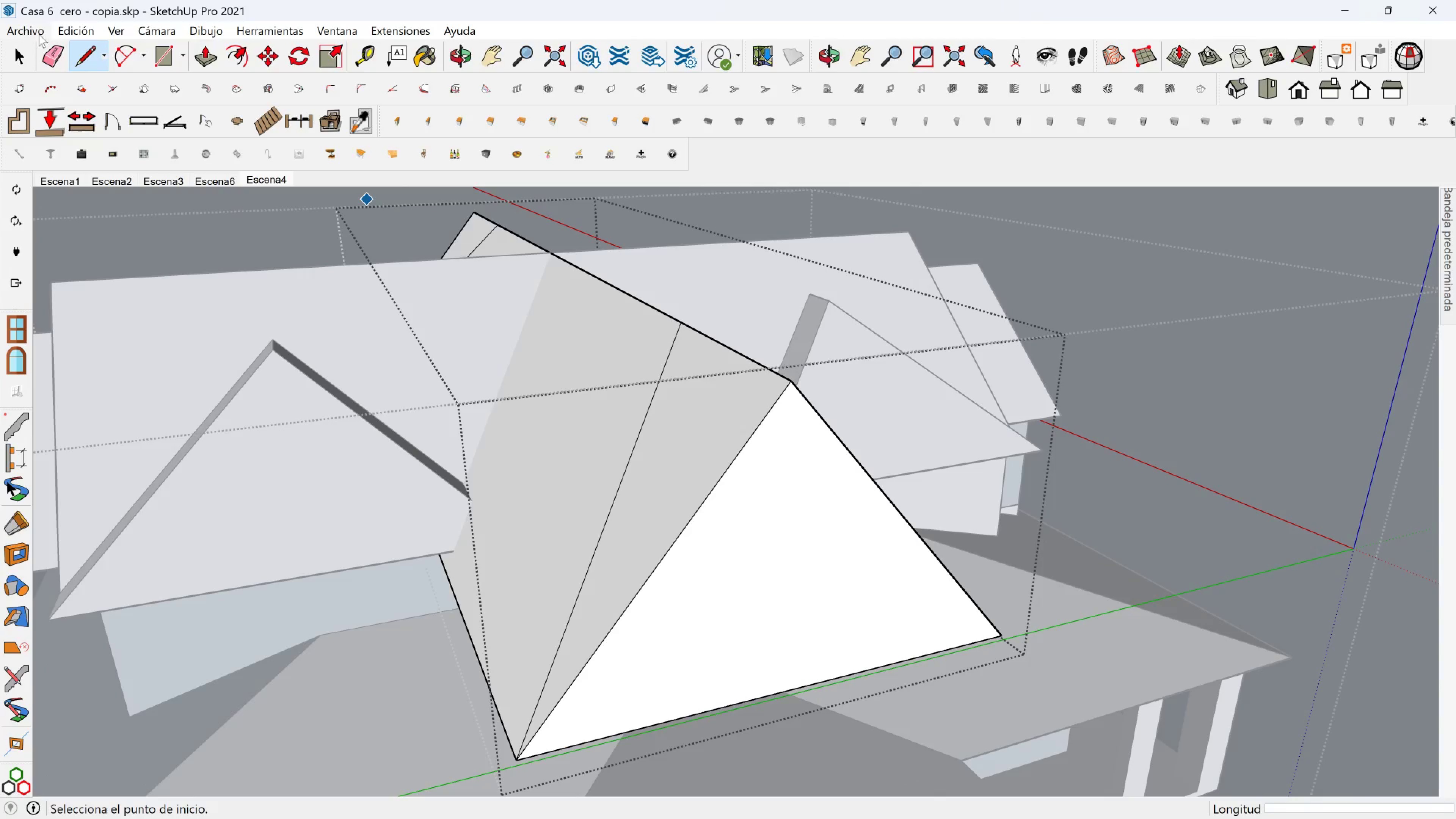 
left_click([45, 47])
 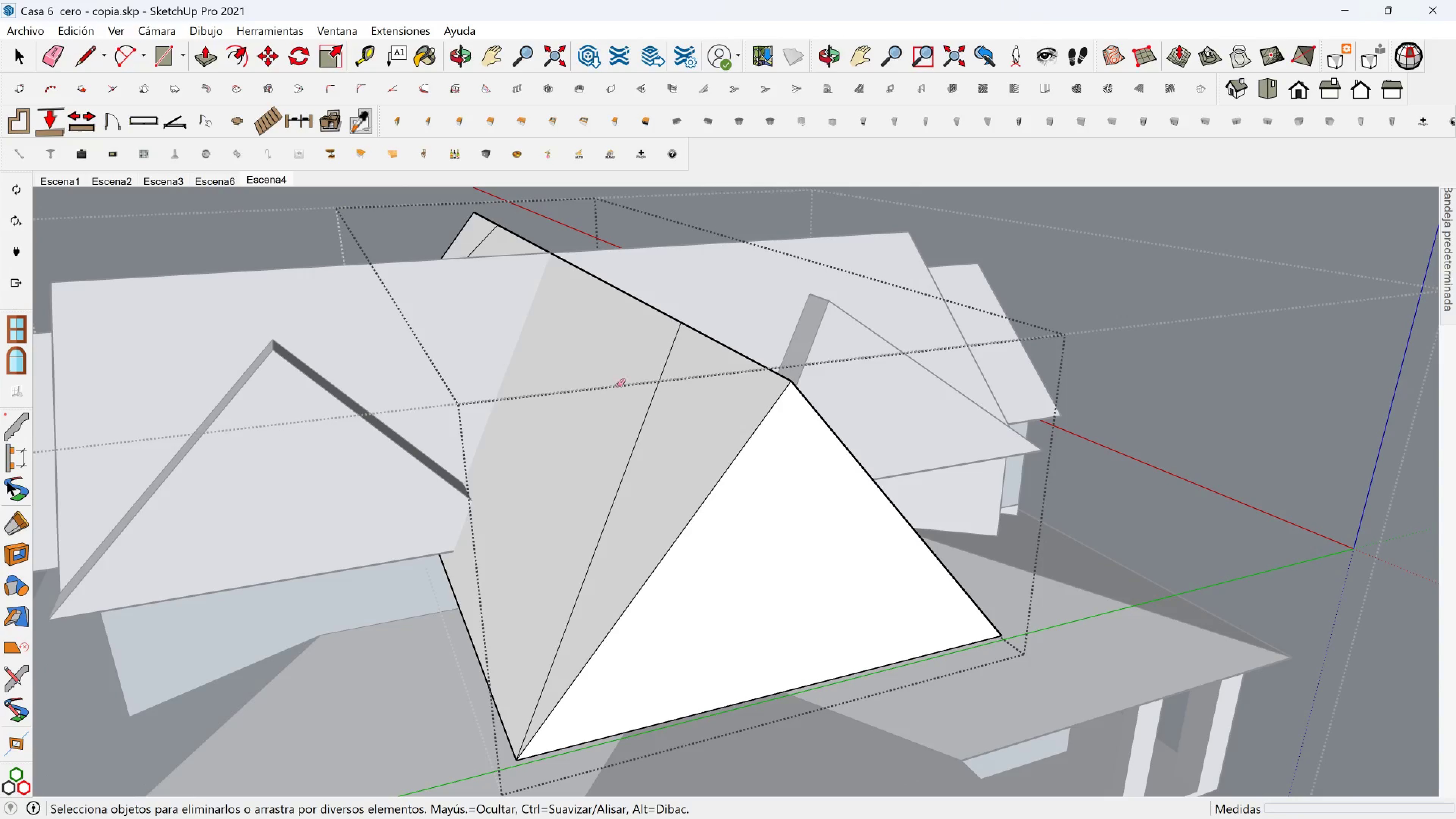 
left_click_drag(start_coordinate=[626, 385], to_coordinate=[650, 400])
 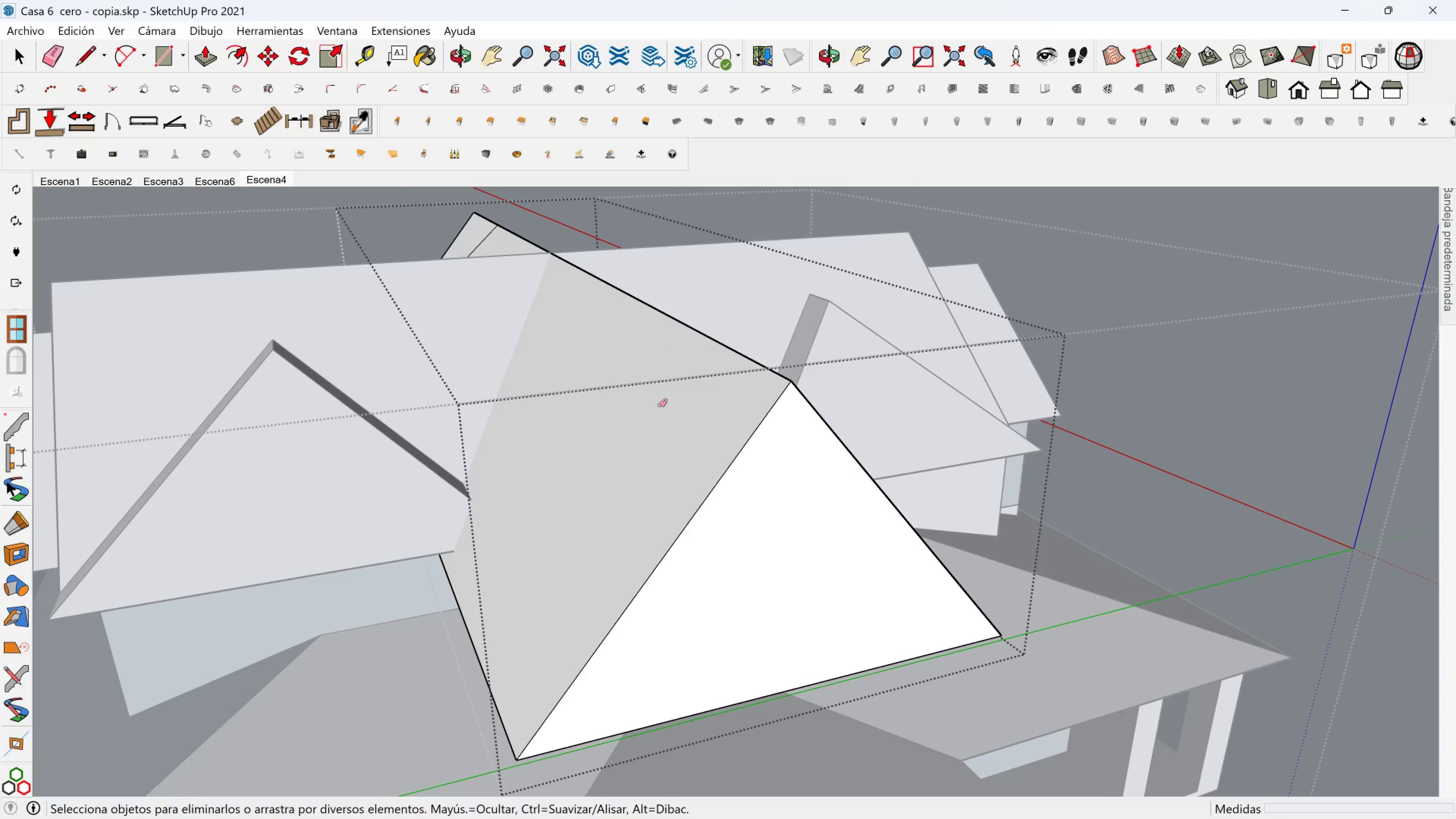 
left_click([659, 405])
 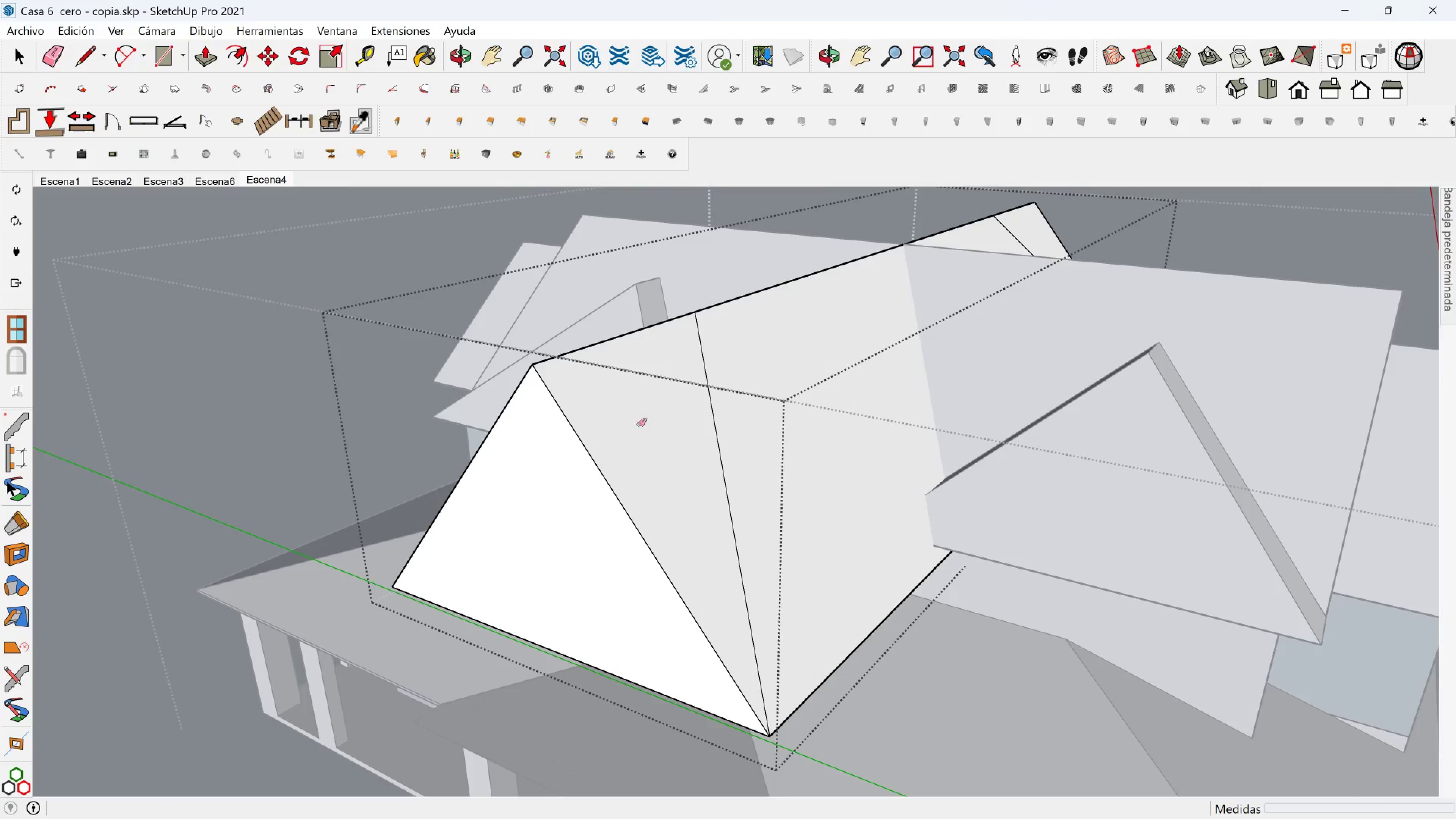 
left_click_drag(start_coordinate=[695, 413], to_coordinate=[729, 408])
 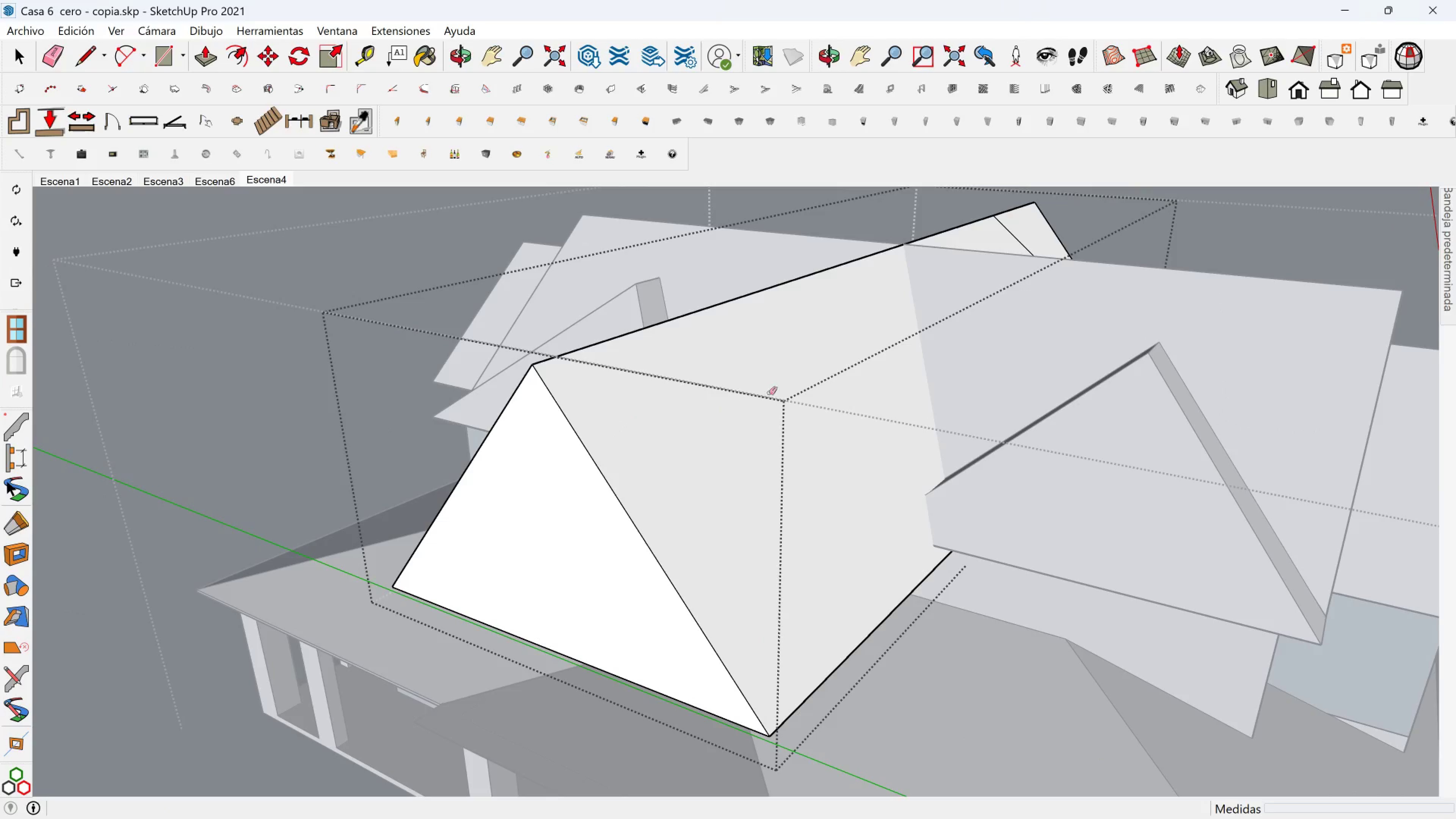 
key(Shift+ShiftLeft)
 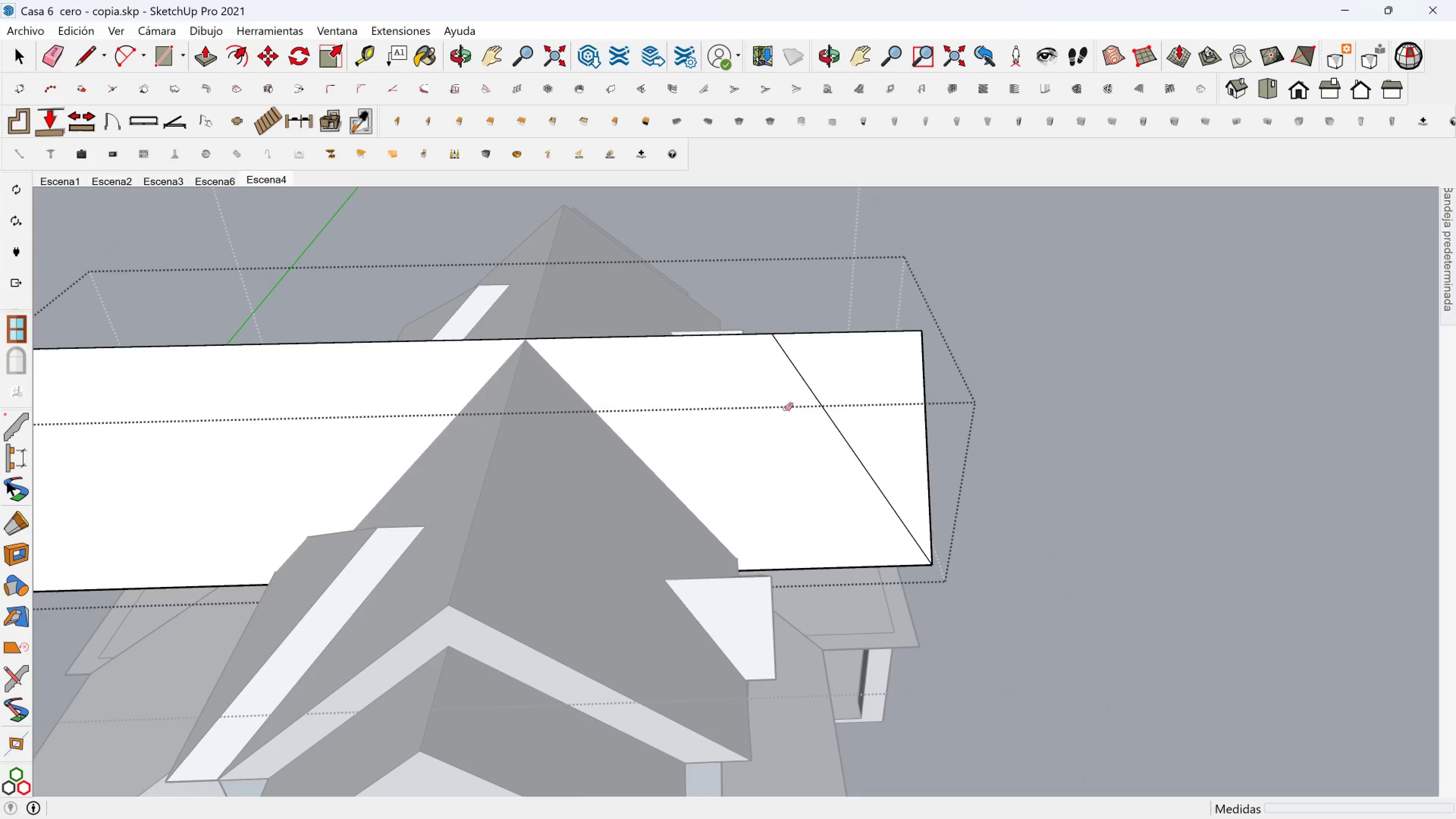 
left_click([824, 409])
 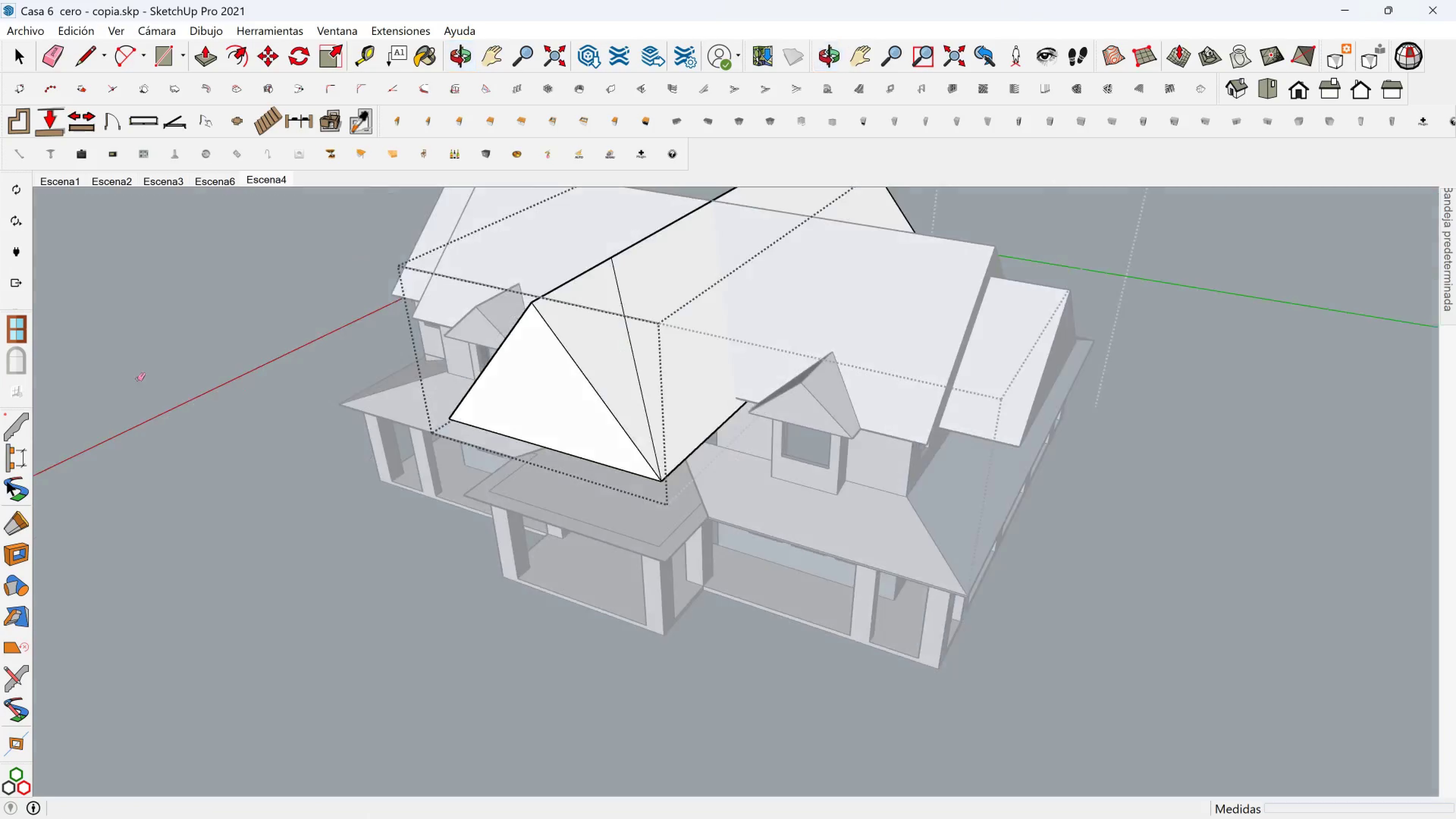 
scroll: coordinate [548, 330], scroll_direction: up, amount: 2.0
 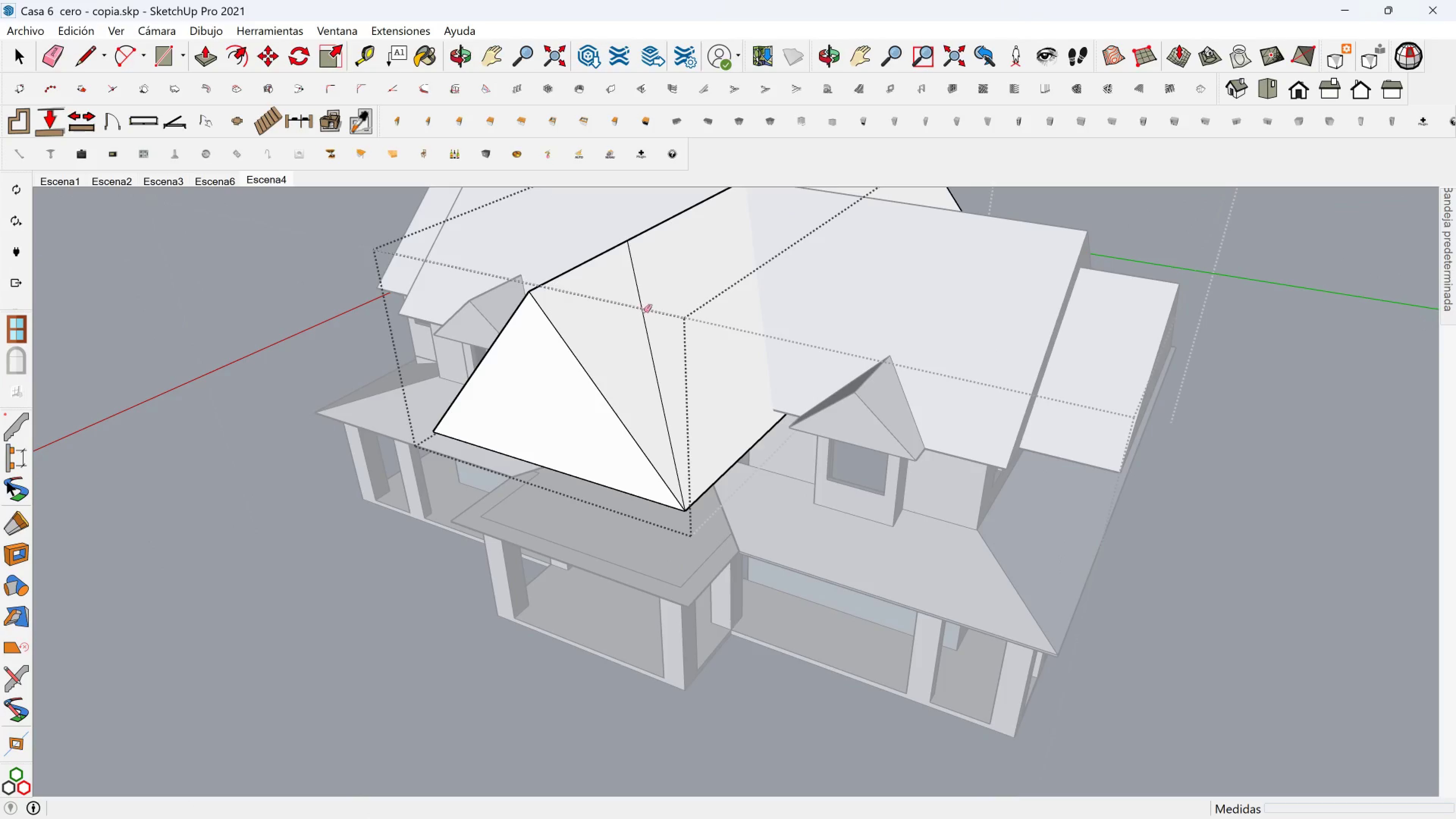 
left_click([644, 311])
 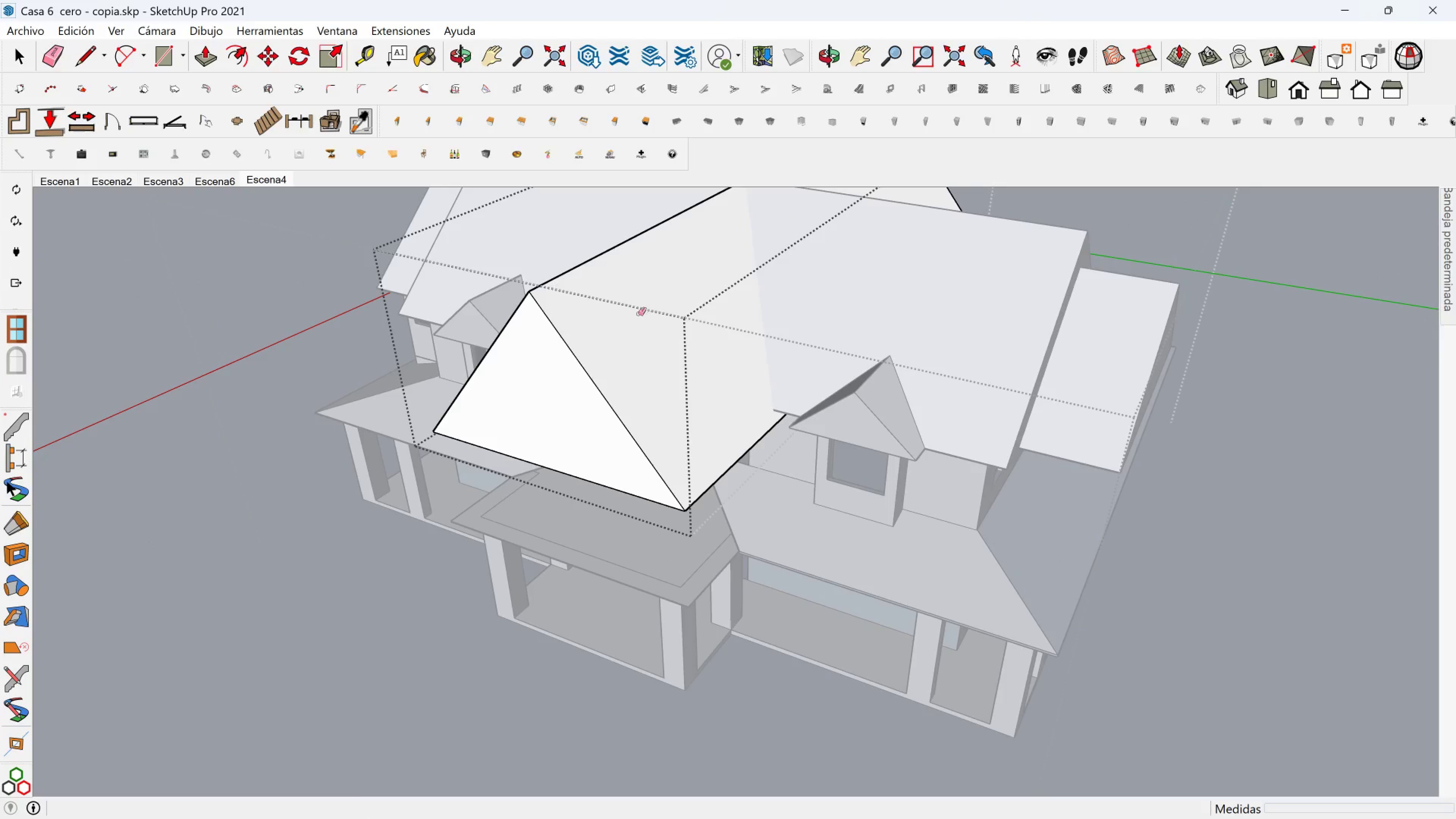 
scroll: coordinate [566, 355], scroll_direction: up, amount: 5.0
 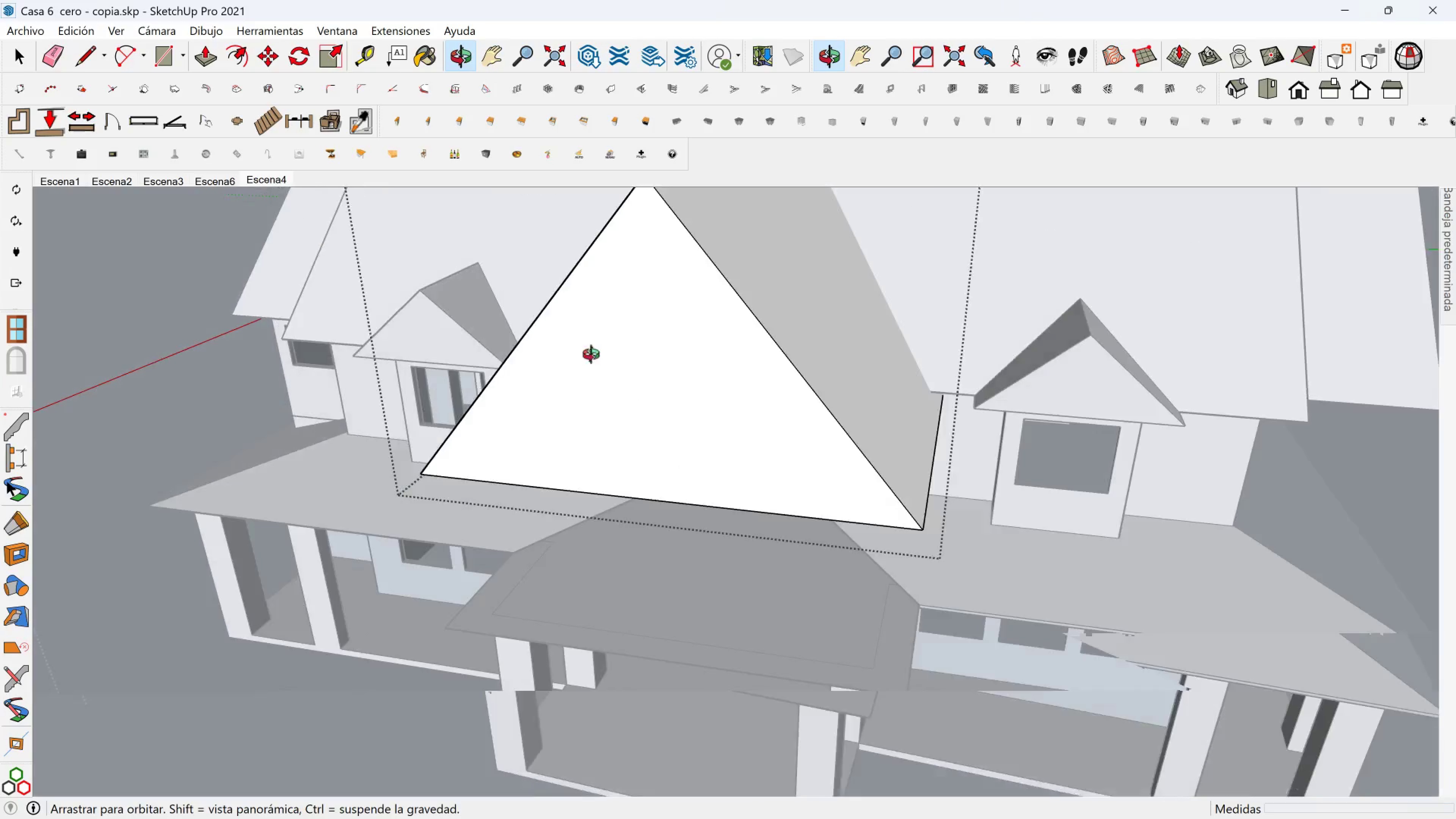 
key(Space)
 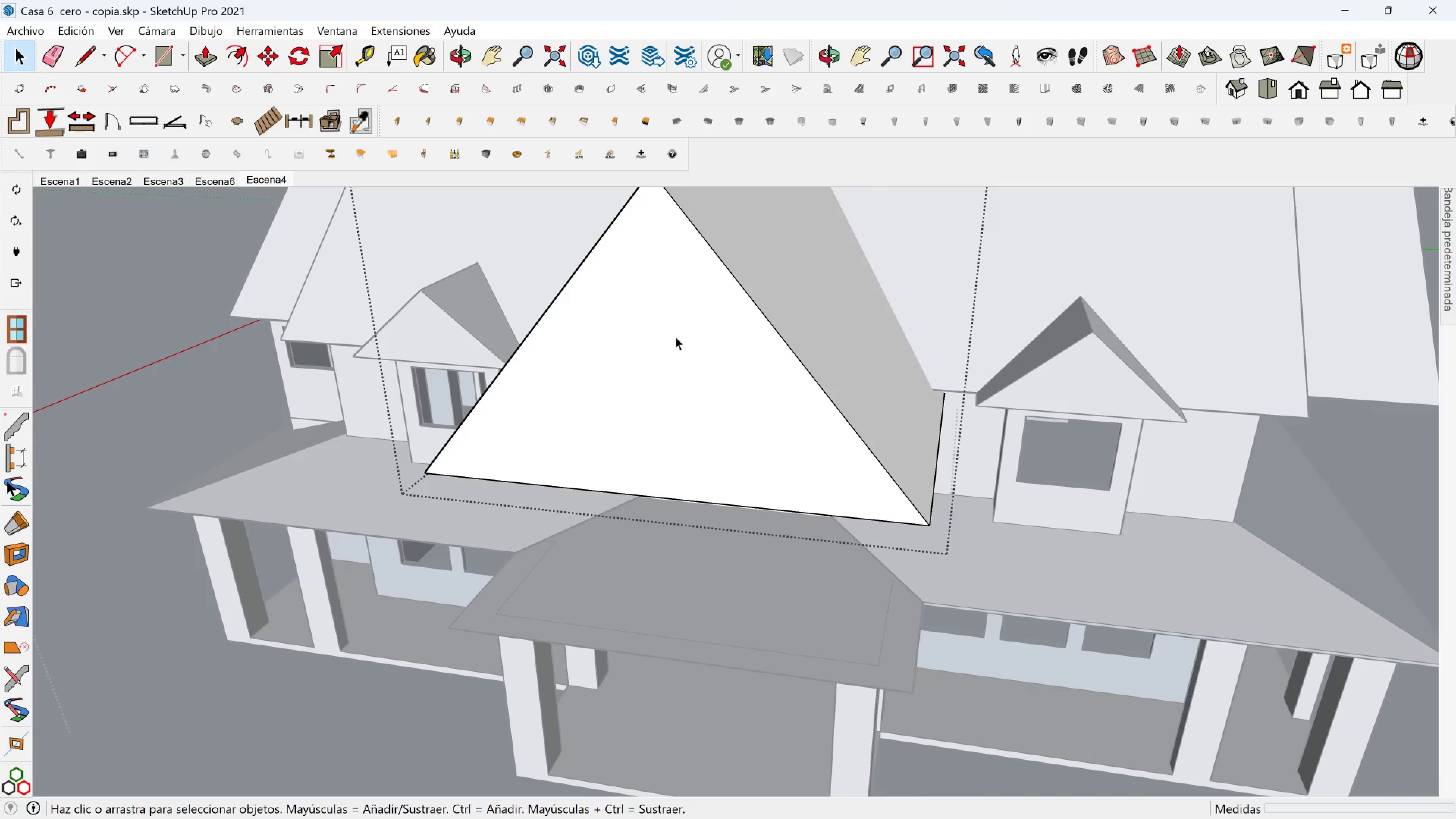 
hold_key(key=ShiftLeft, duration=0.34)
 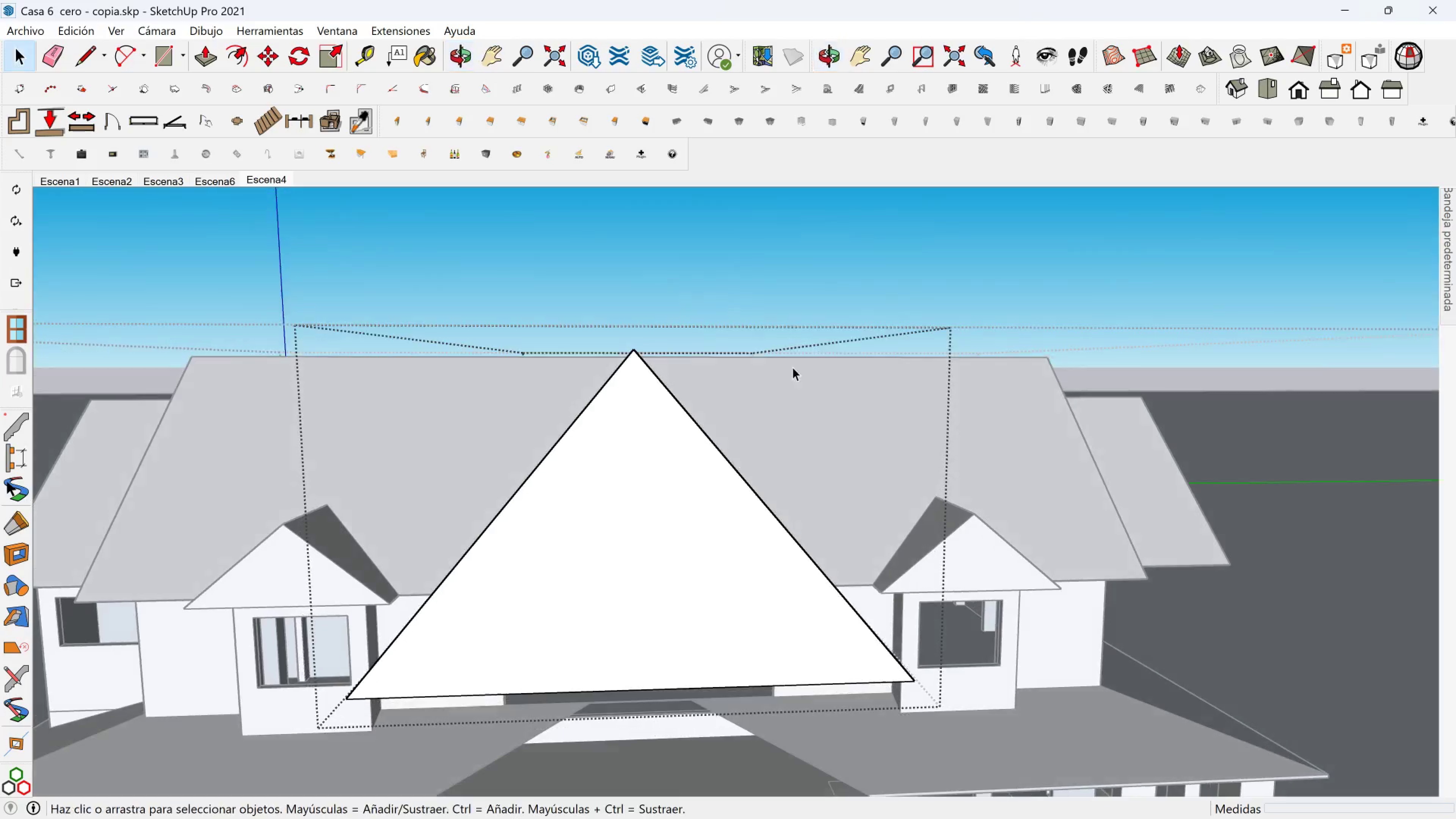 
hold_key(key=ShiftLeft, duration=0.39)
scroll: coordinate [626, 456], scroll_direction: down, amount: 1.0
 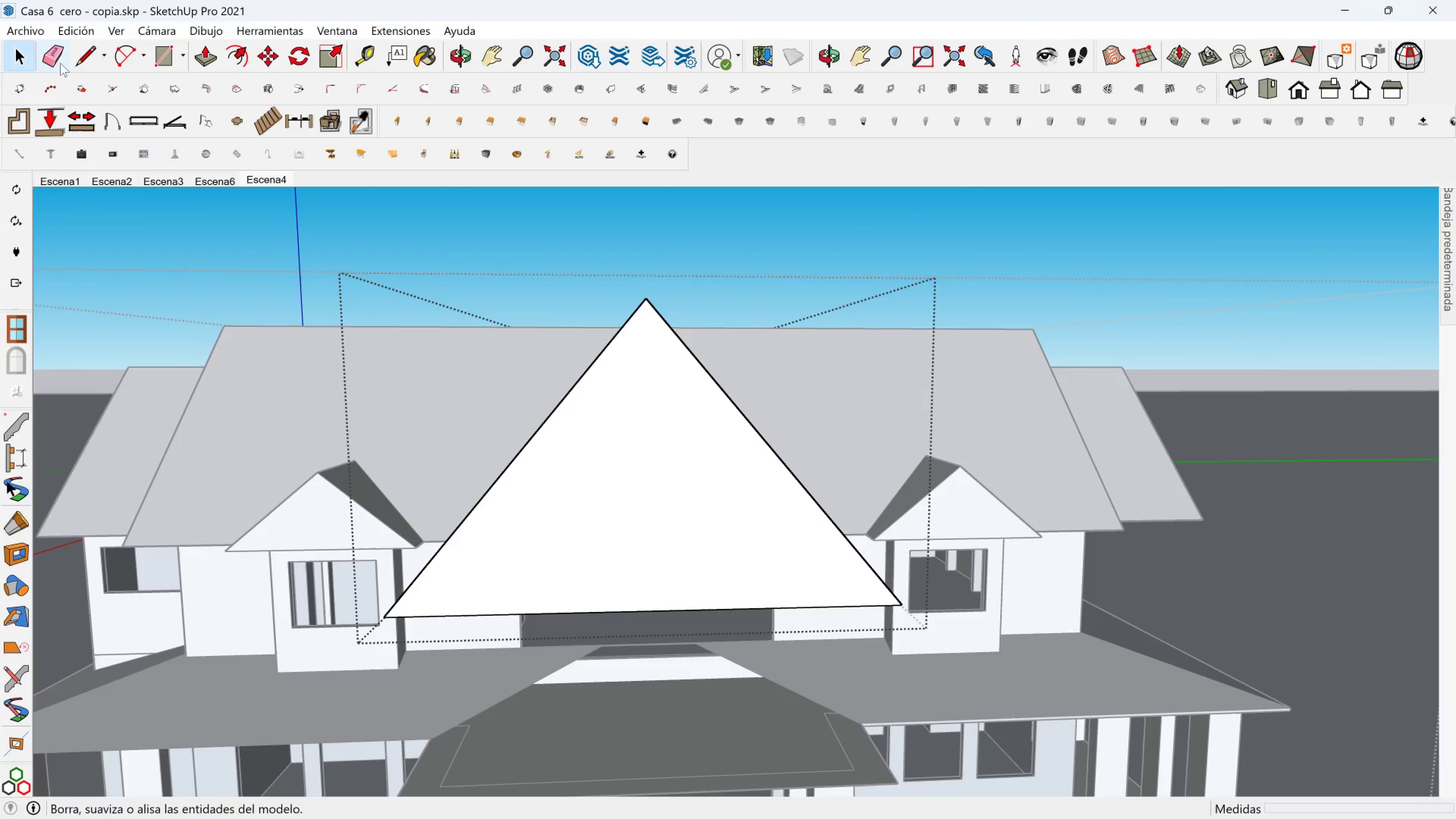 
left_click([53, 59])
 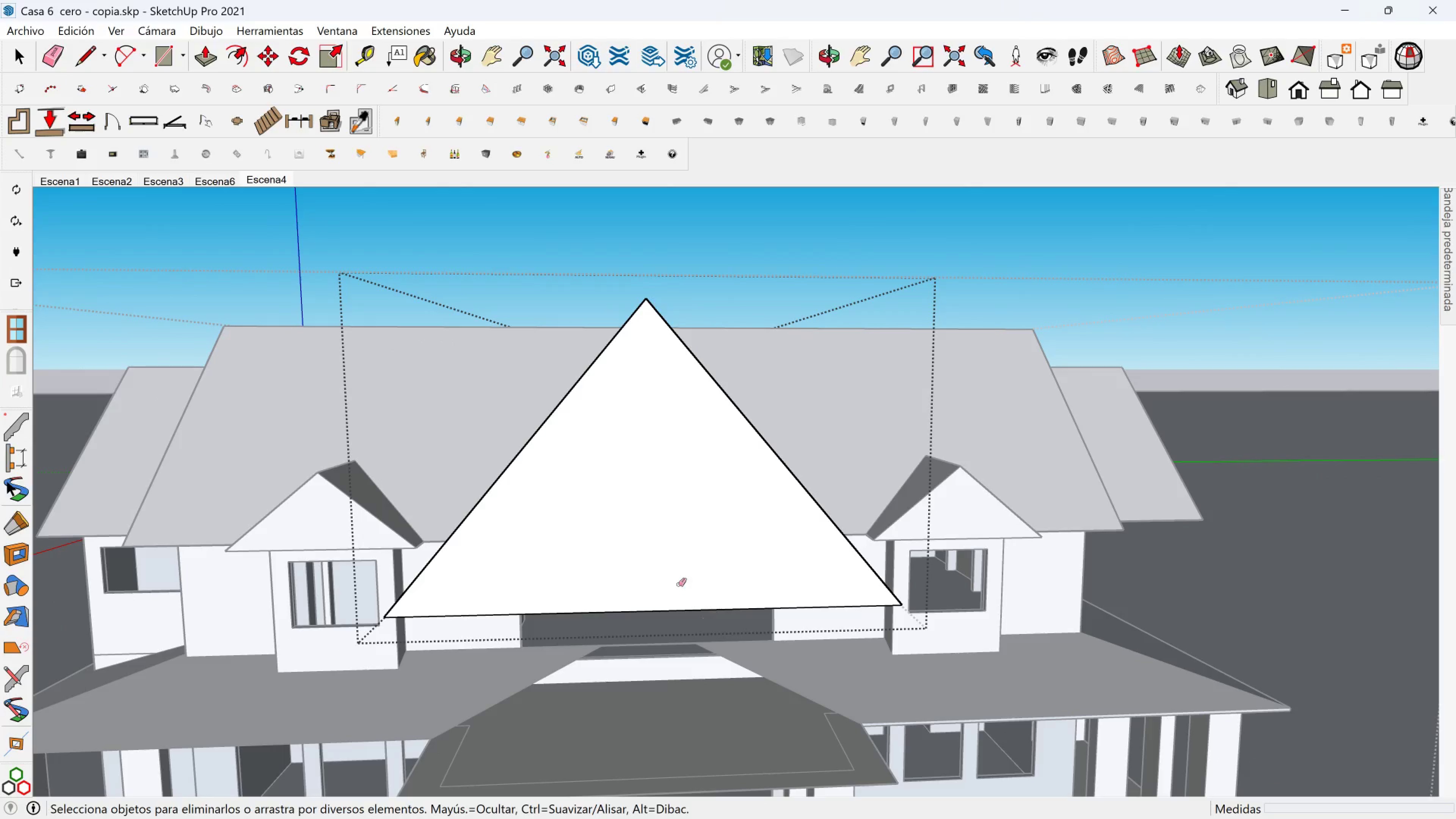 
left_click_drag(start_coordinate=[674, 577], to_coordinate=[651, 633])
 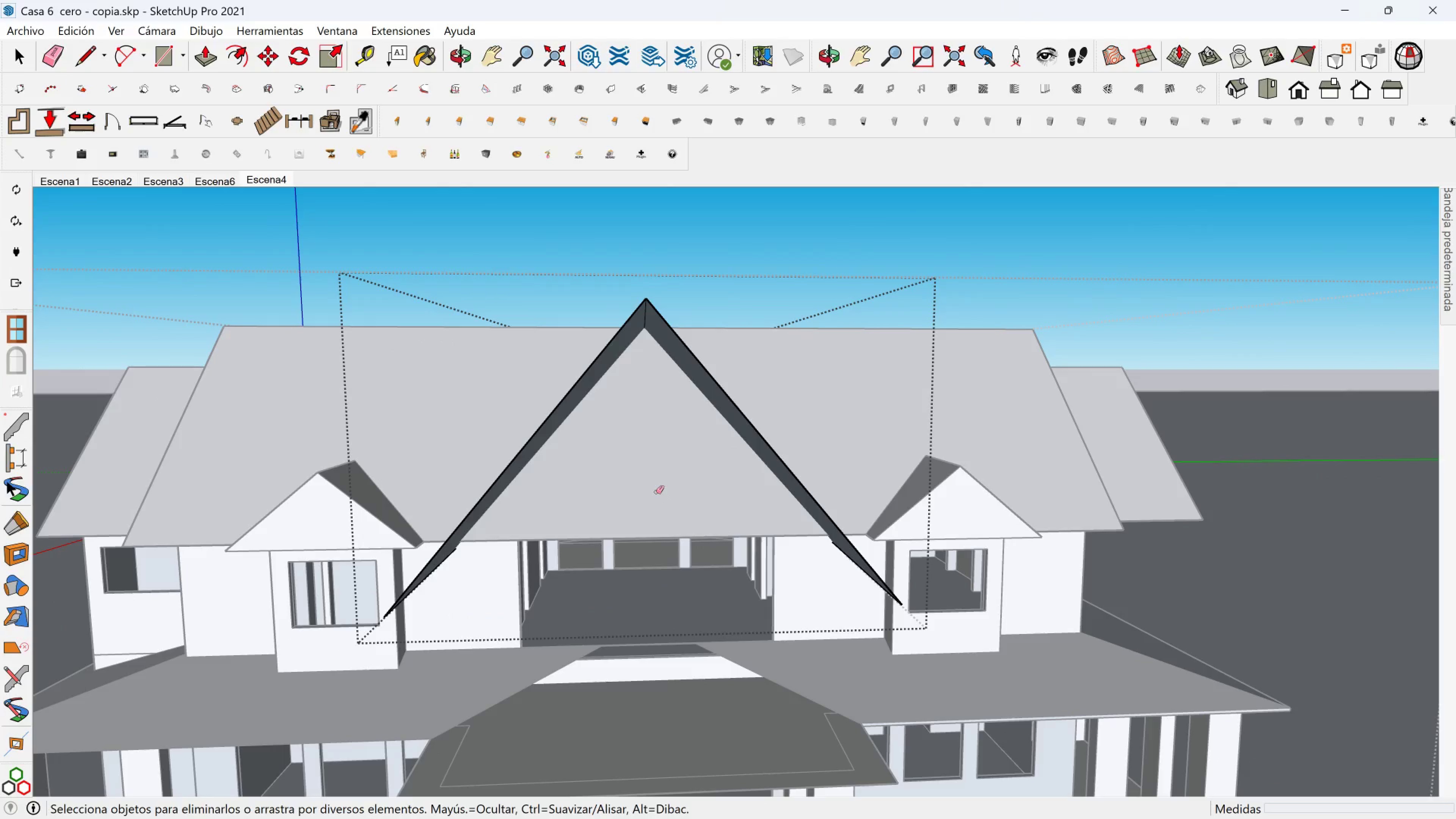 
left_click_drag(start_coordinate=[656, 492], to_coordinate=[656, 578])
 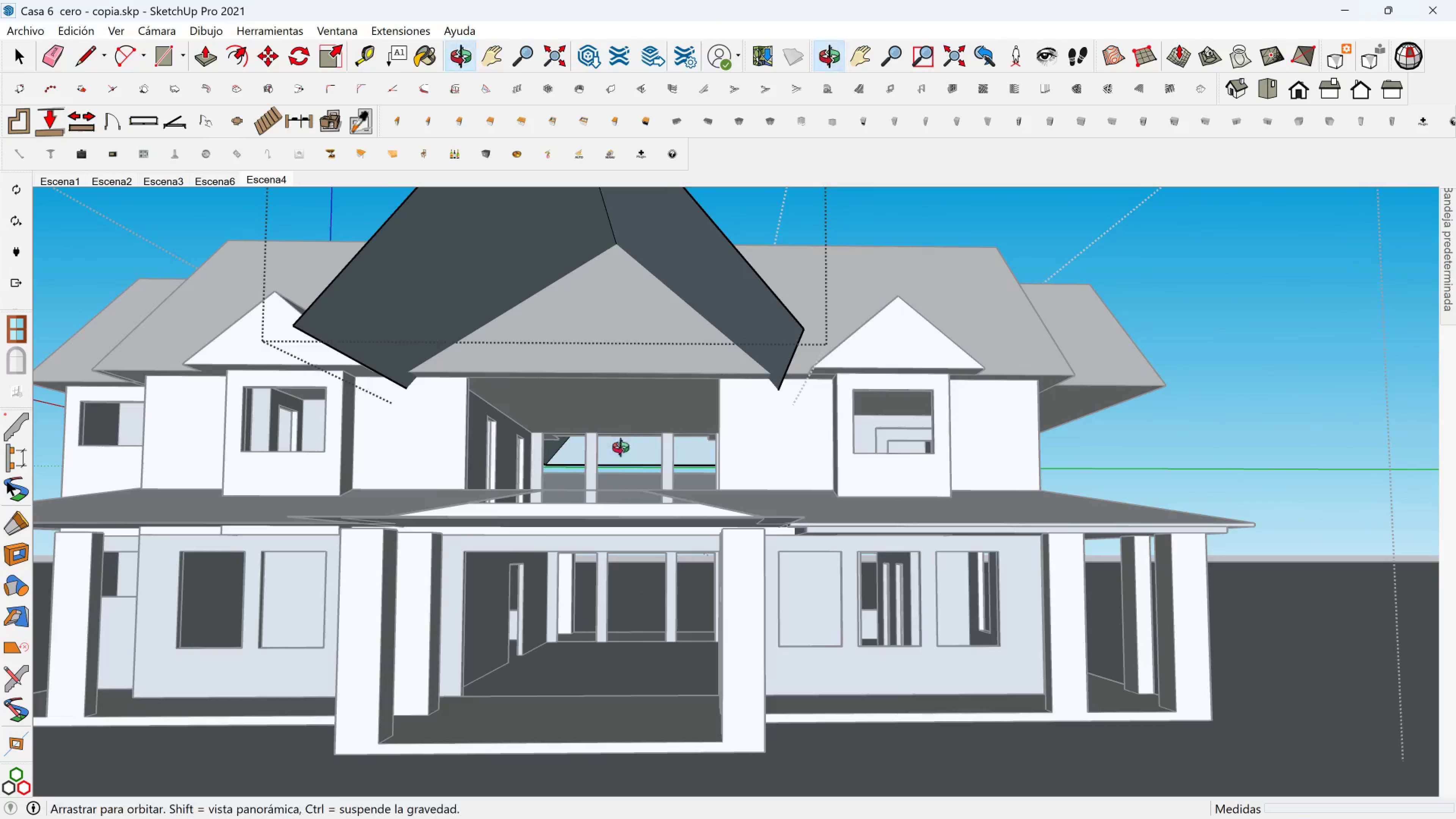 
left_click_drag(start_coordinate=[635, 457], to_coordinate=[635, 477])
 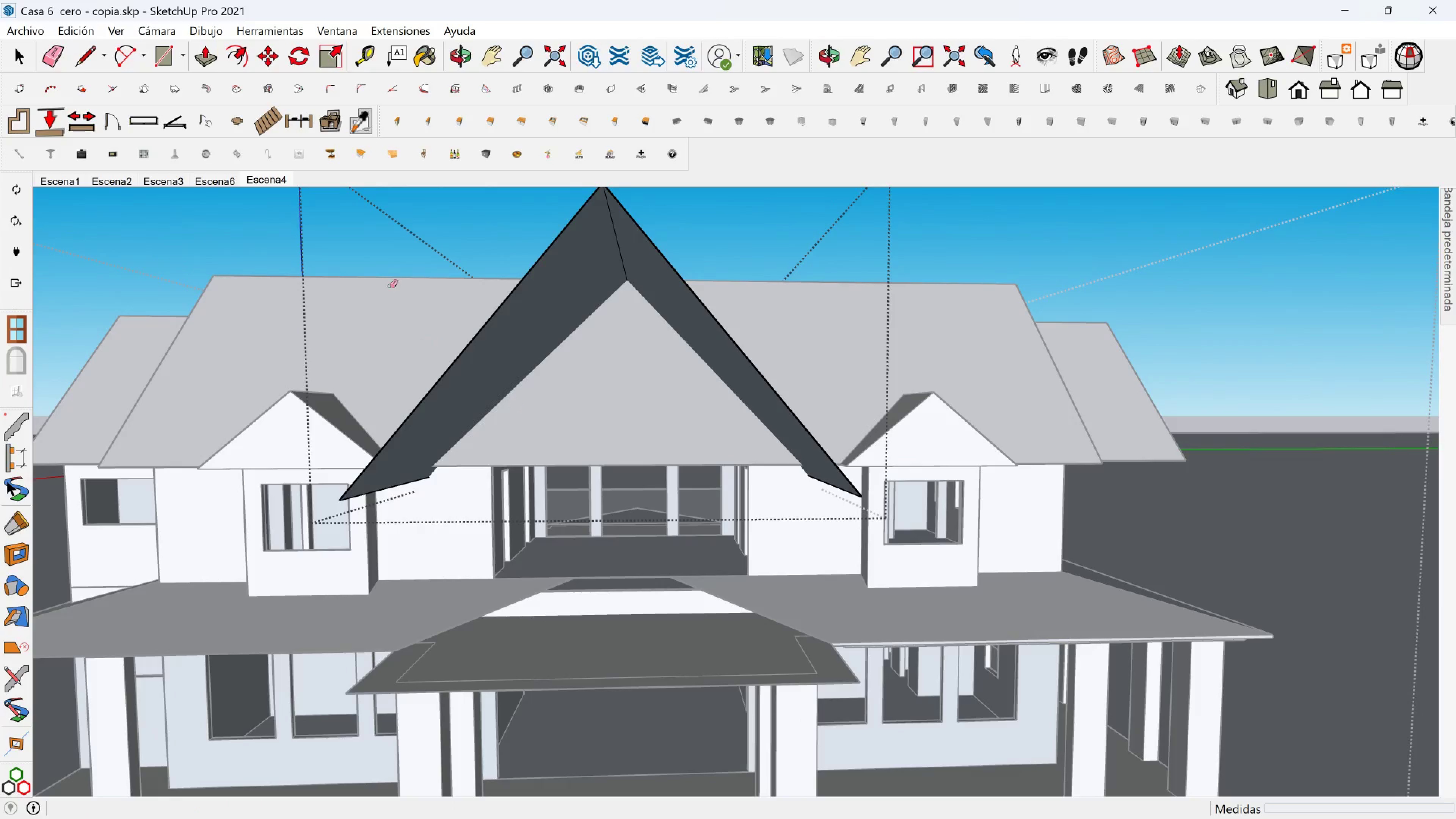 
key(Space)
 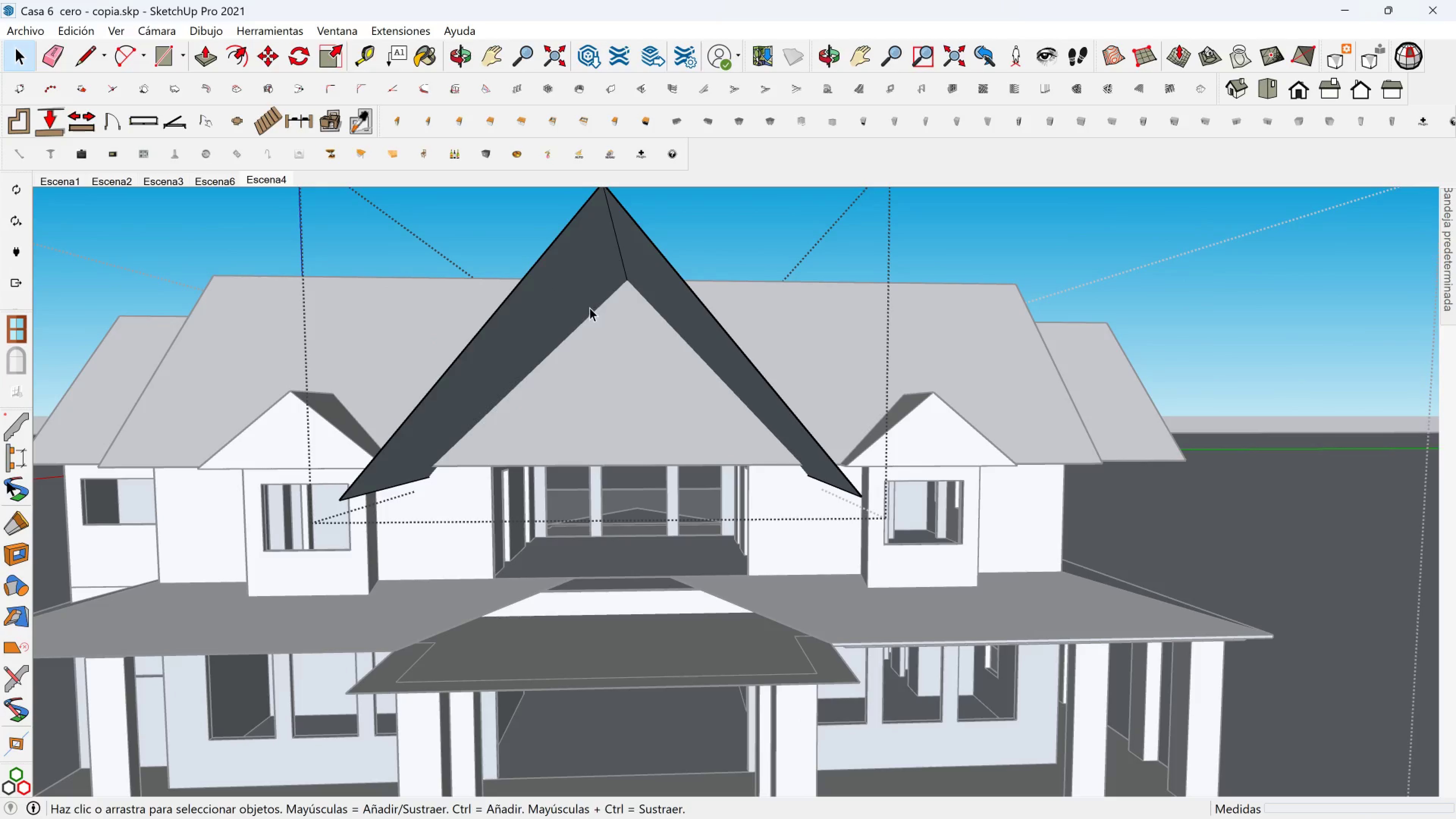 
left_click([578, 290])
 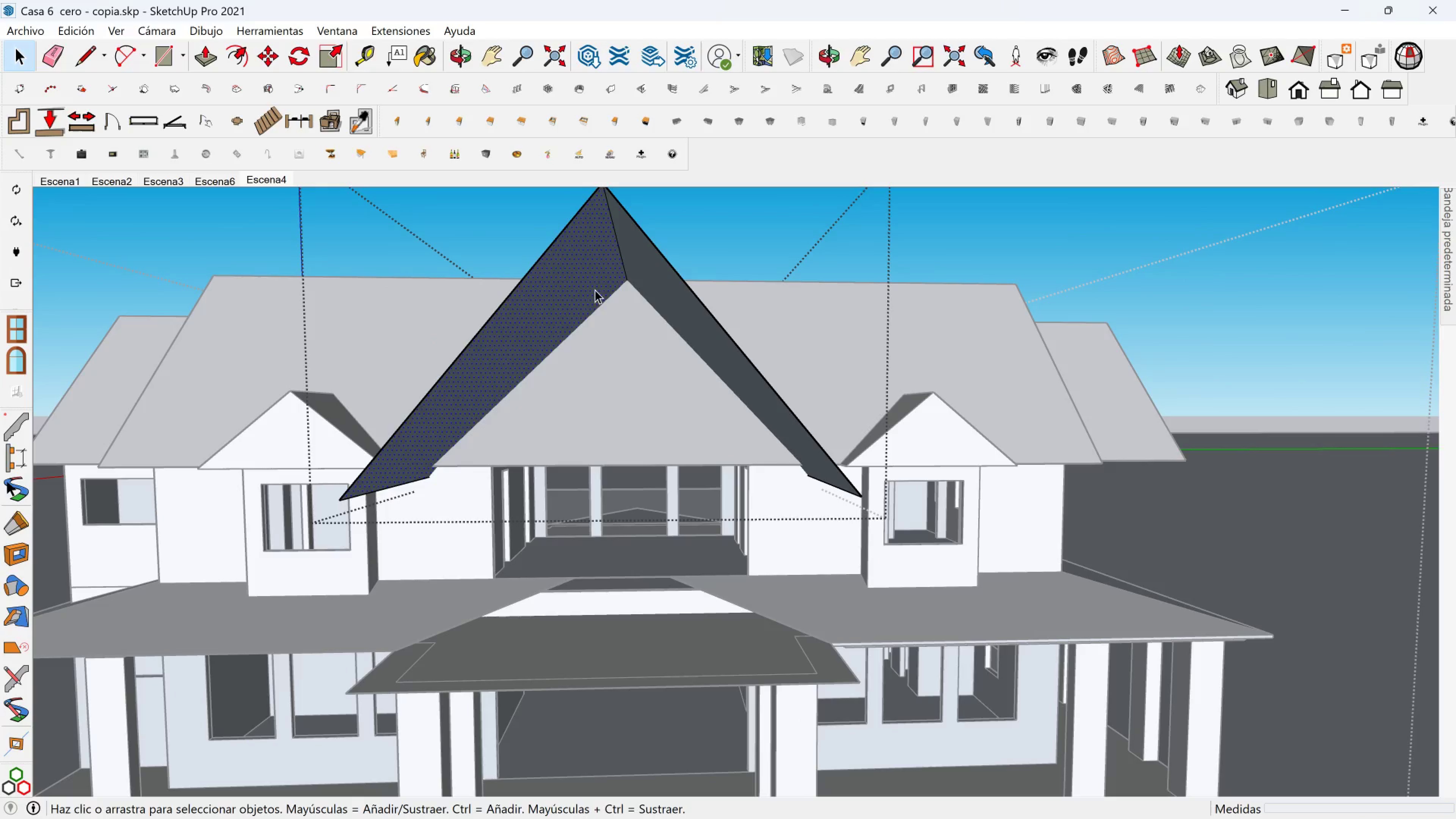 
hold_key(key=ControlLeft, duration=0.38)
double_click([648, 282])
 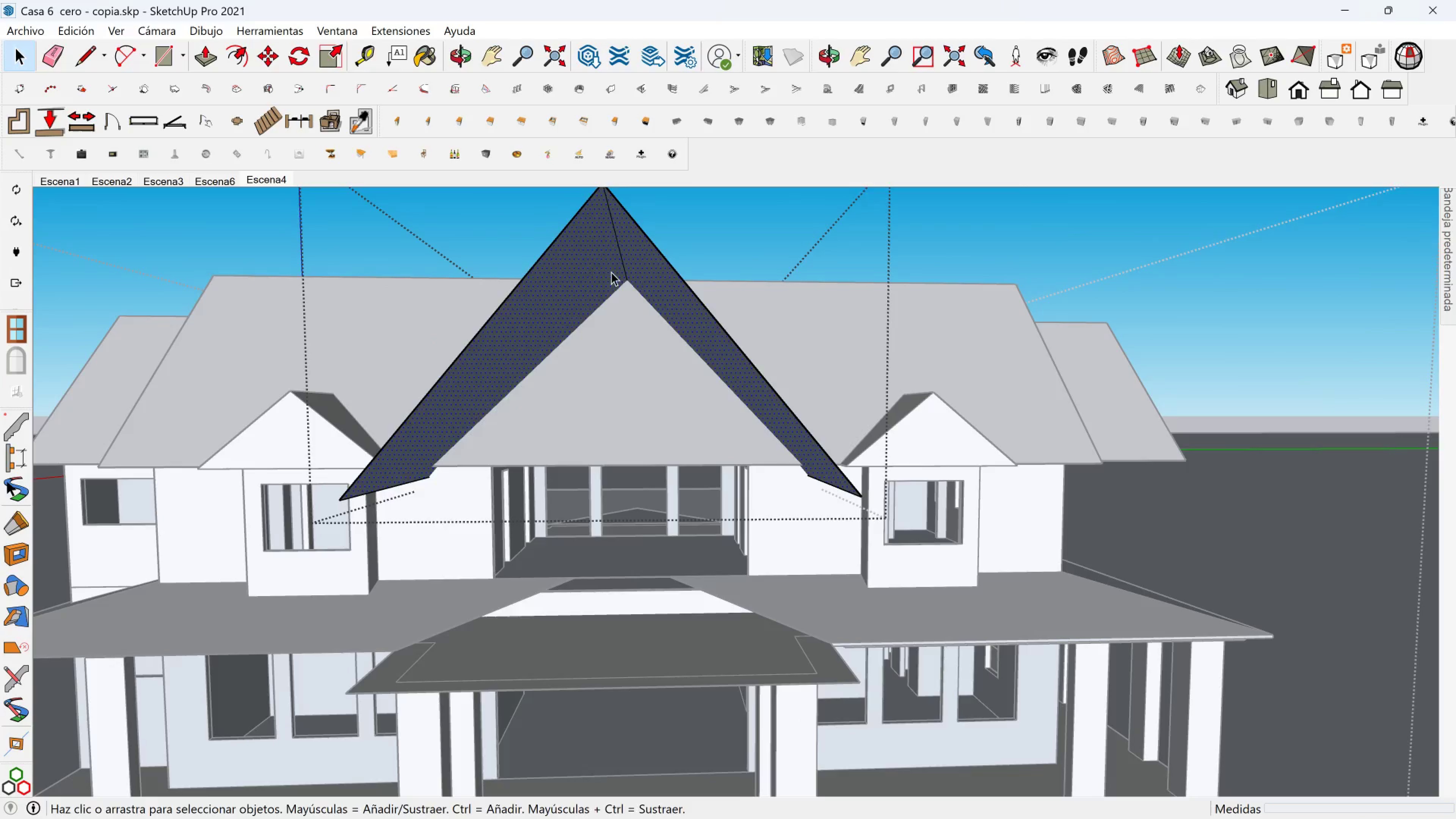 
key(Shift+ShiftLeft)
 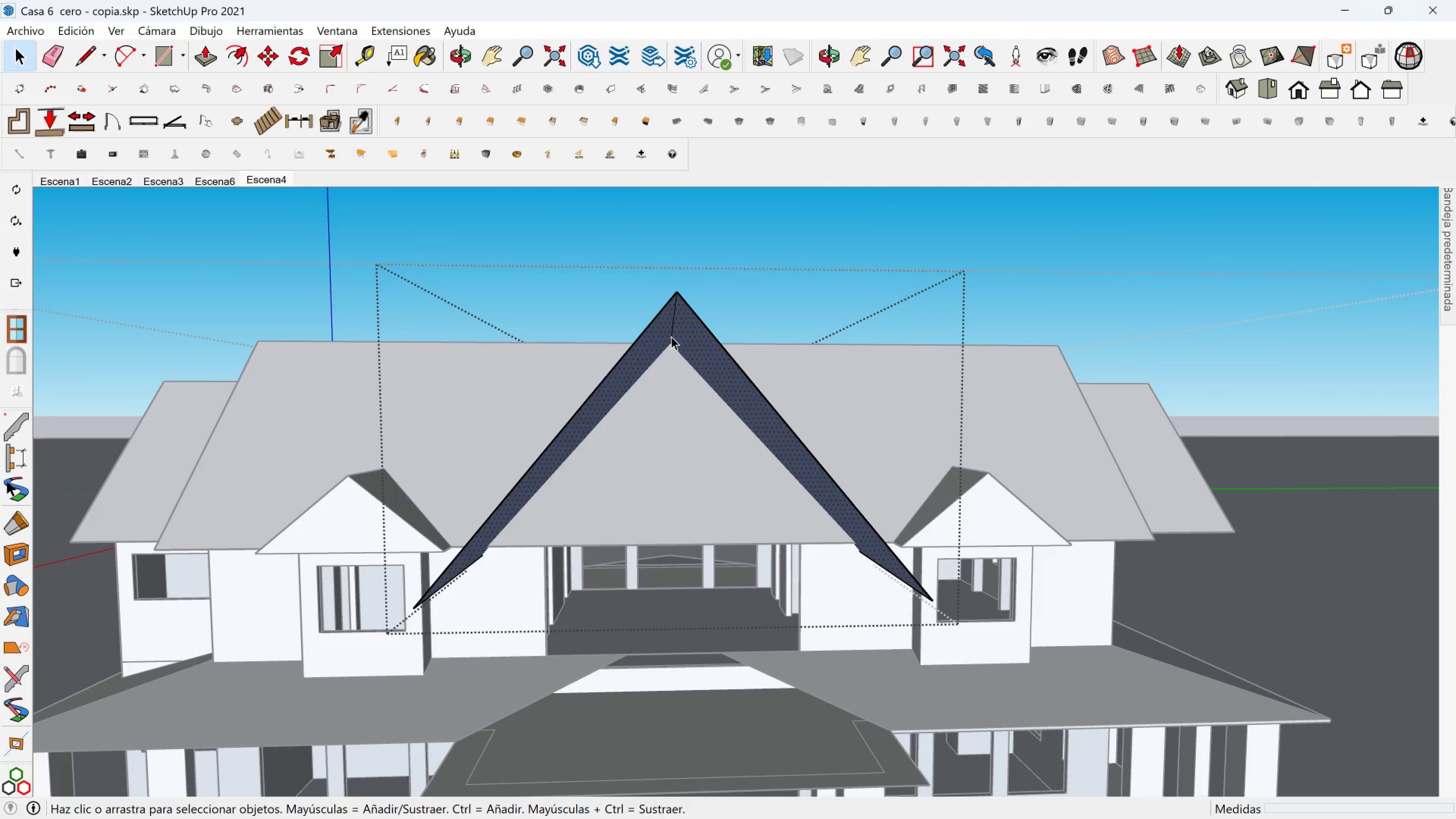 
key(M)
 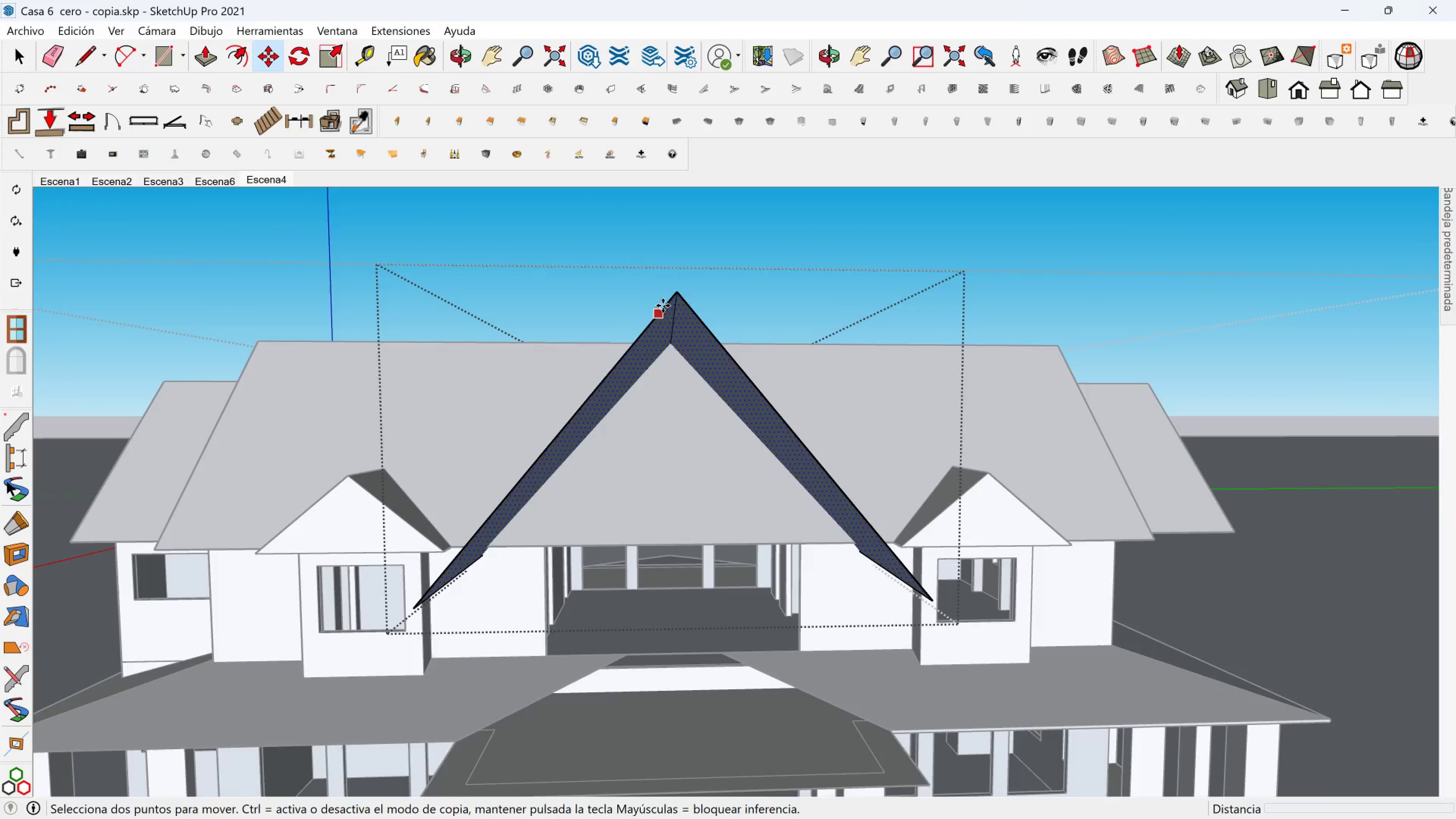 
scroll: coordinate [664, 304], scroll_direction: up, amount: 1.0
 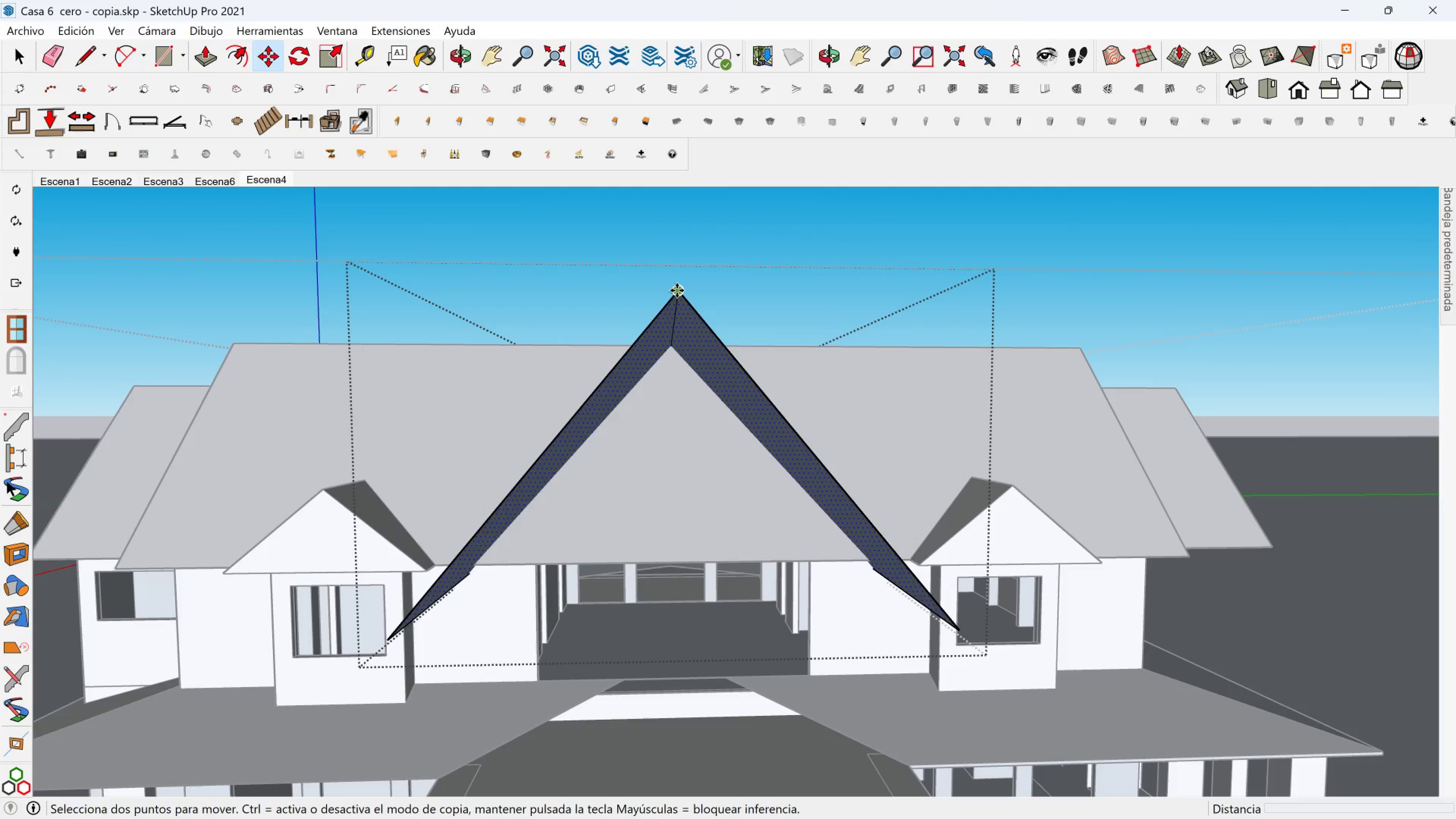 
left_click([677, 290])
 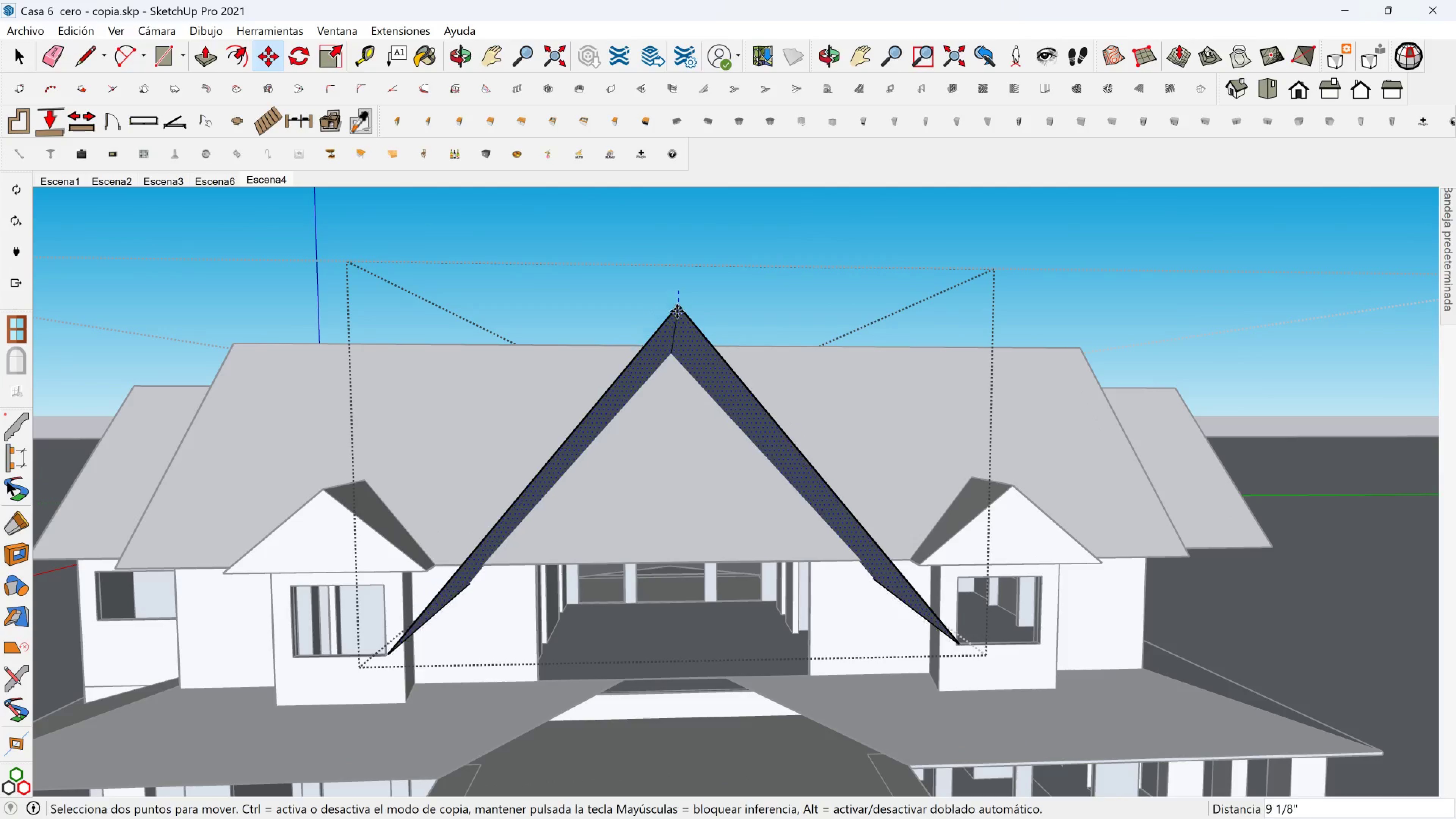 
key(Control+ControlLeft)
 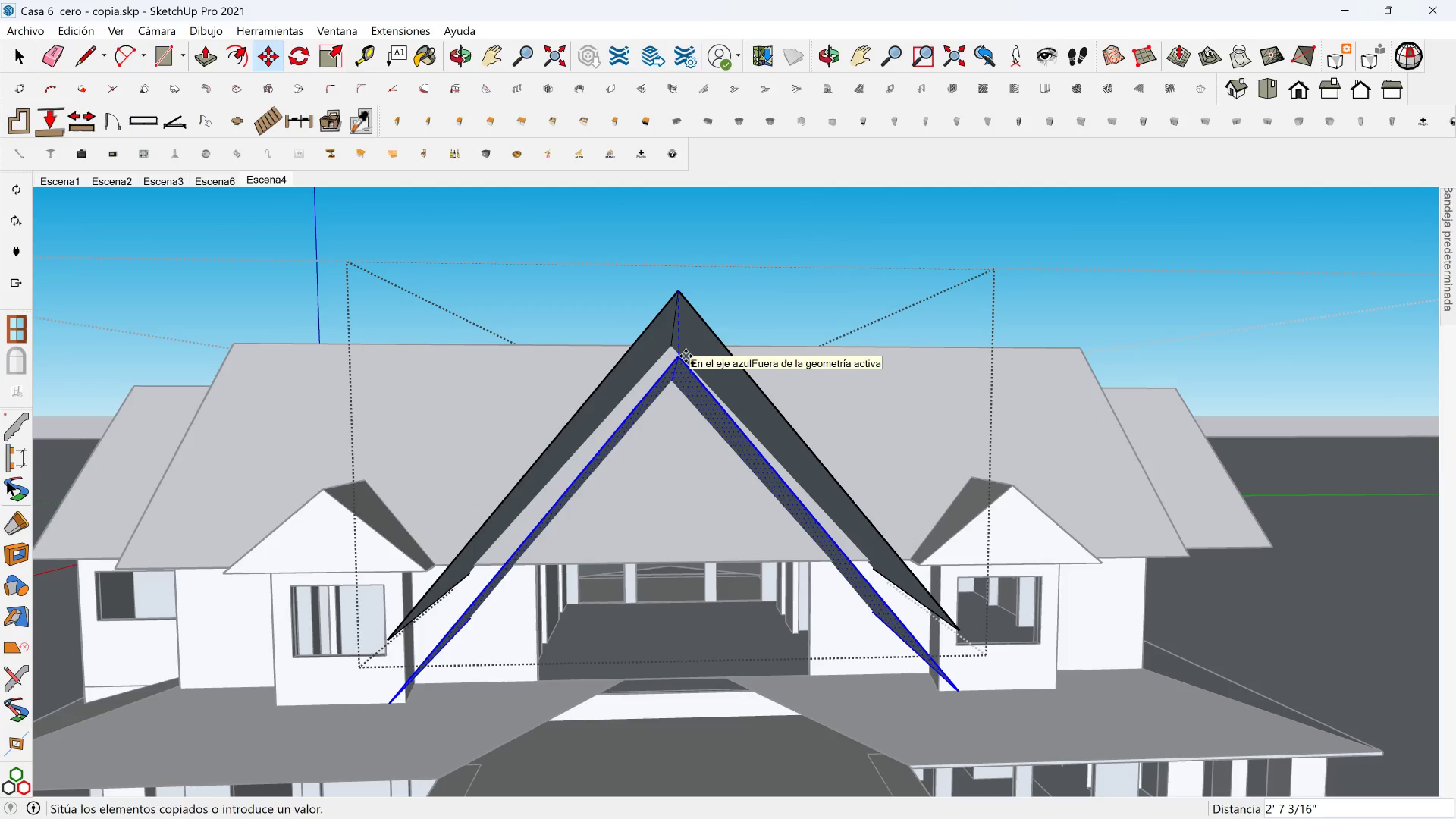 
type(12)
 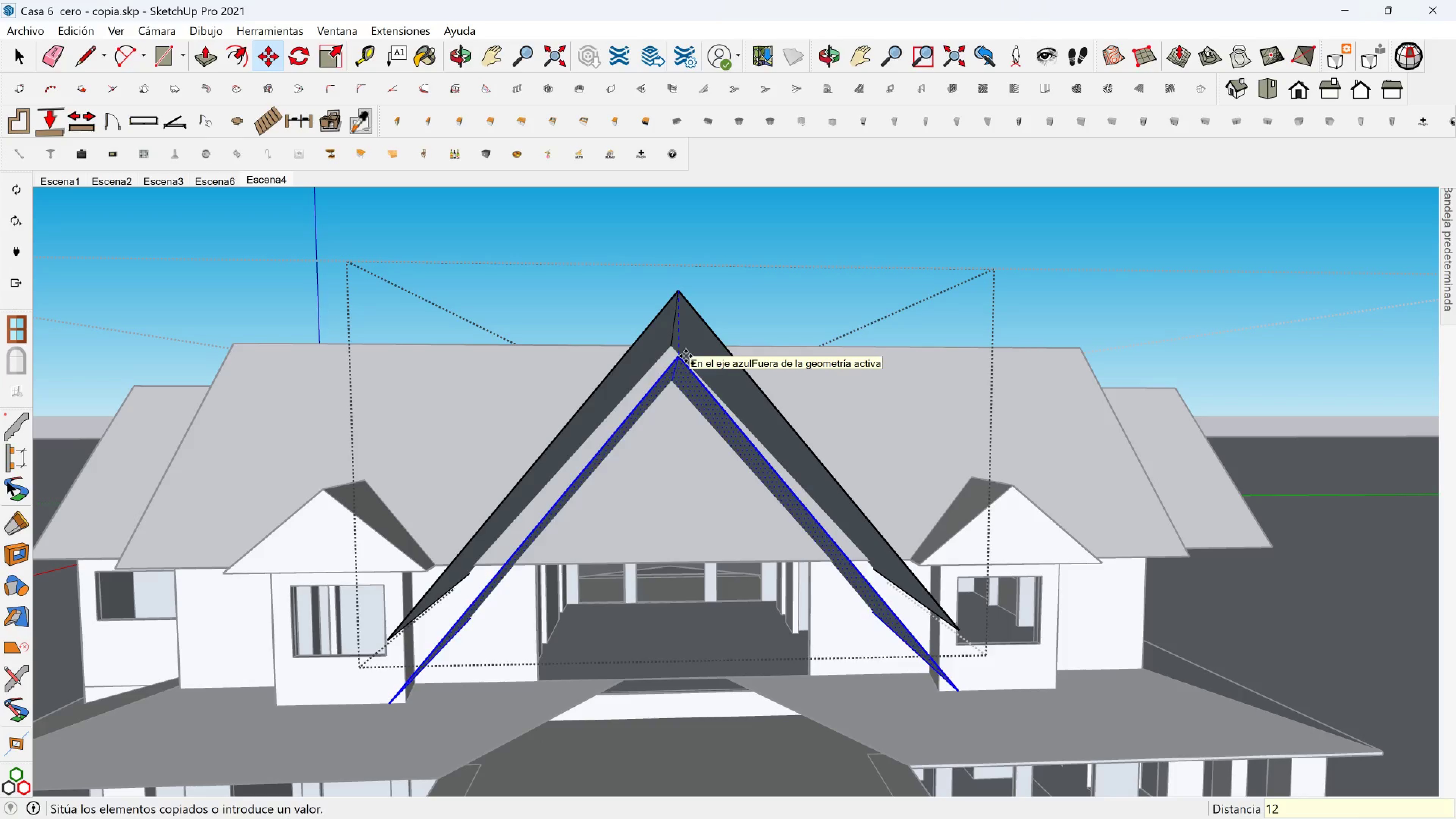 
key(Enter)
 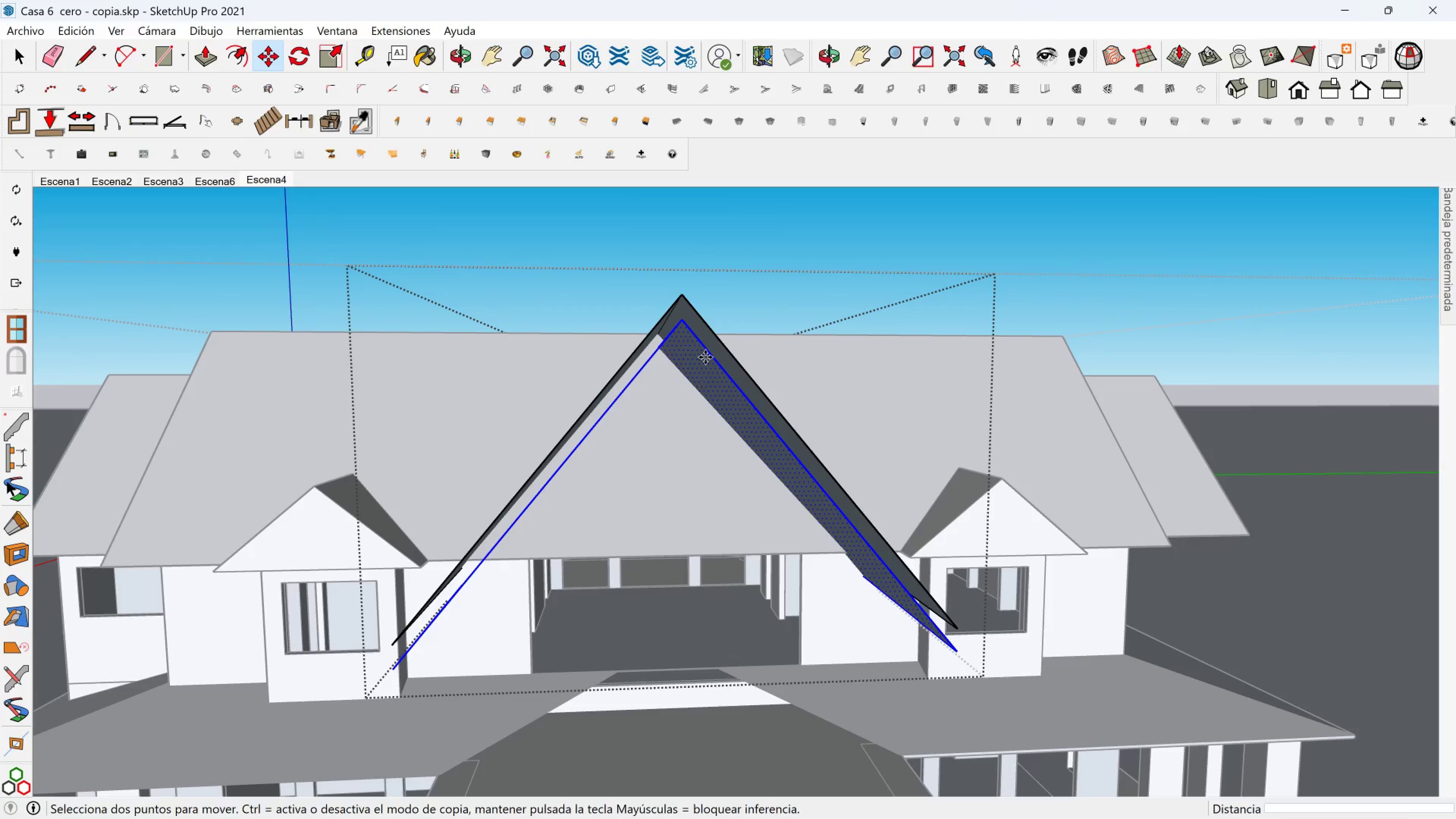 
scroll: coordinate [691, 324], scroll_direction: up, amount: 1.0
 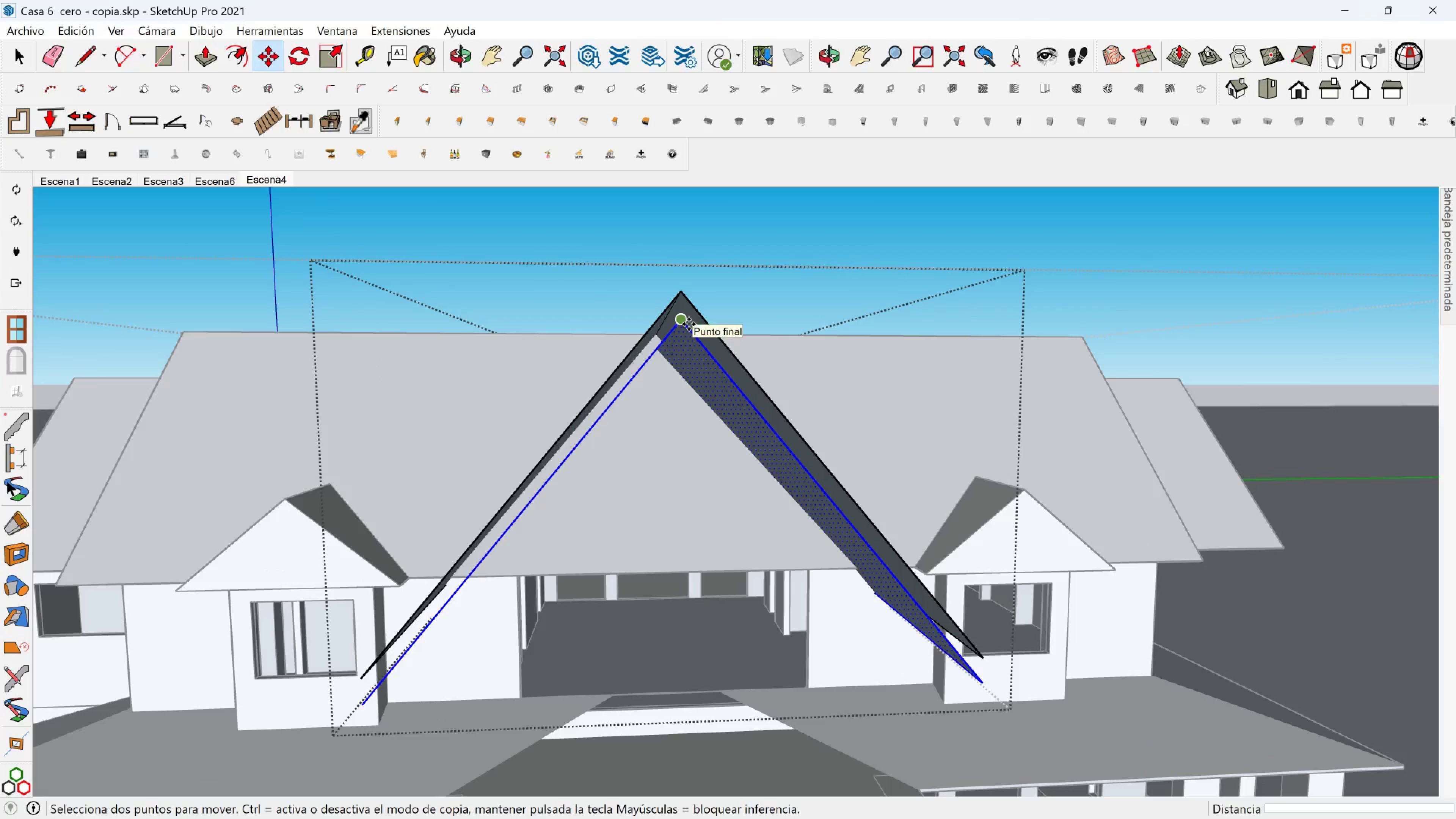 
left_click([689, 324])
 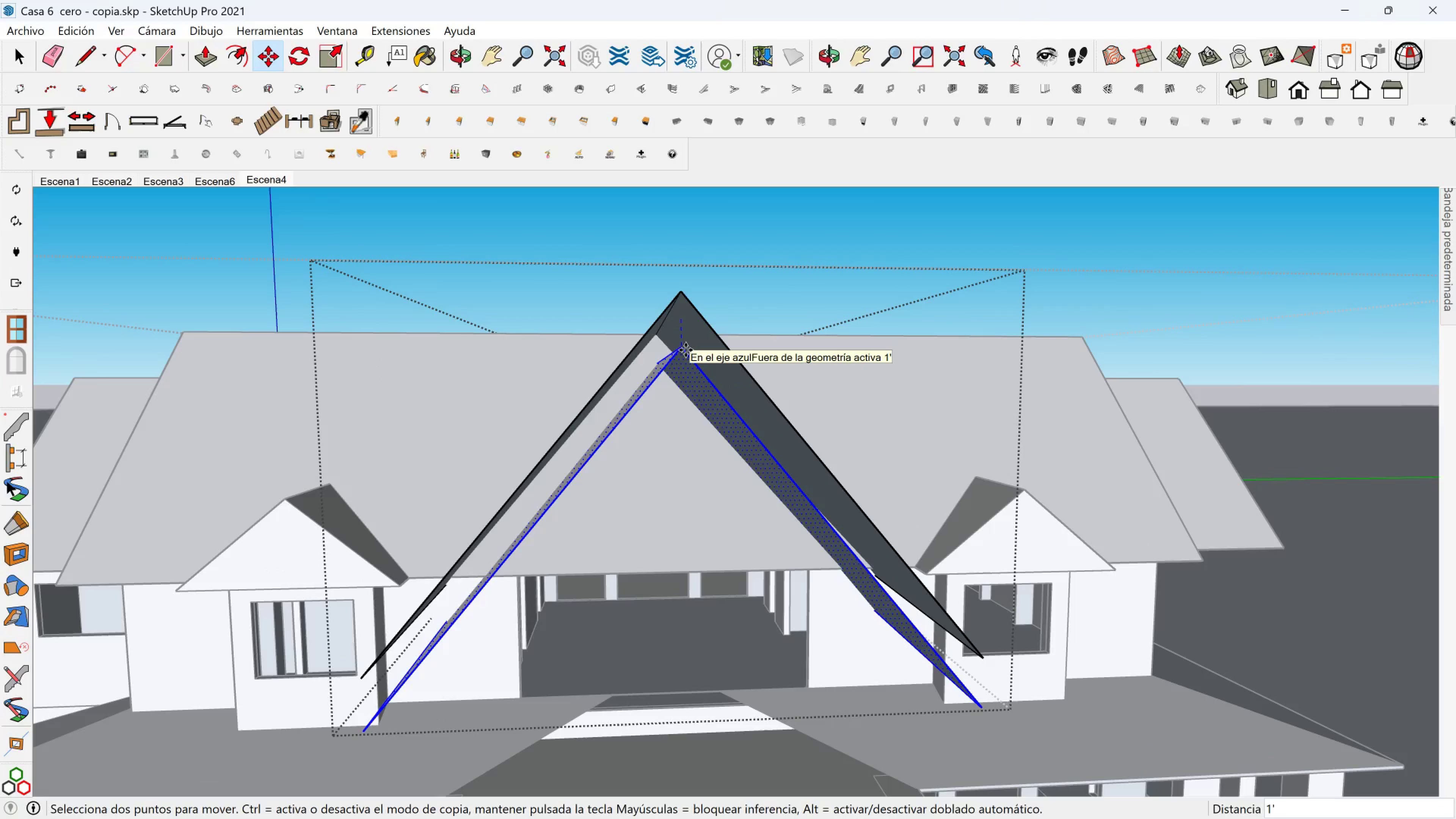 
left_click([686, 350])
 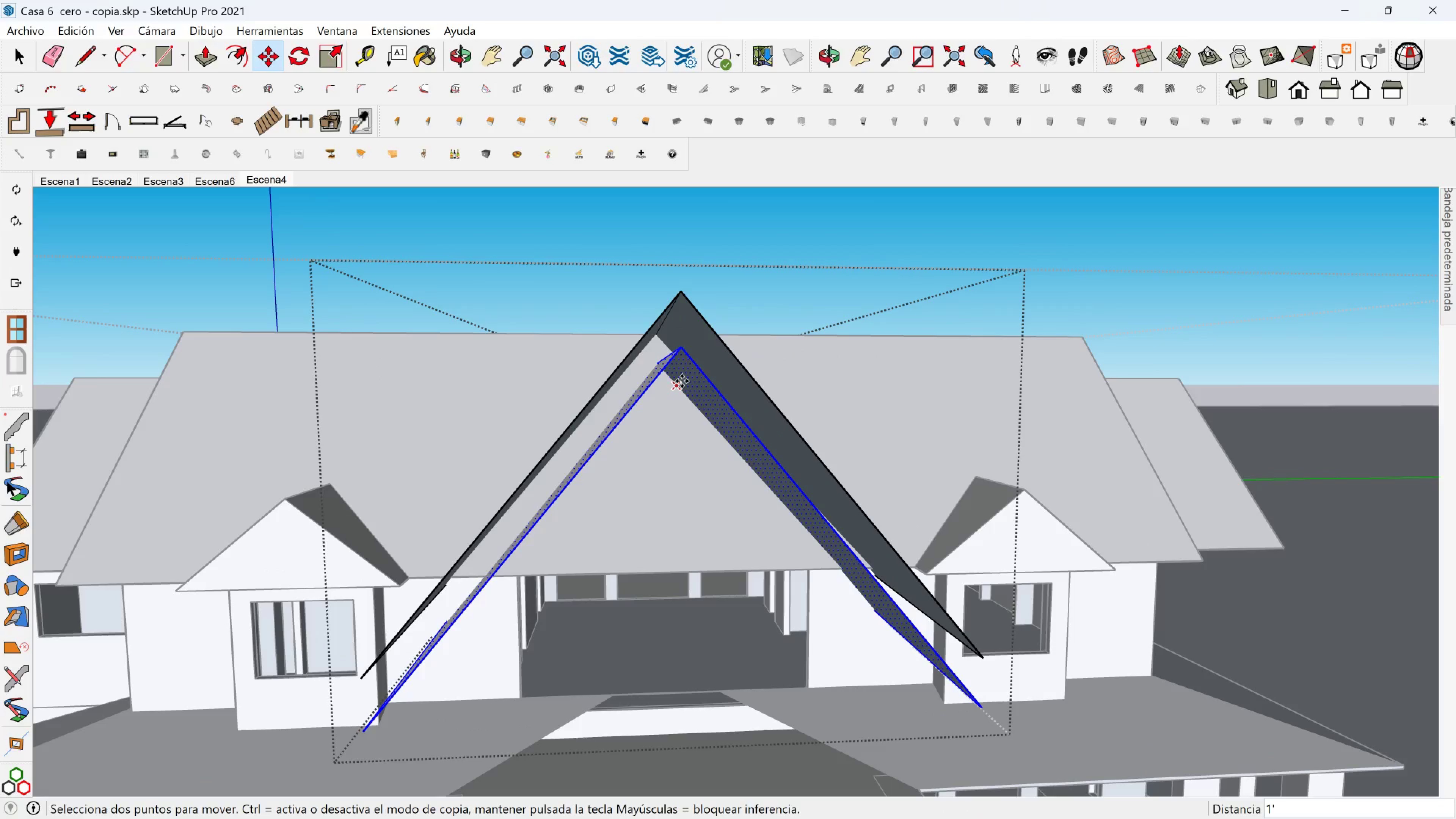 
scroll: coordinate [673, 412], scroll_direction: down, amount: 1.0
 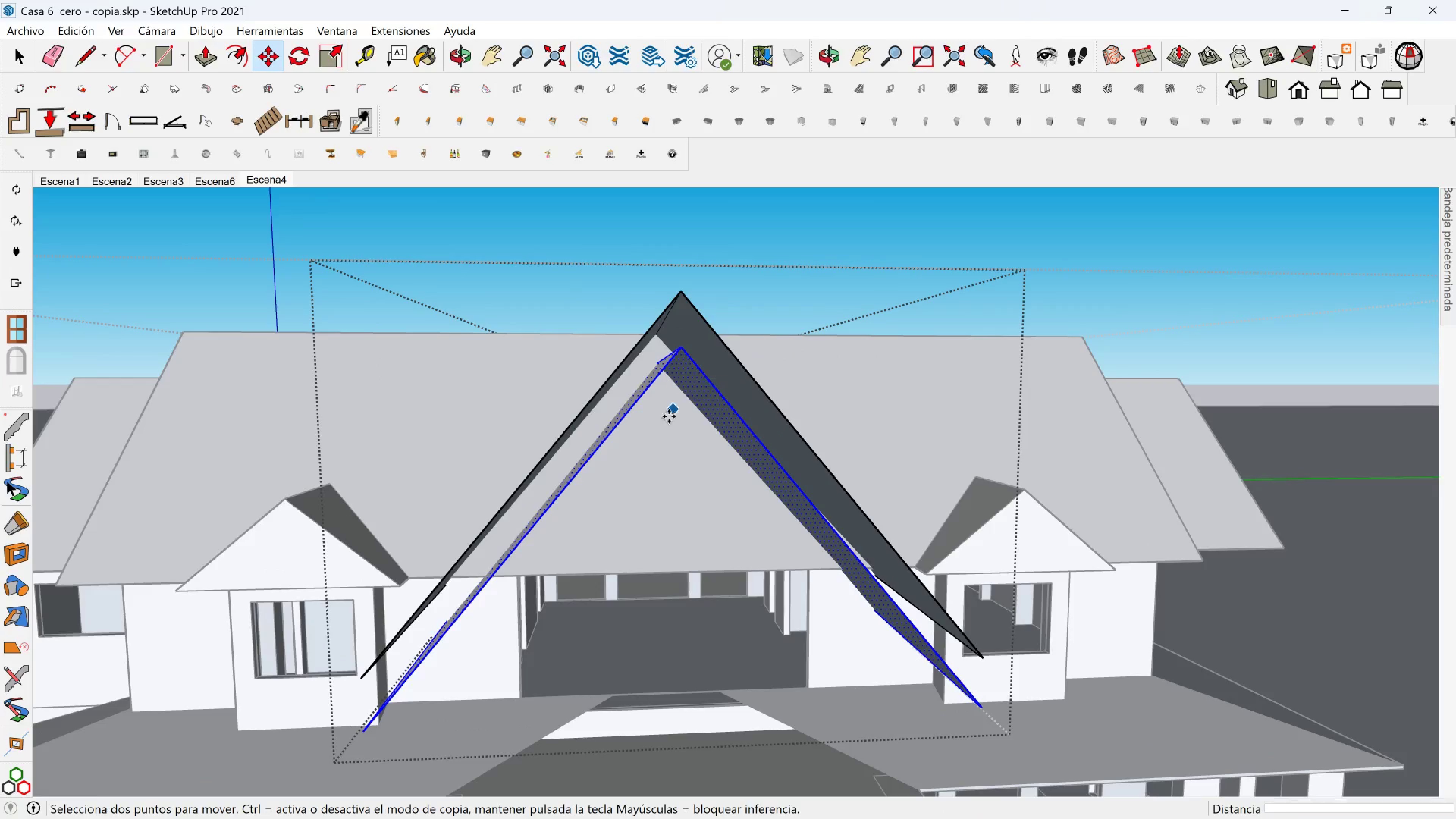 
hold_key(key=ShiftLeft, duration=0.66)
 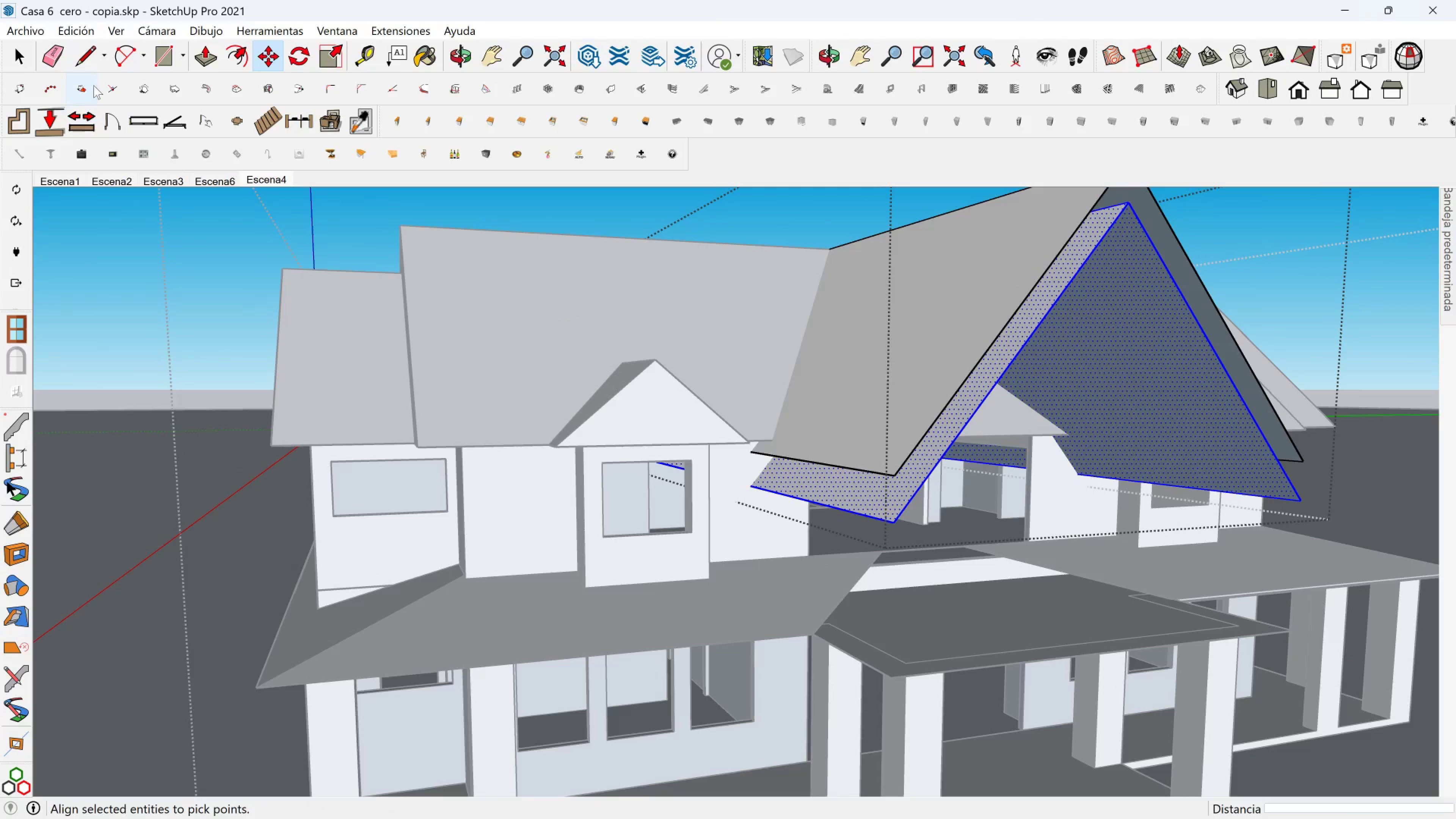 
left_click([87, 58])
 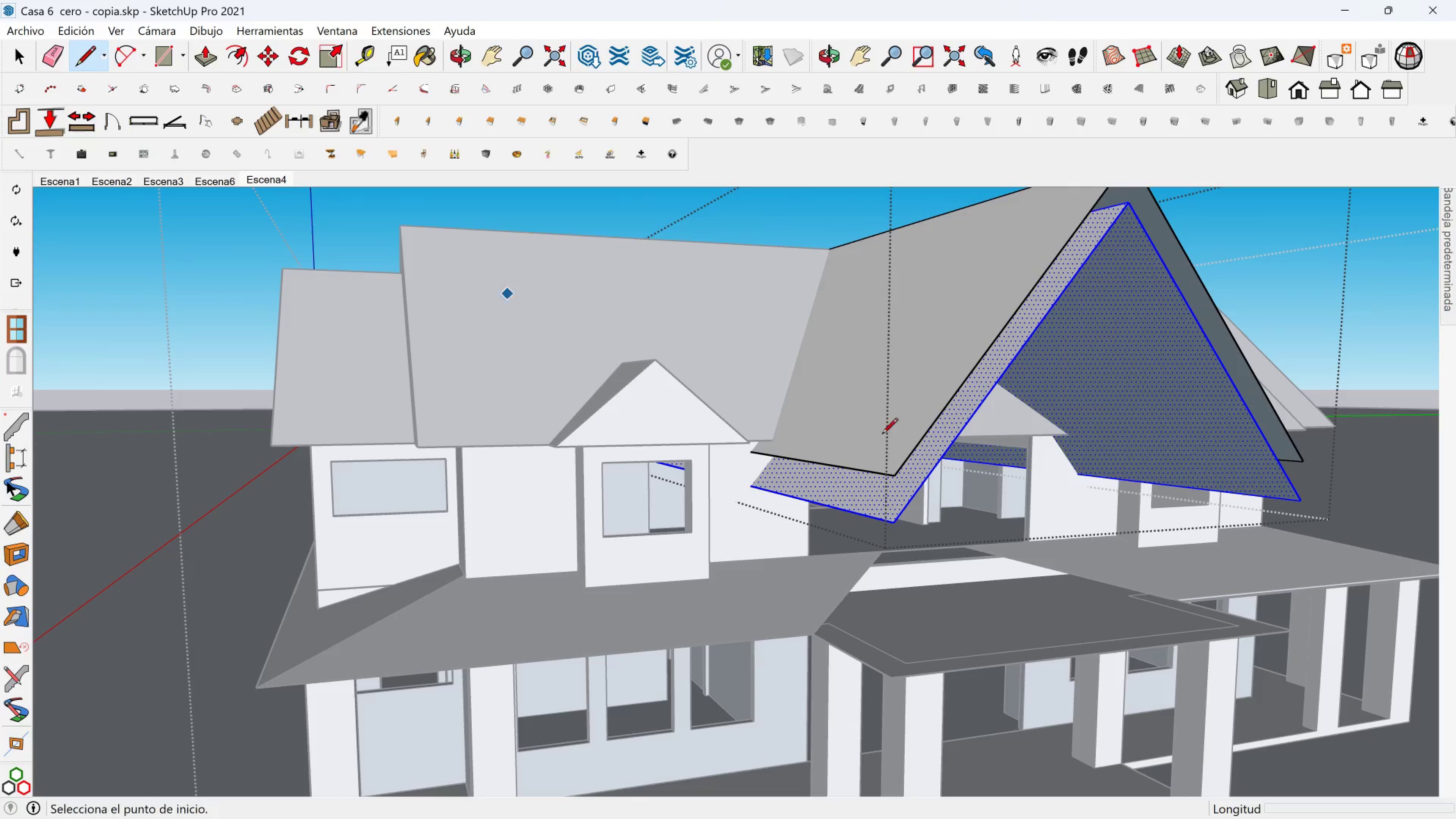 
key(Shift+ShiftLeft)
 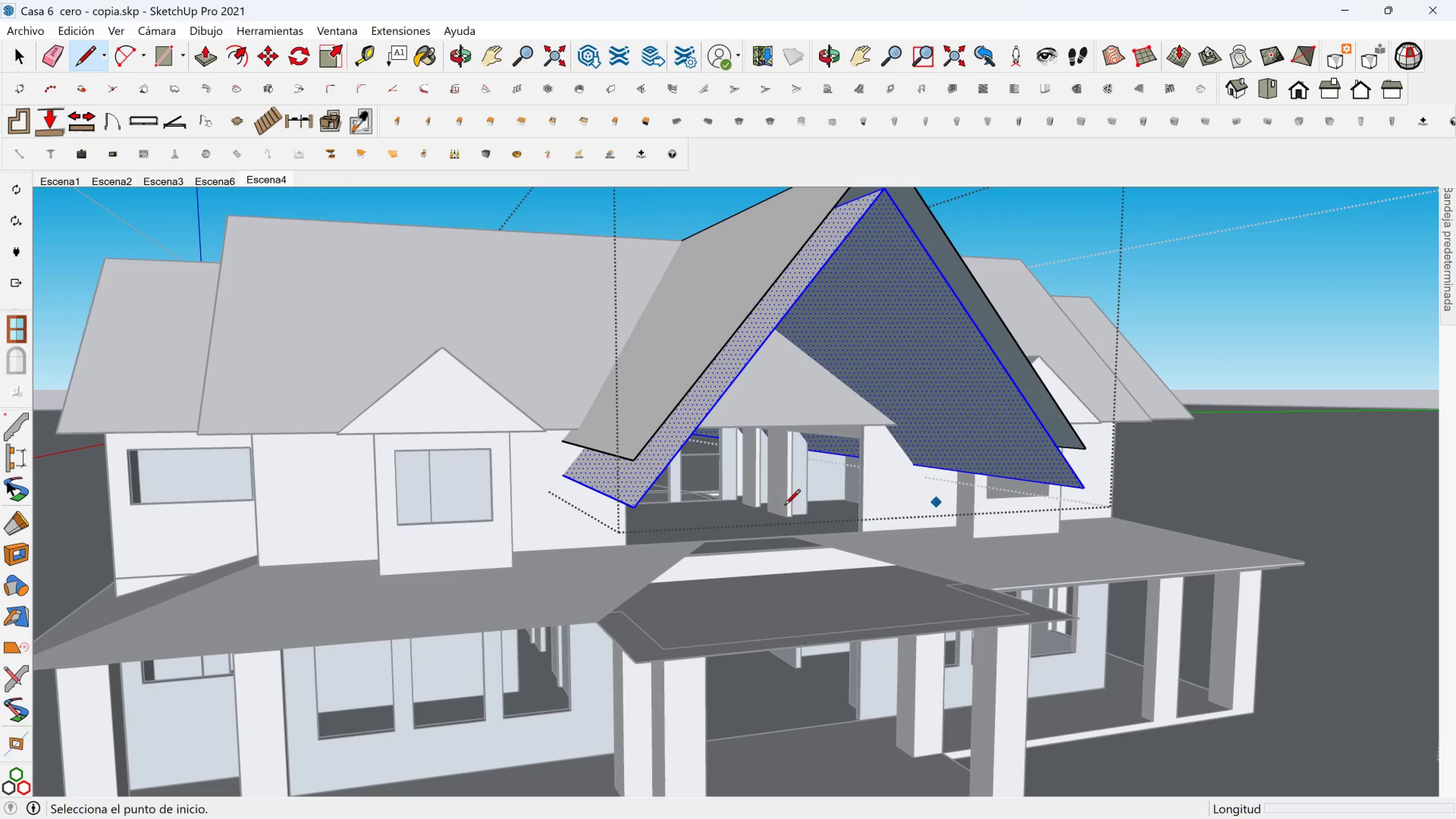 
scroll: coordinate [645, 476], scroll_direction: none, amount: 0.0
 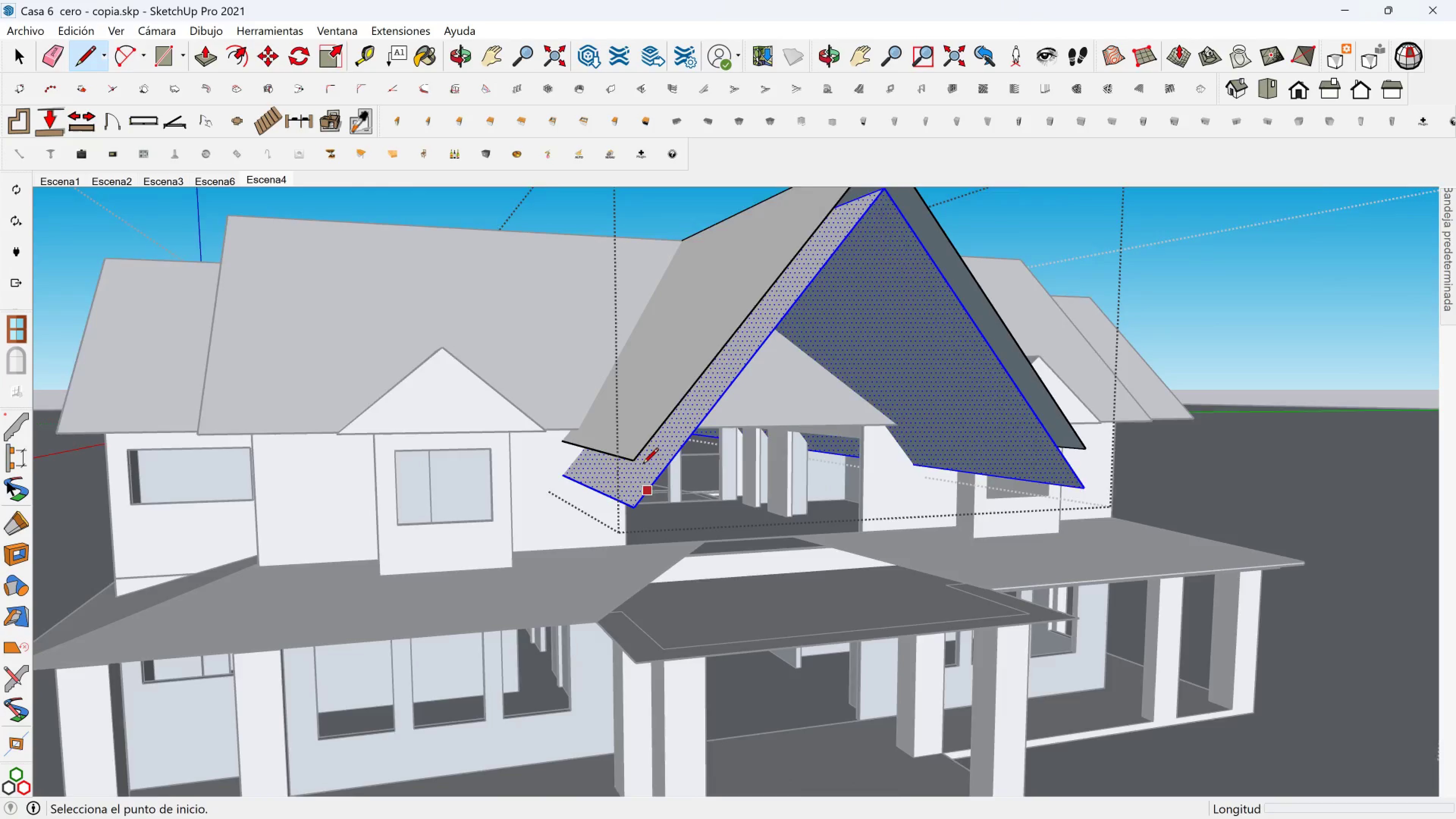 
key(Space)
 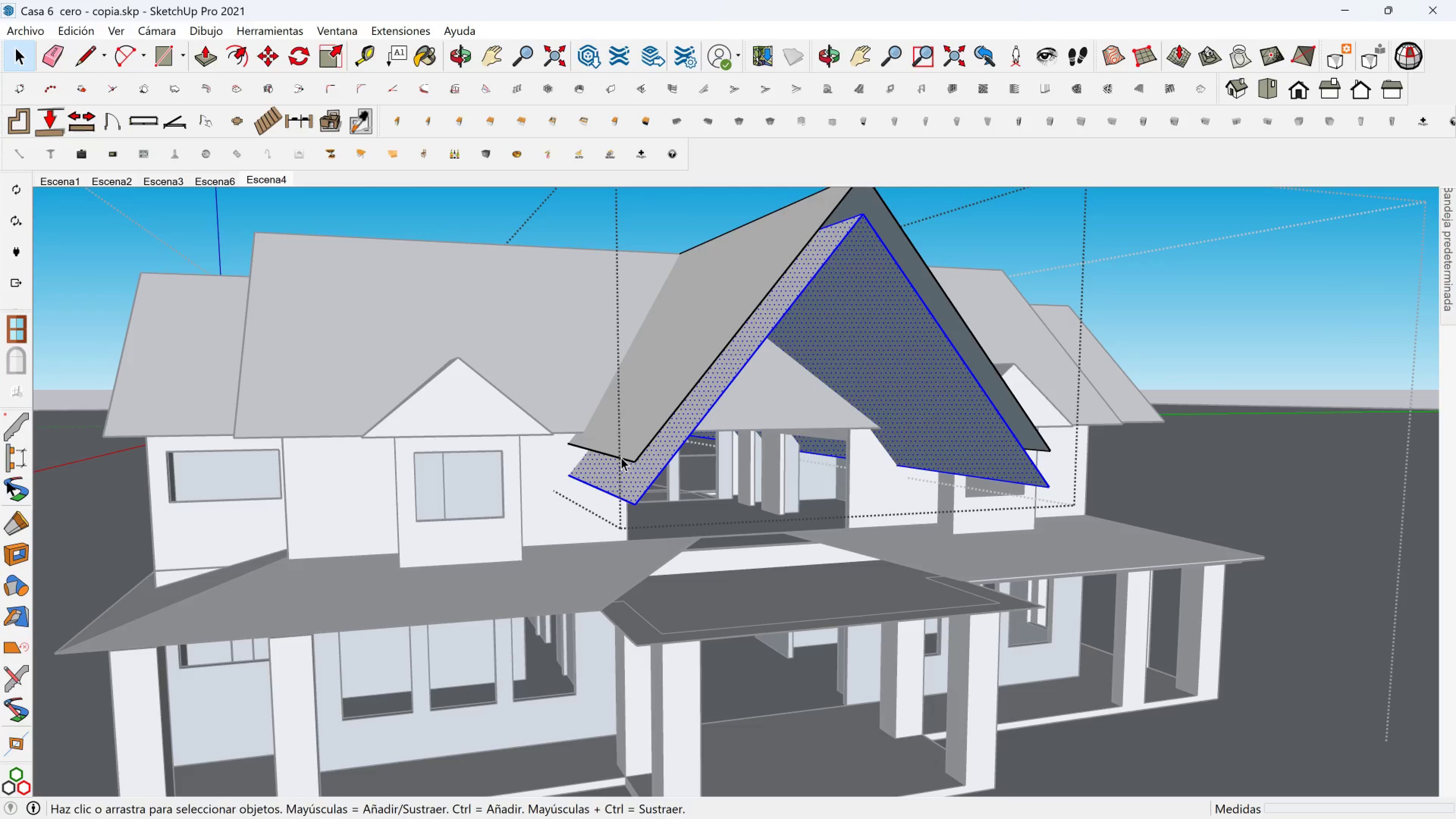 
left_click([621, 457])
 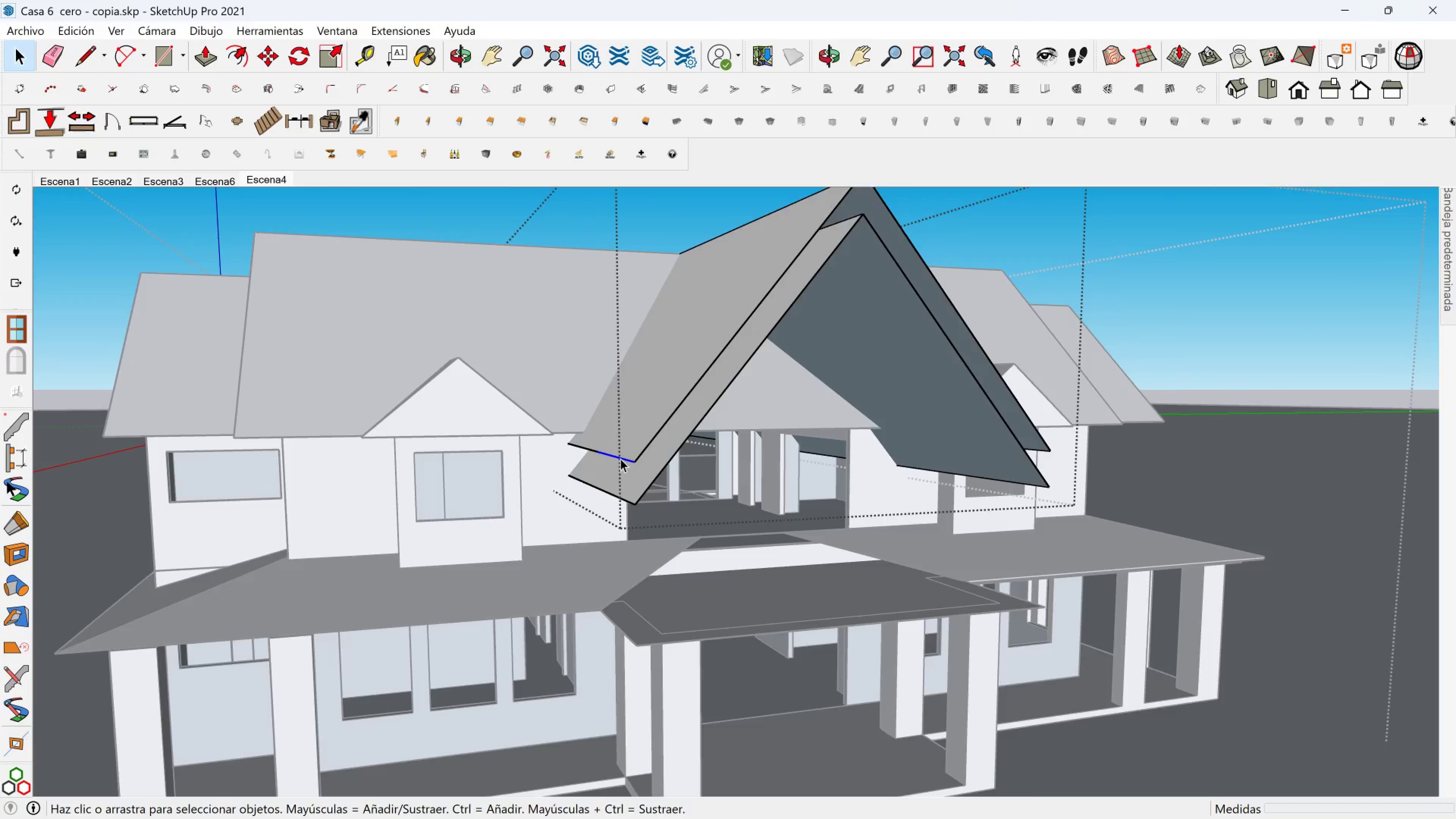 
scroll: coordinate [617, 458], scroll_direction: up, amount: 4.0
 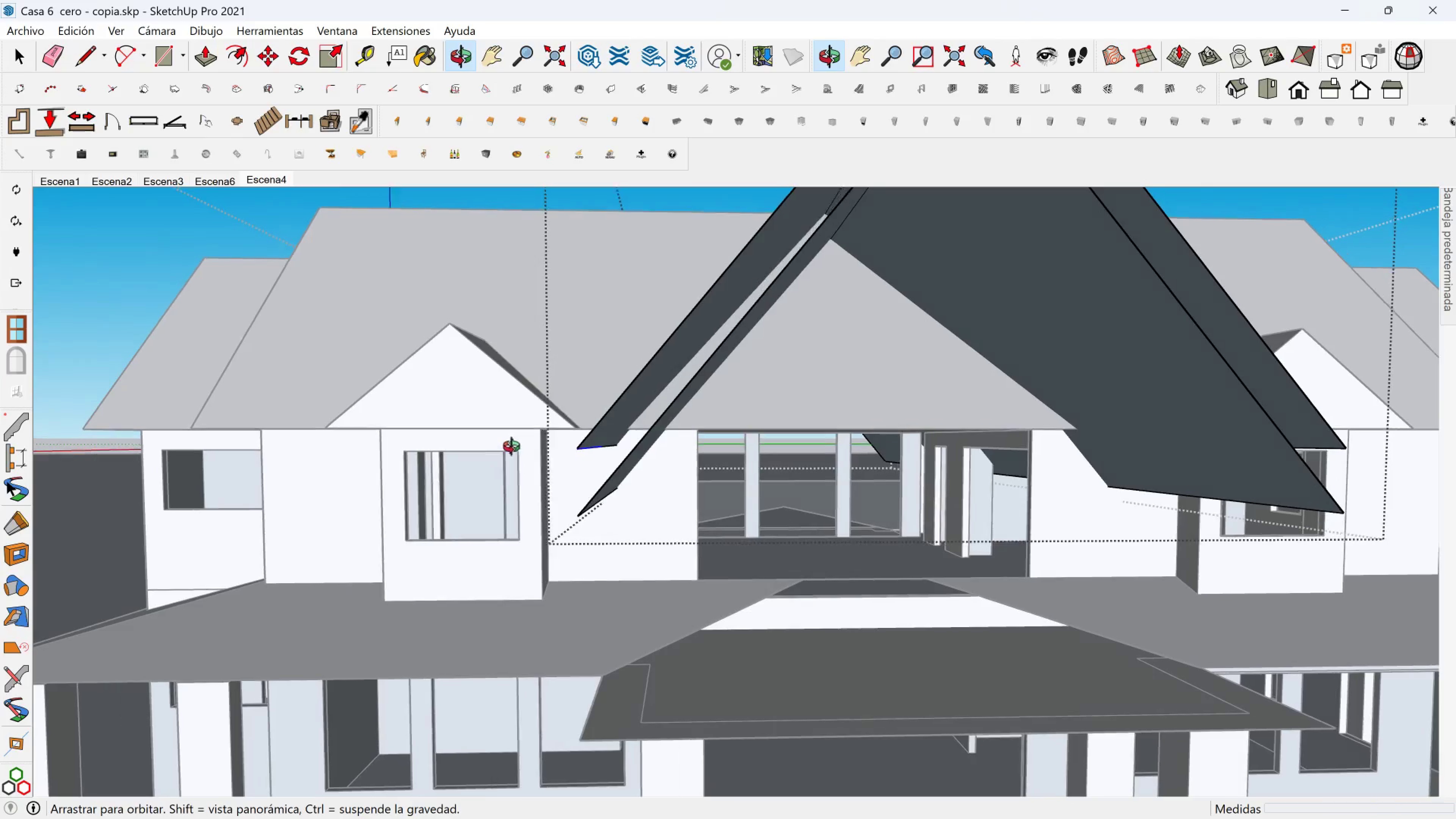 
scroll: coordinate [565, 439], scroll_direction: down, amount: 2.0
 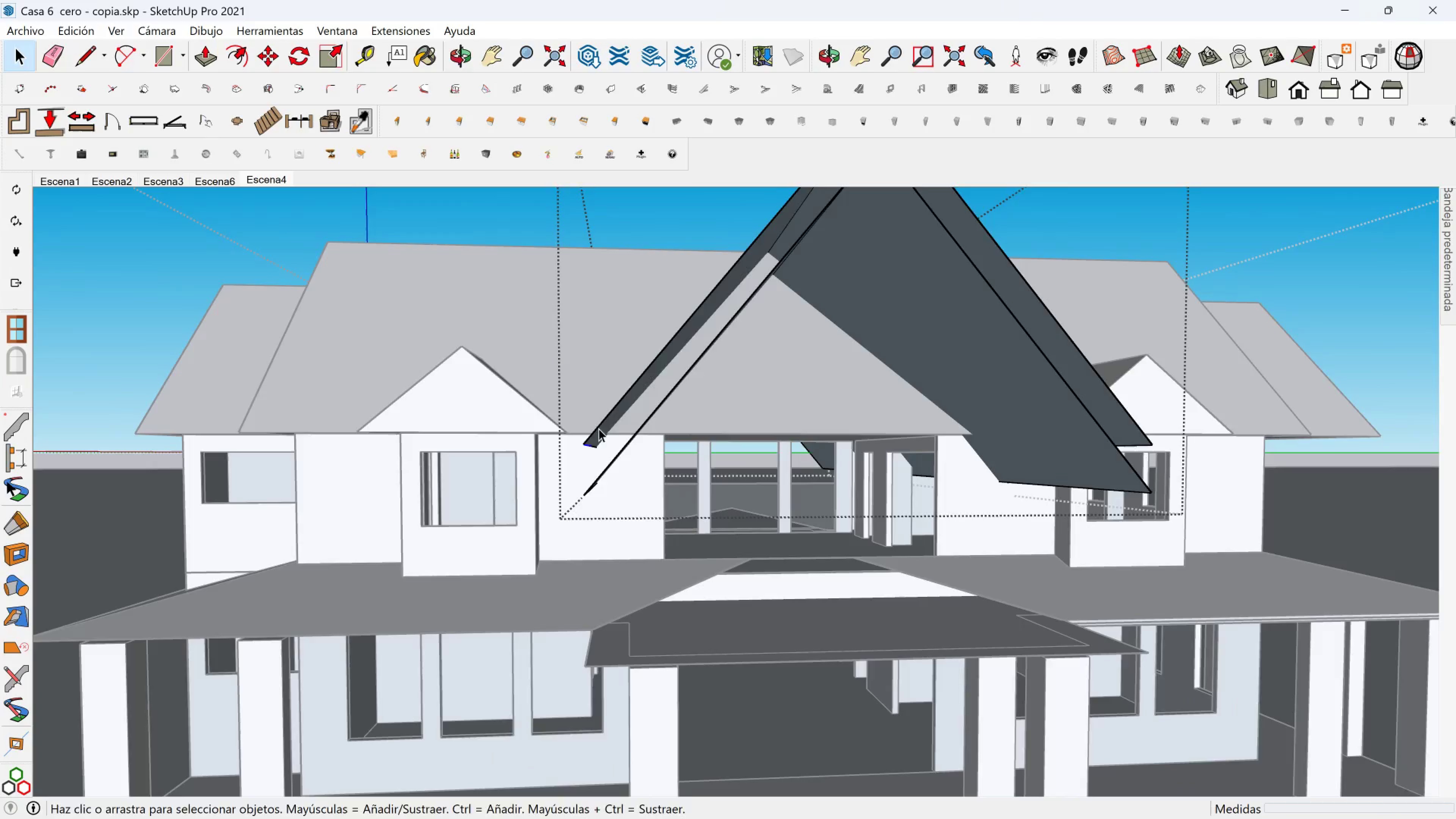 
hold_key(key=ShiftLeft, duration=0.52)
 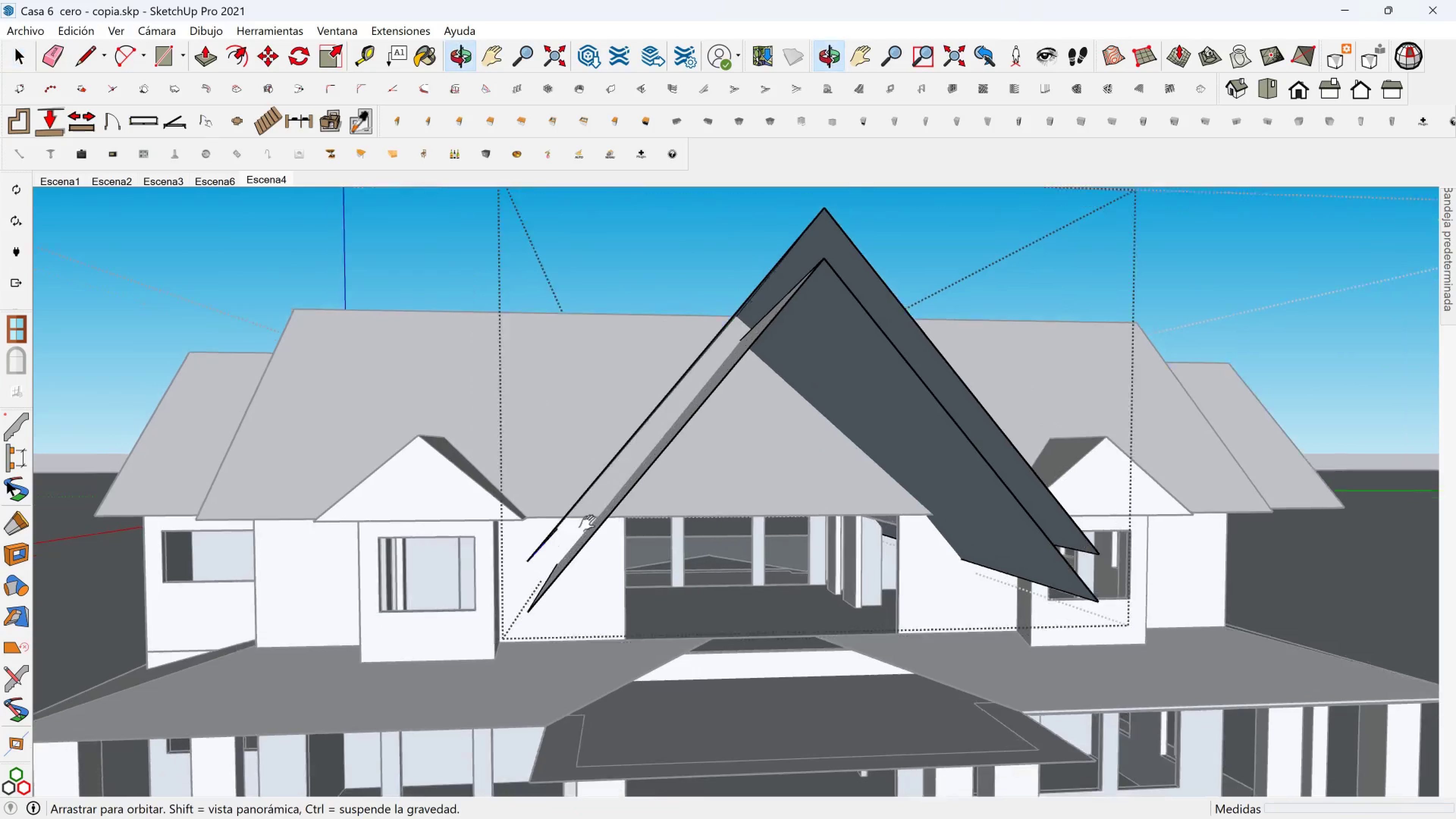 
scroll: coordinate [599, 526], scroll_direction: up, amount: 1.0
 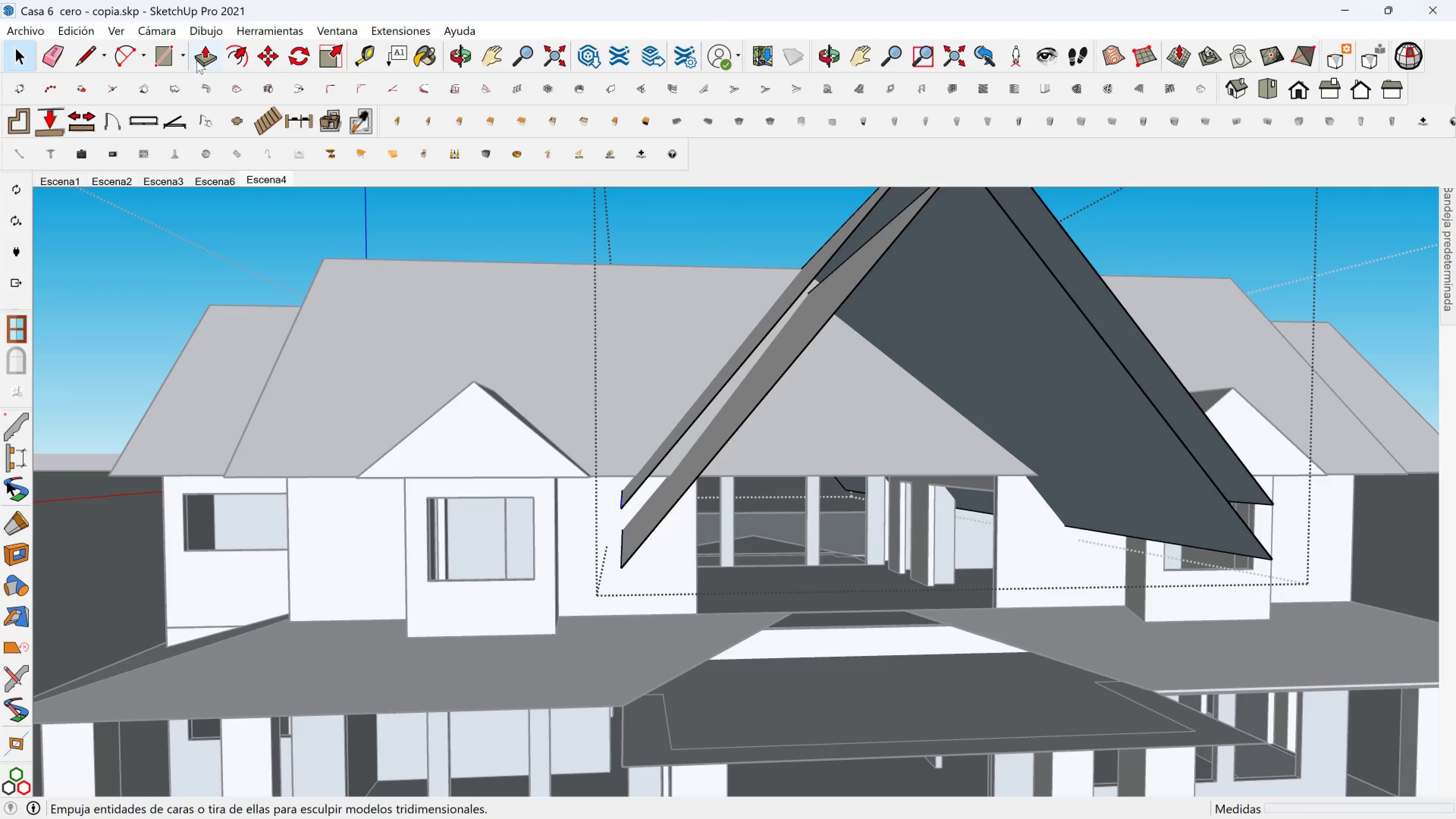 
left_click([91, 63])
 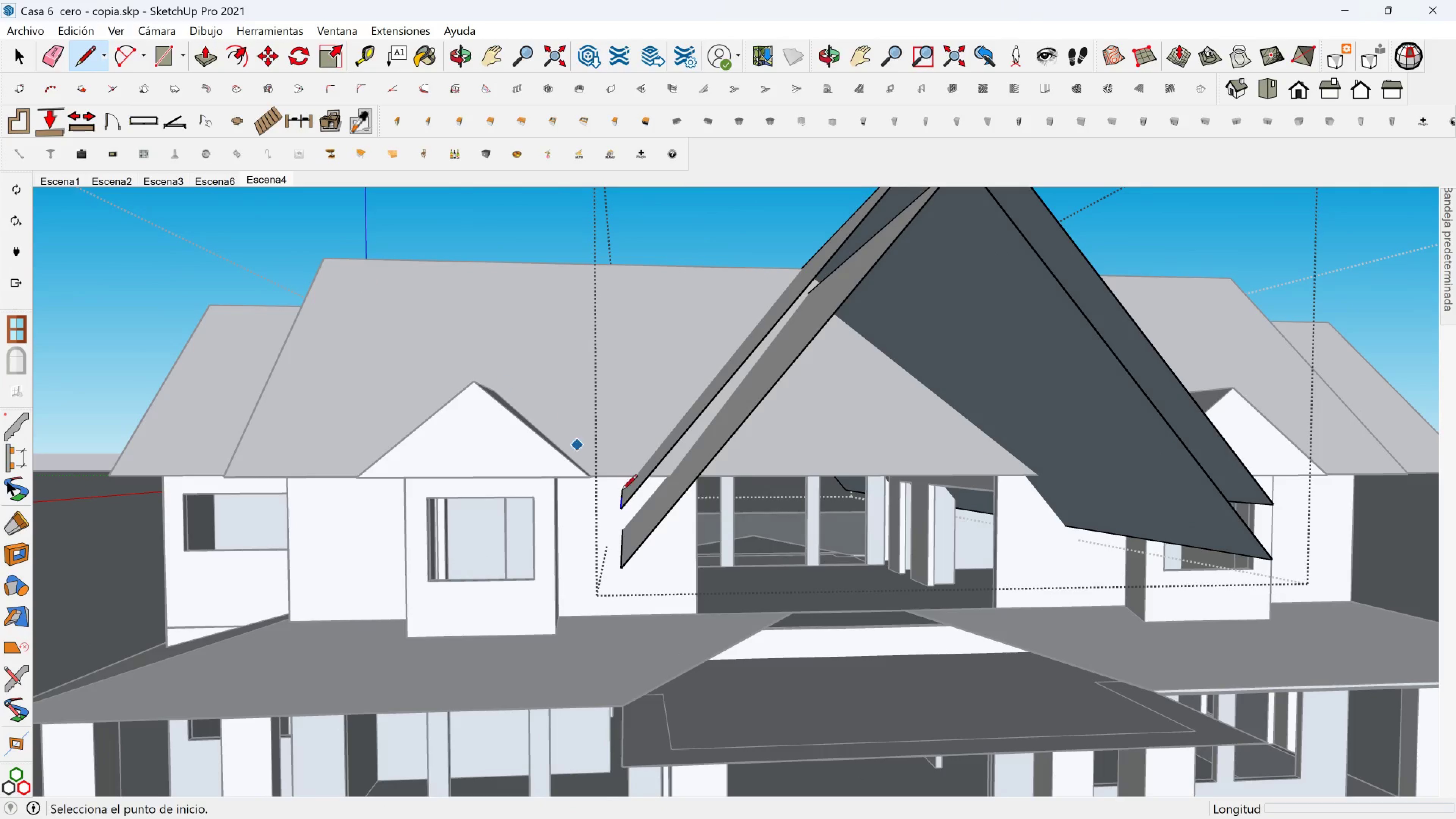 
scroll: coordinate [622, 491], scroll_direction: up, amount: 2.0
 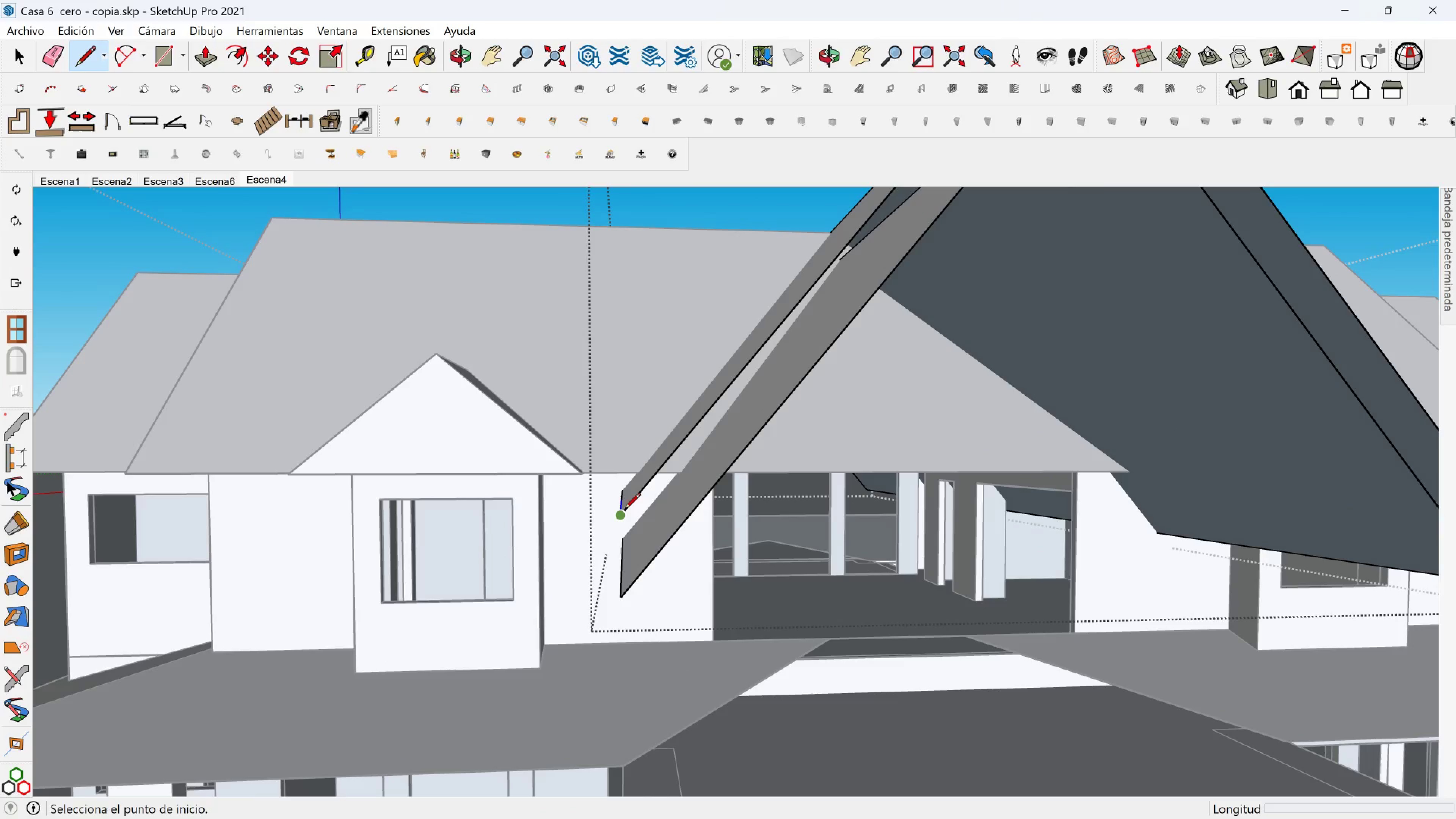 
left_click([624, 510])
 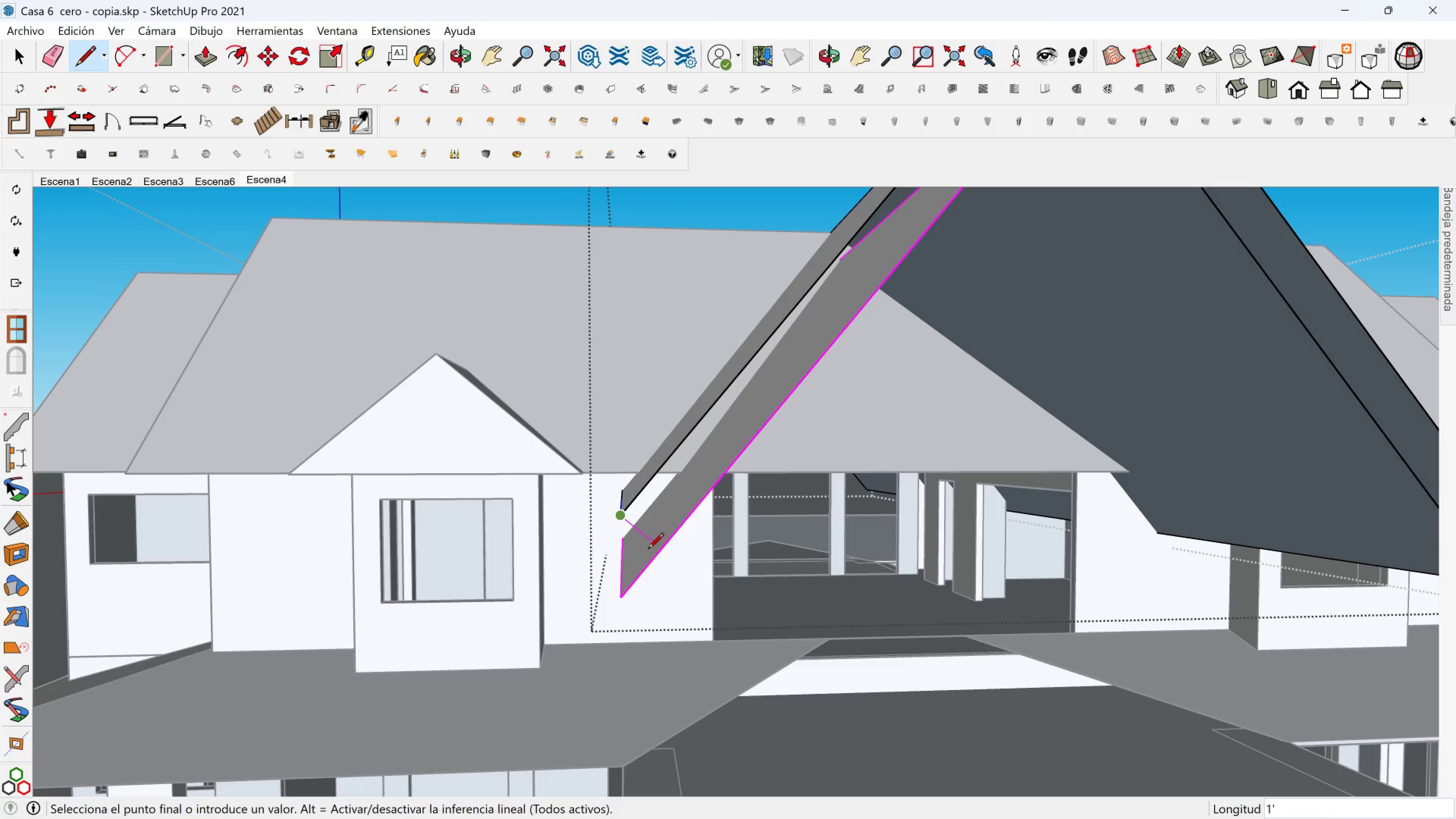 
hold_key(key=ShiftLeft, duration=1.53)
 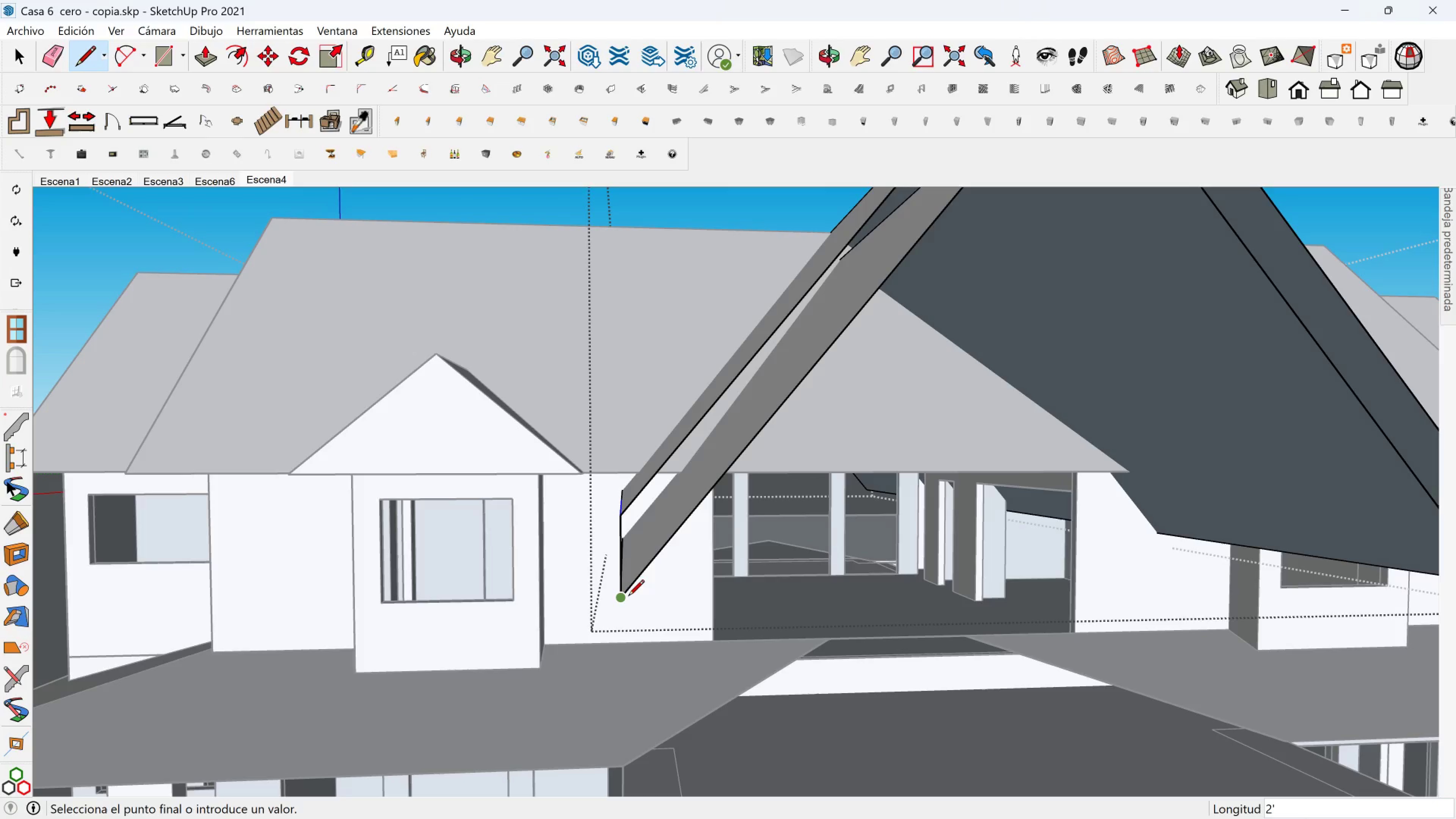 
hold_key(key=ShiftLeft, duration=0.88)
left_click([628, 597])
 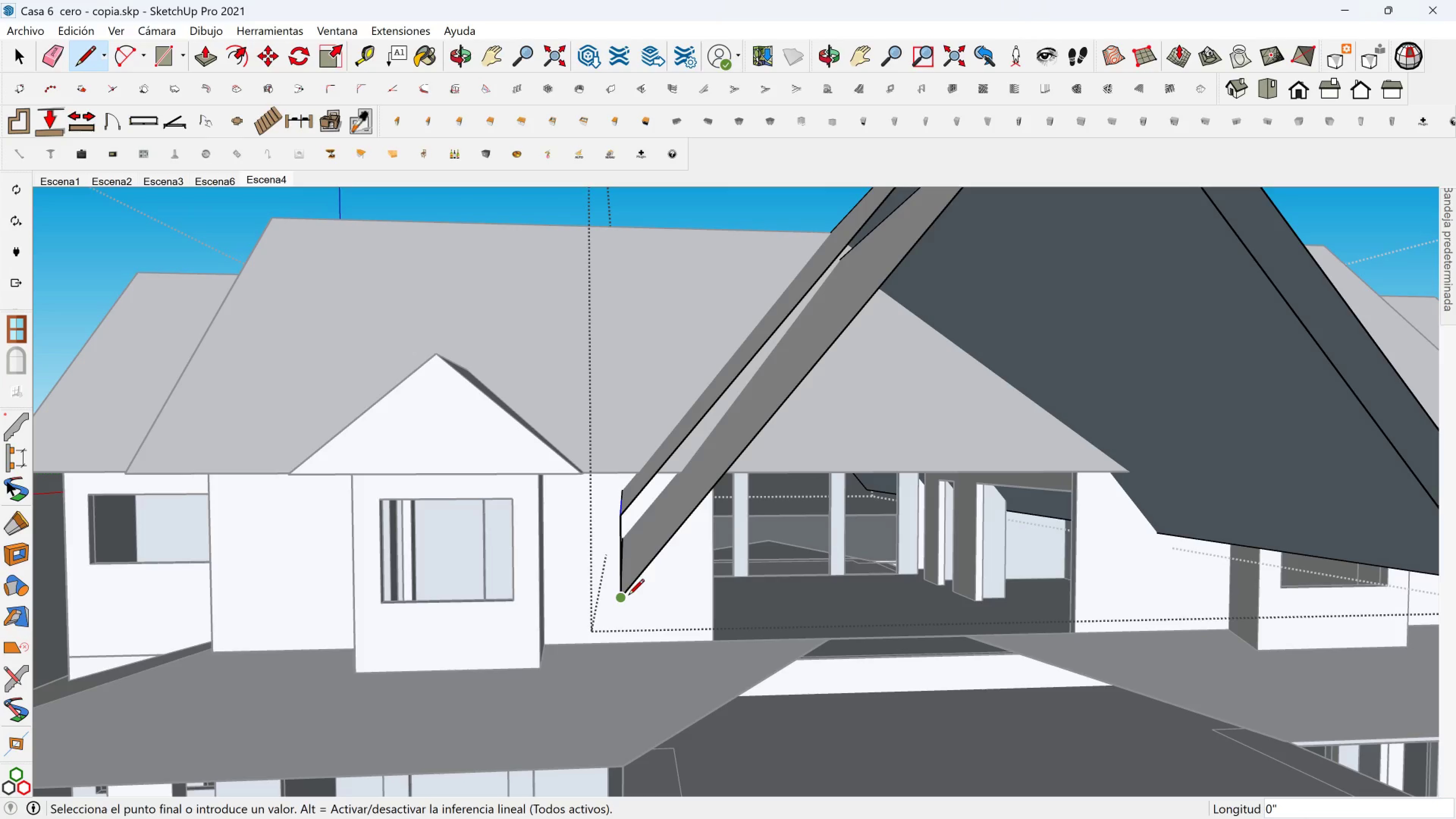 
key(Z)
 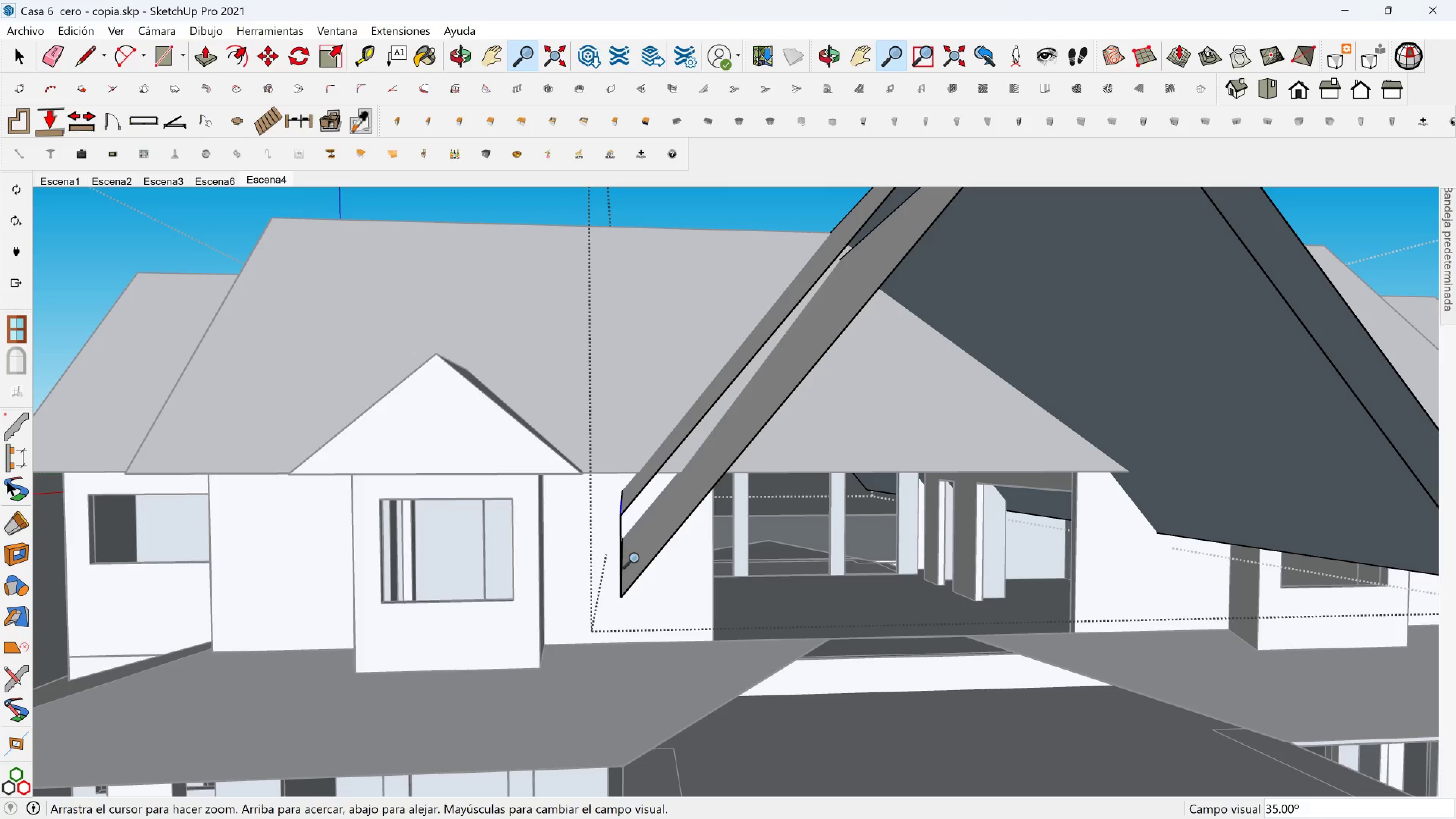 
key(Control+Z)
 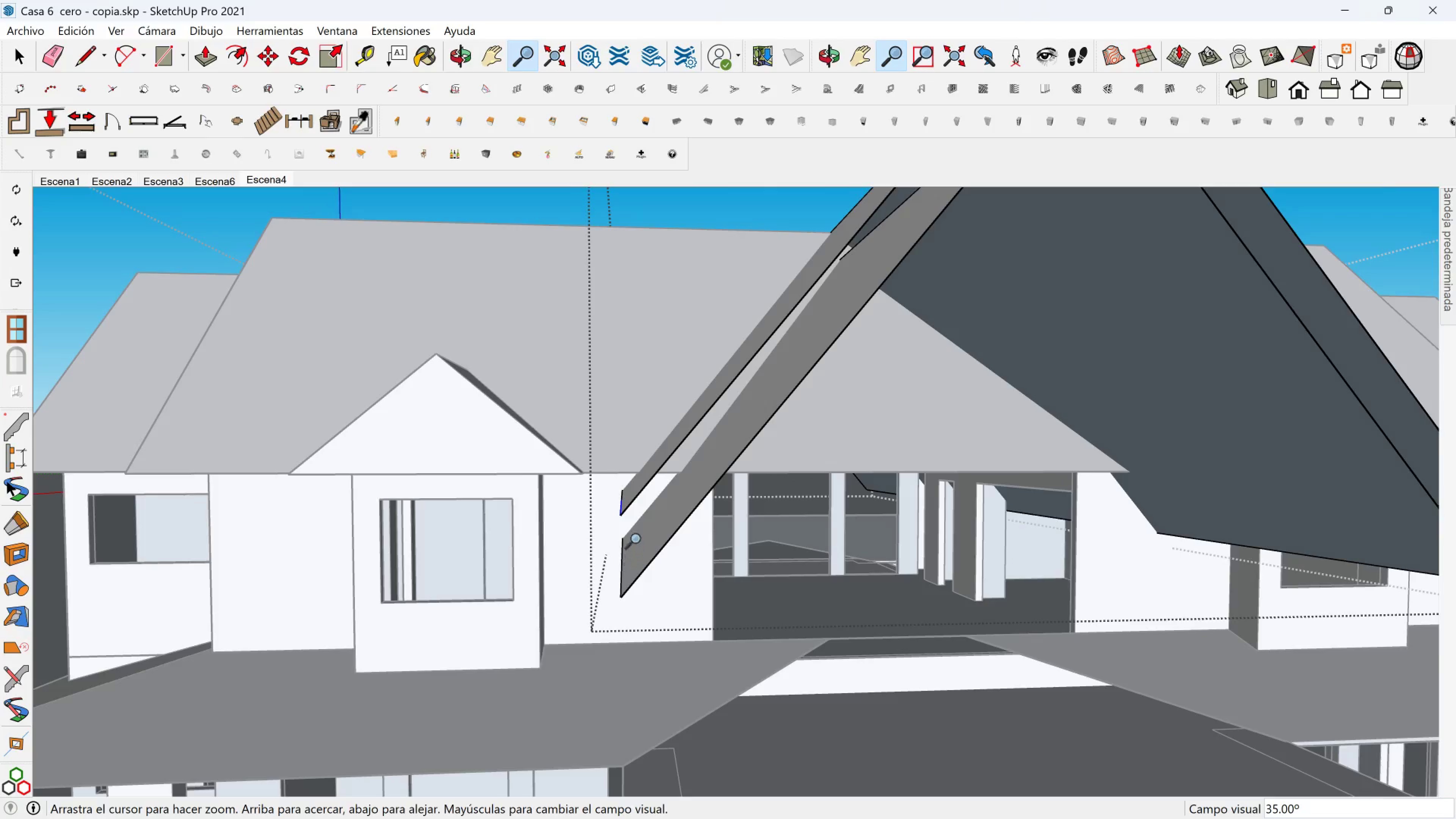 
scroll: coordinate [634, 525], scroll_direction: up, amount: 2.0
 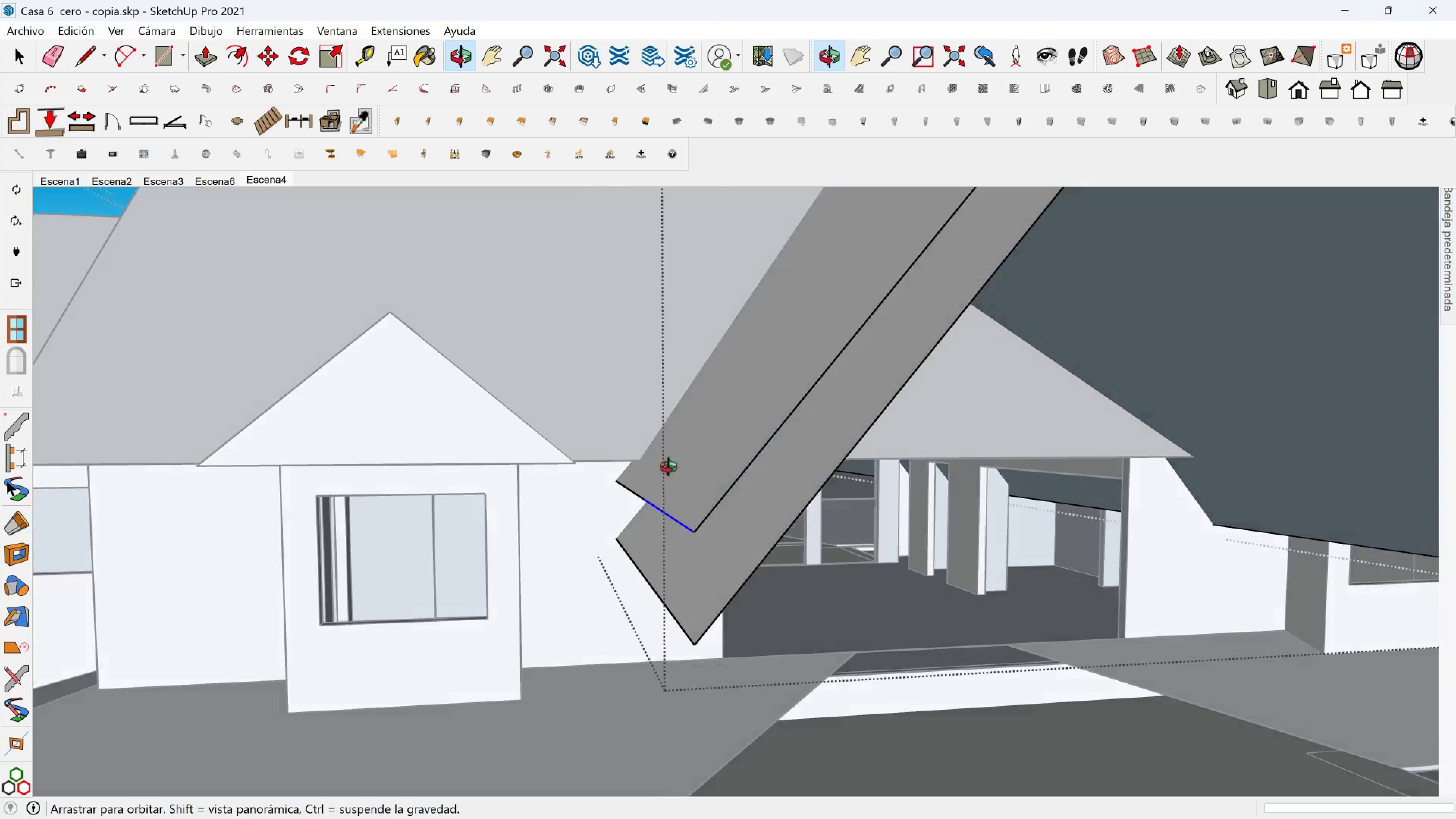 
key(L)
 